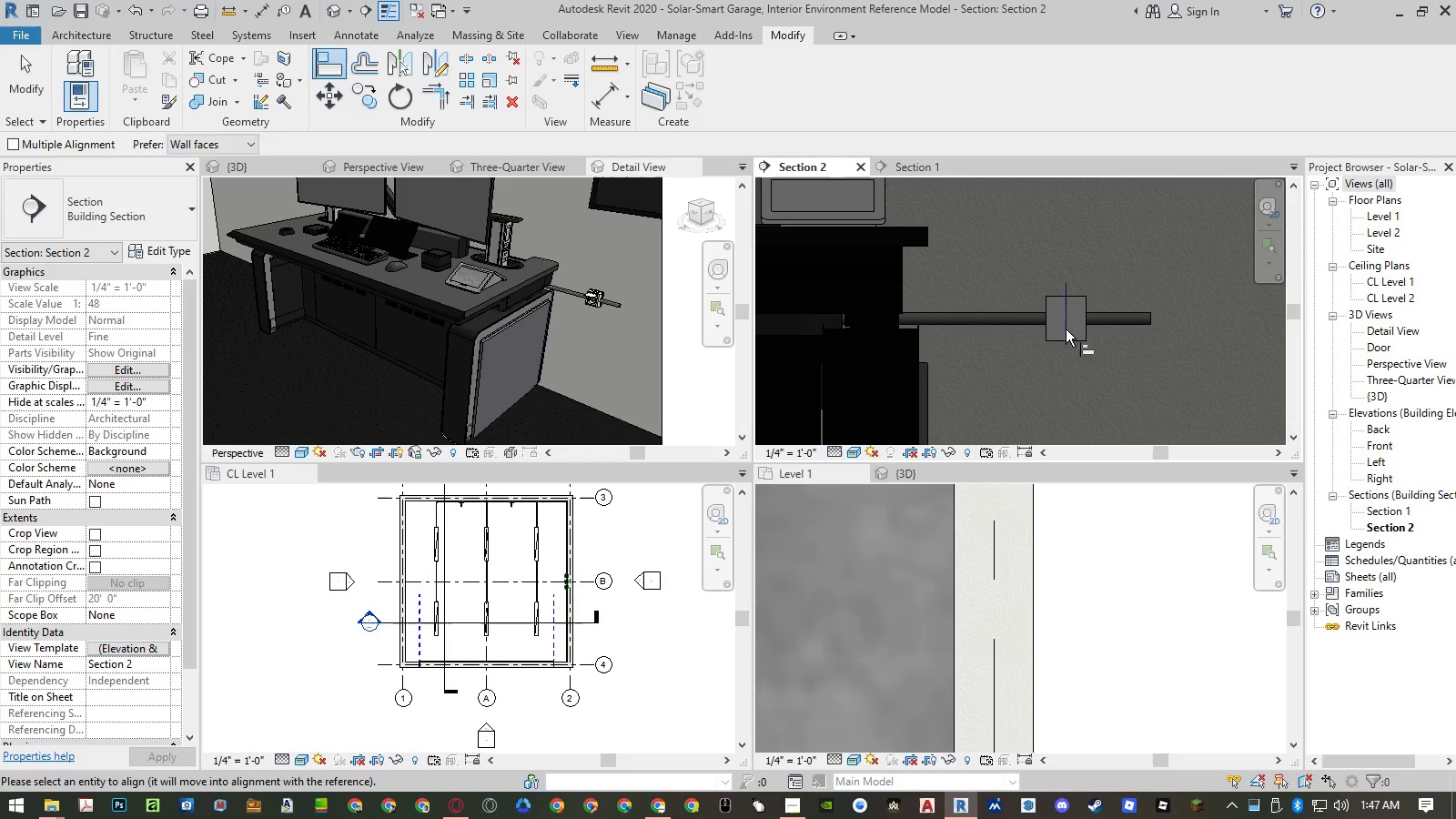 
key(Escape)
key(Escape)
type(al)
 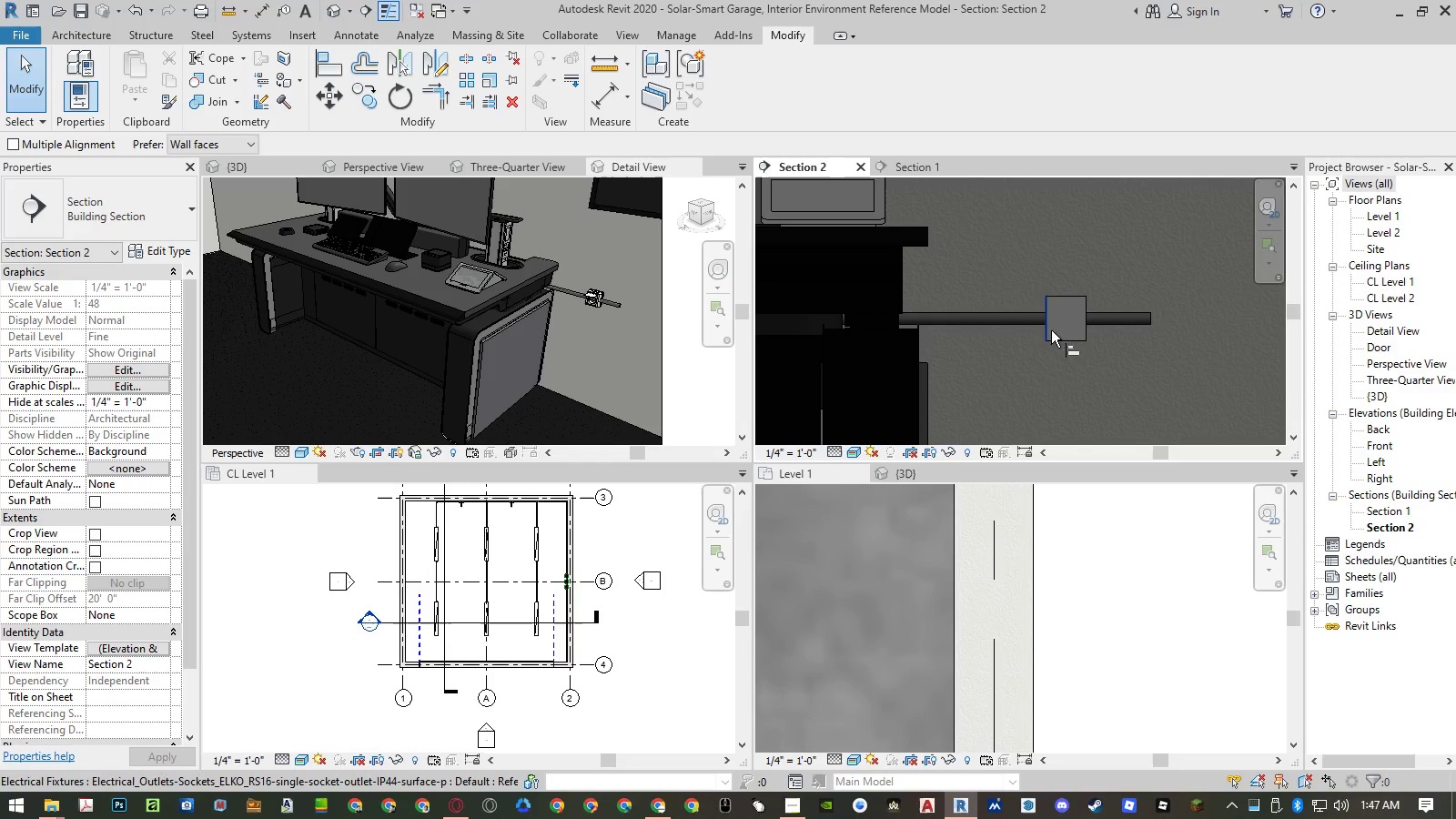 
left_click([1051, 330])
 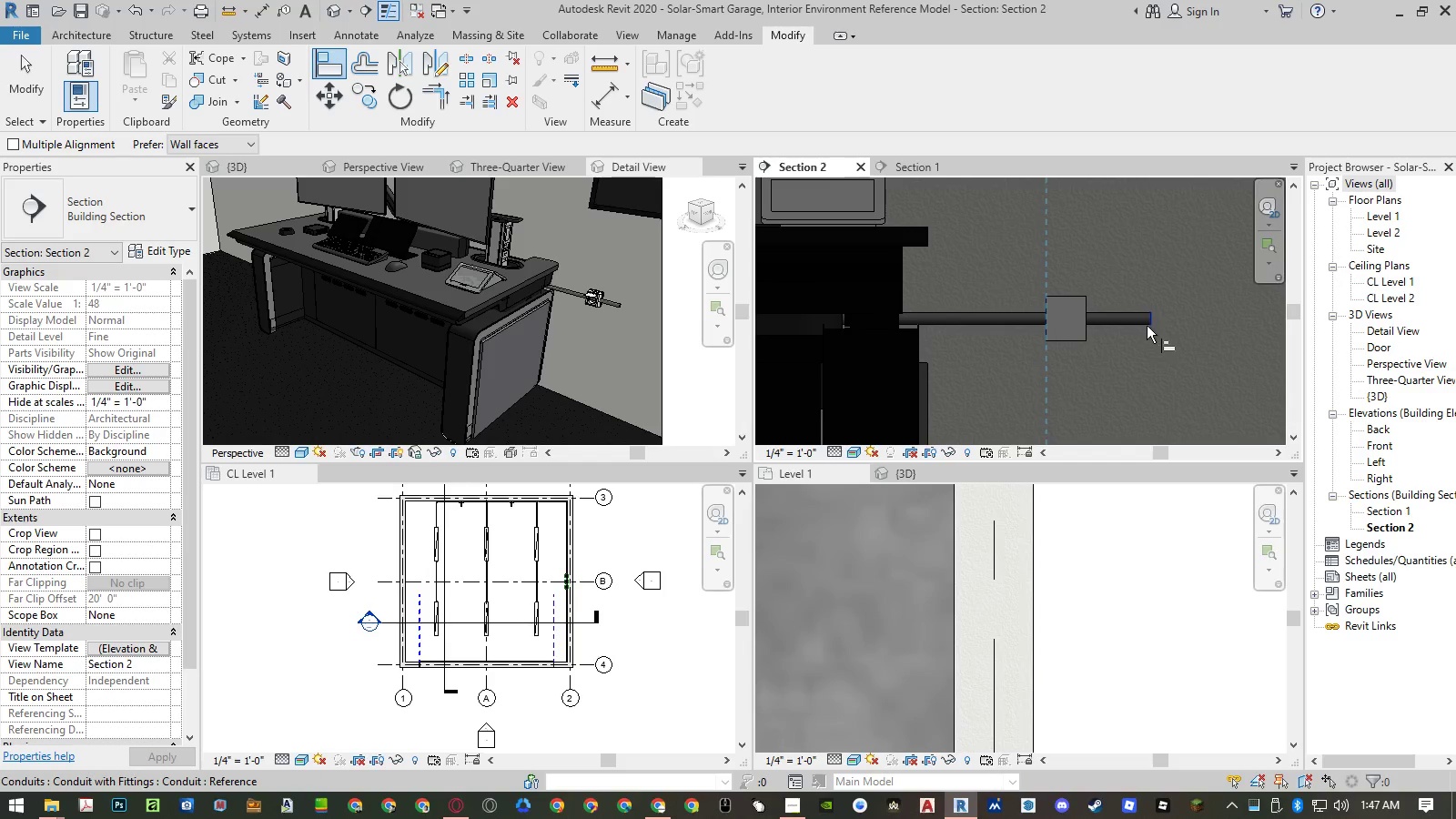 
left_click([1148, 326])
 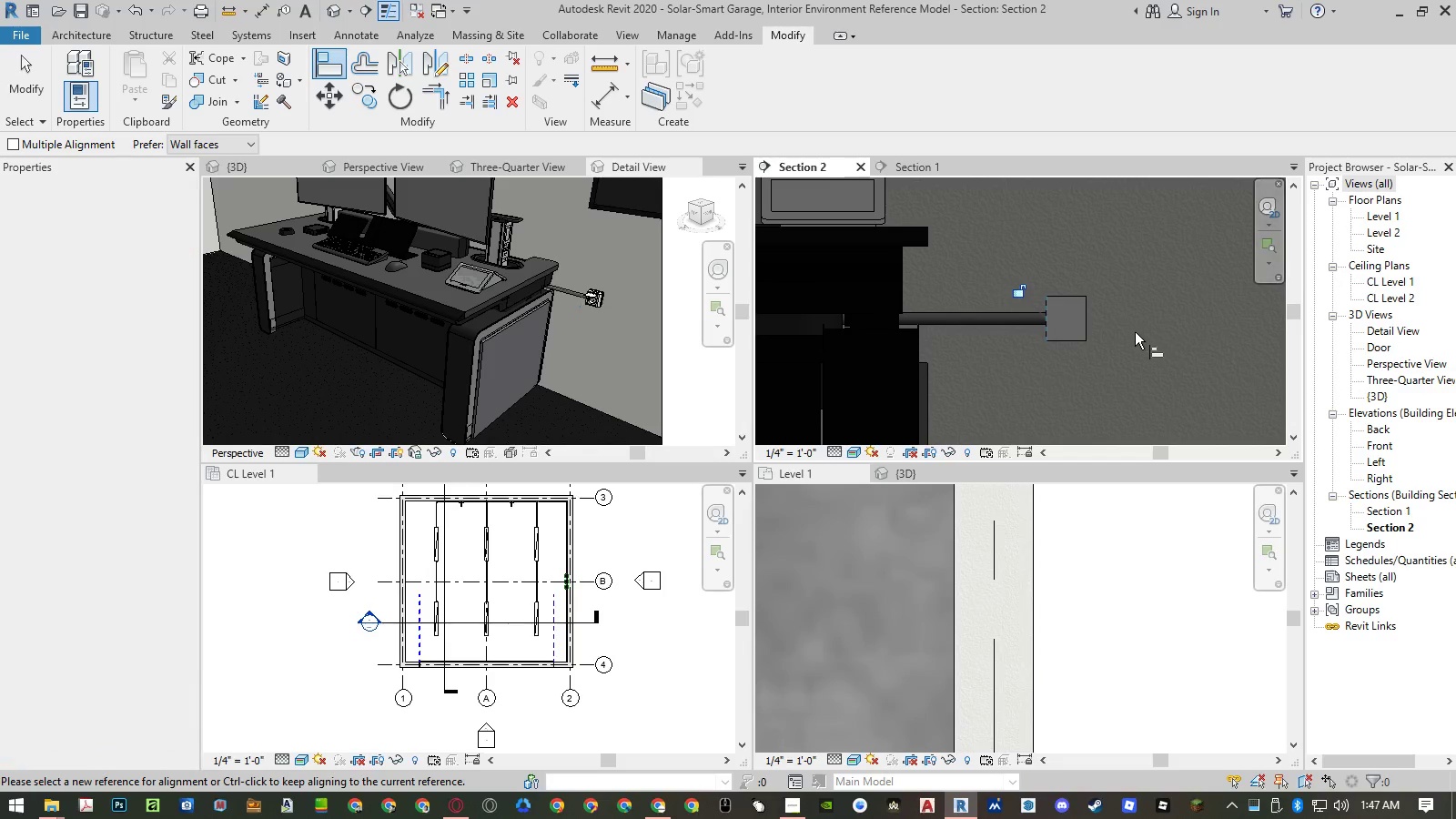 
key(Escape)
 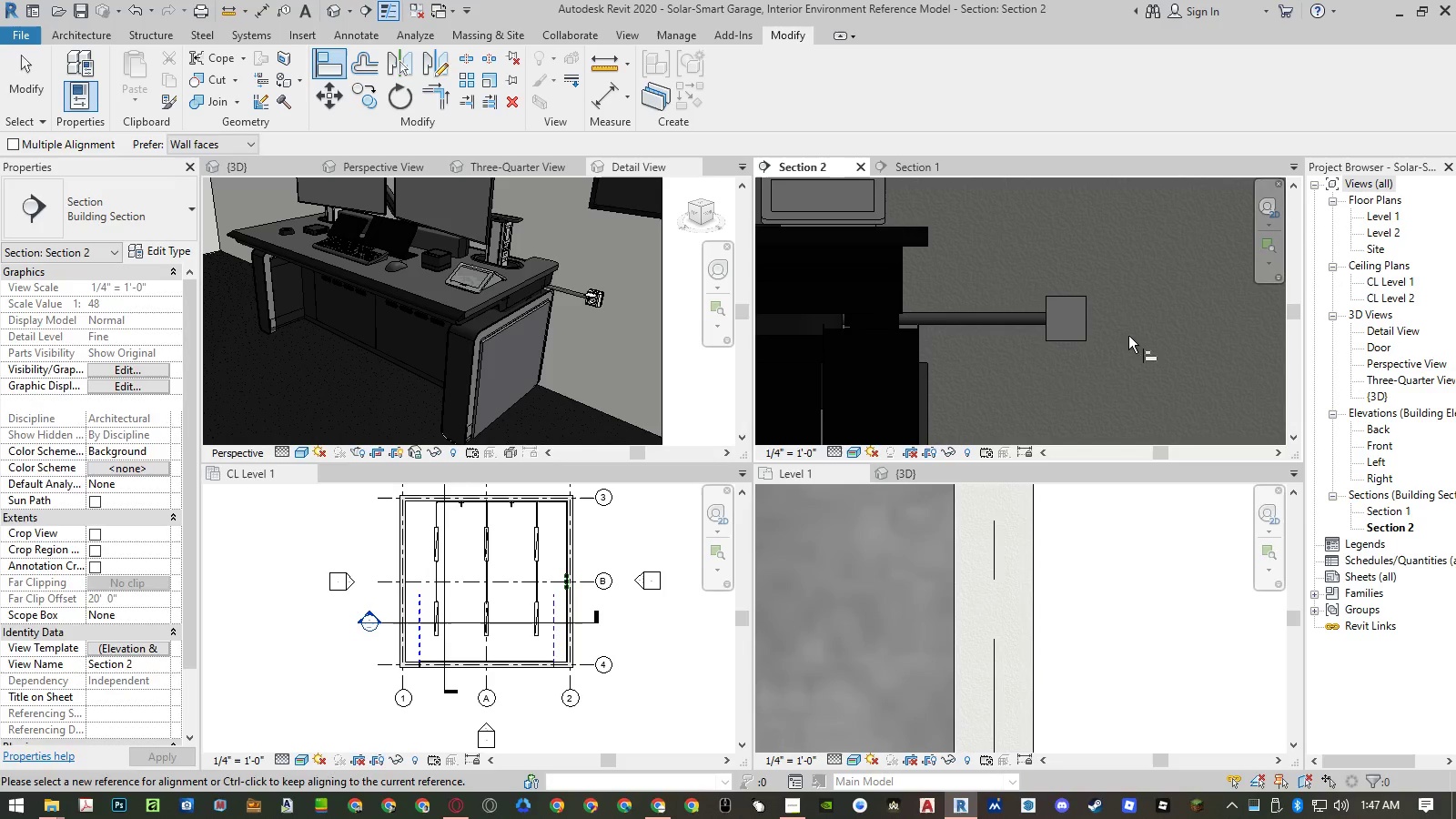 
key(Escape)
 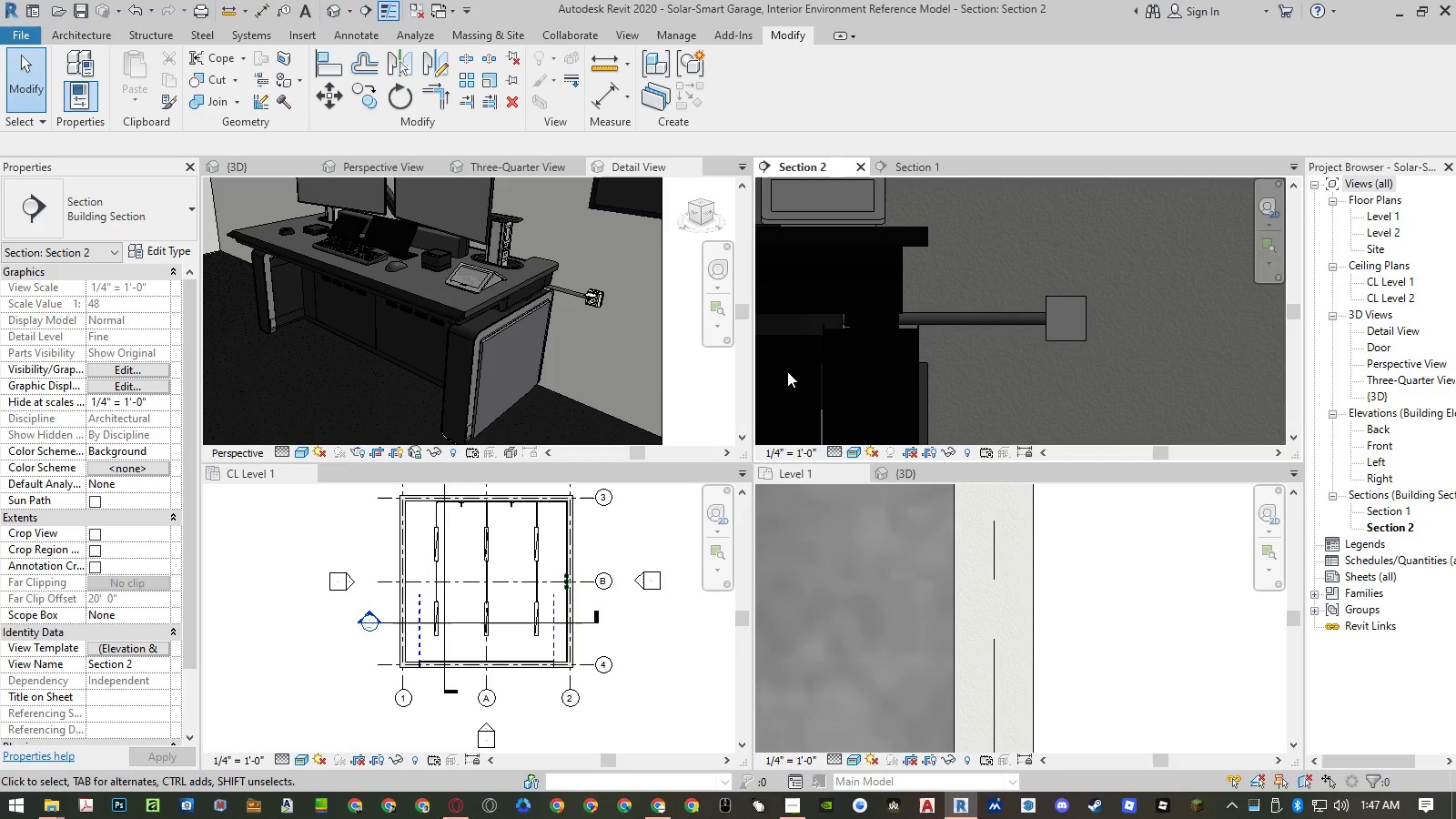 
scroll: coordinate [584, 304], scroll_direction: up, amount: 7.0
 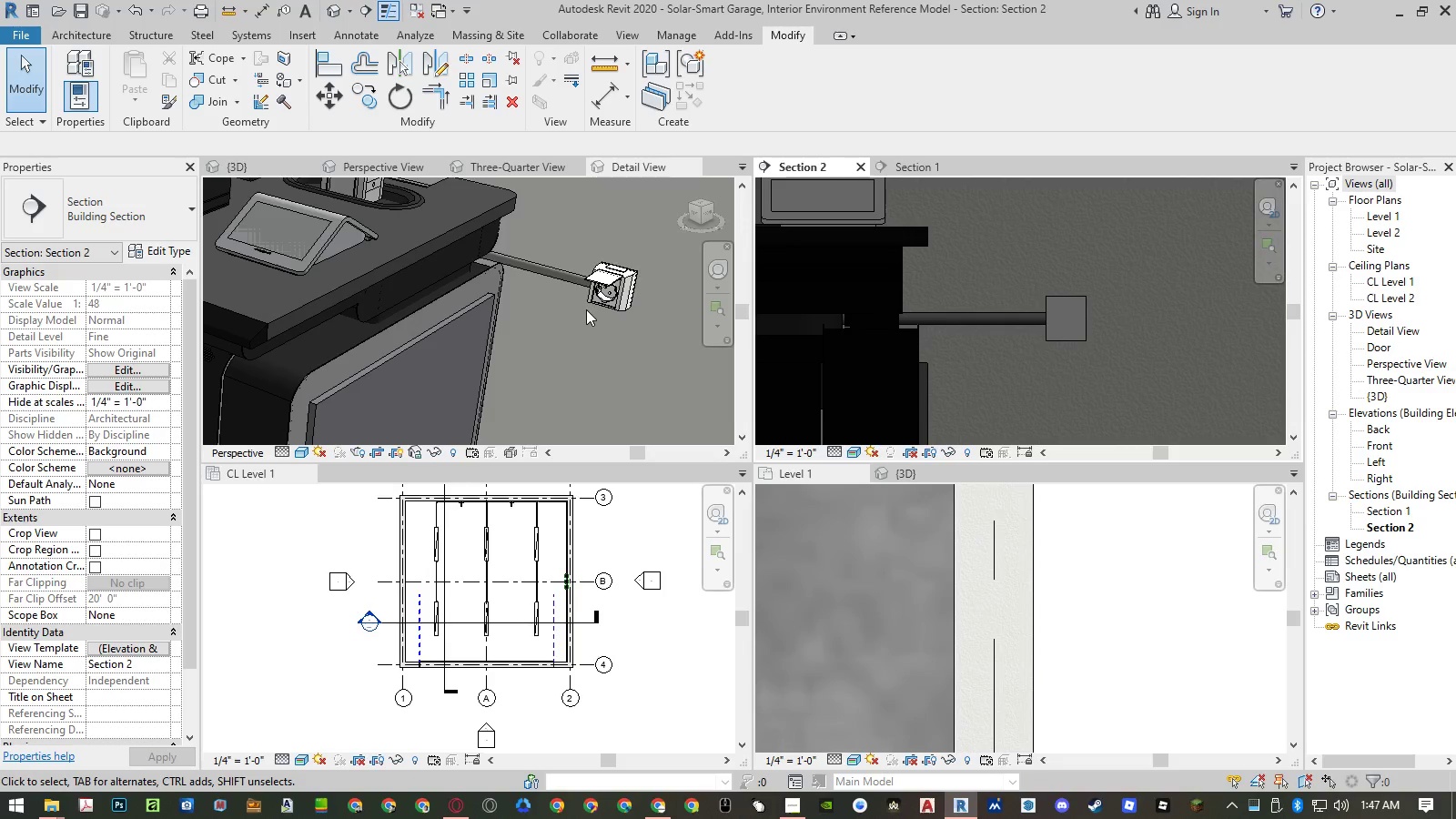 
scroll: coordinate [586, 310], scroll_direction: down, amount: 7.0
 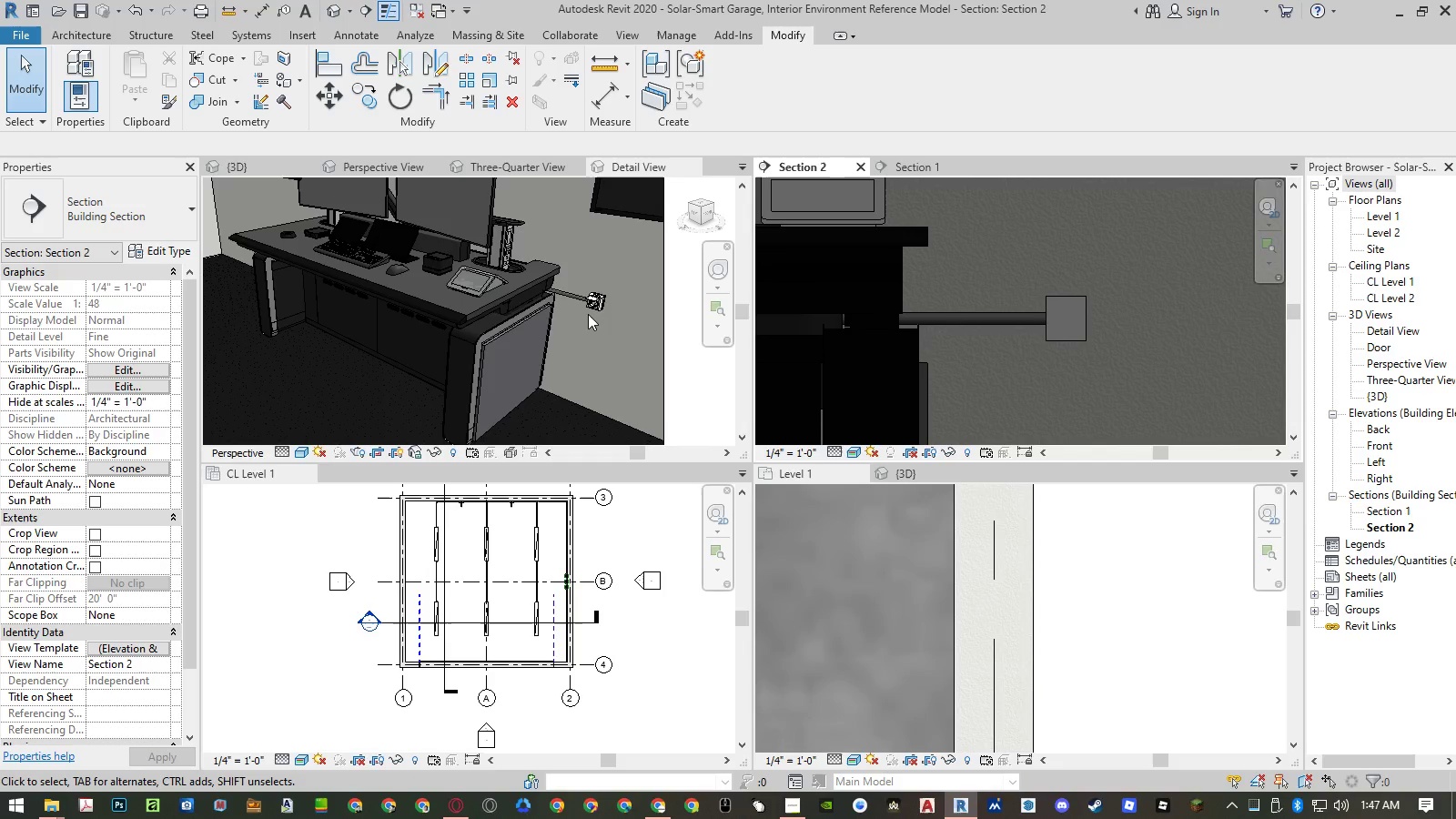 
double_click([588, 314])
 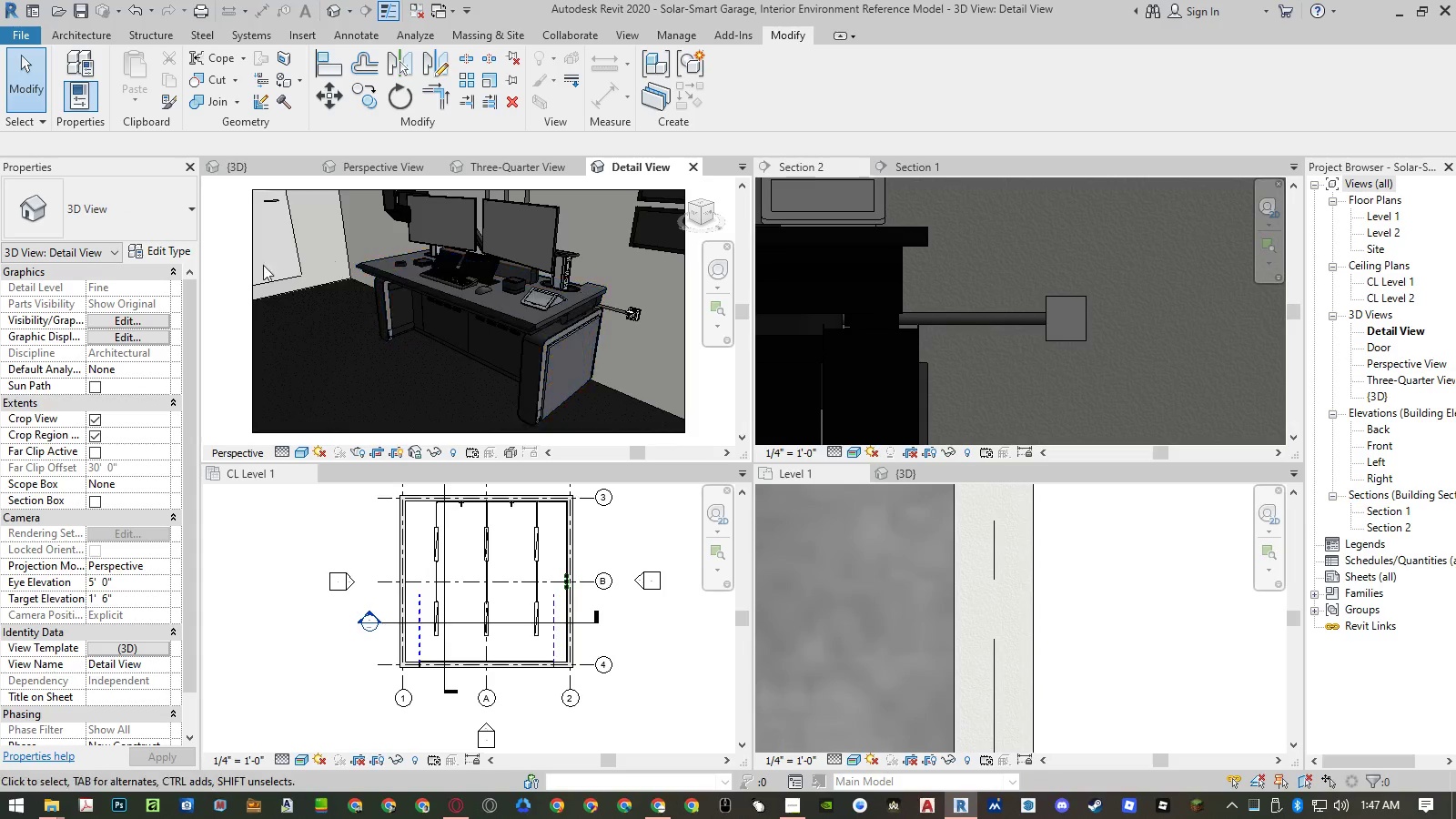 
left_click([228, 264])
 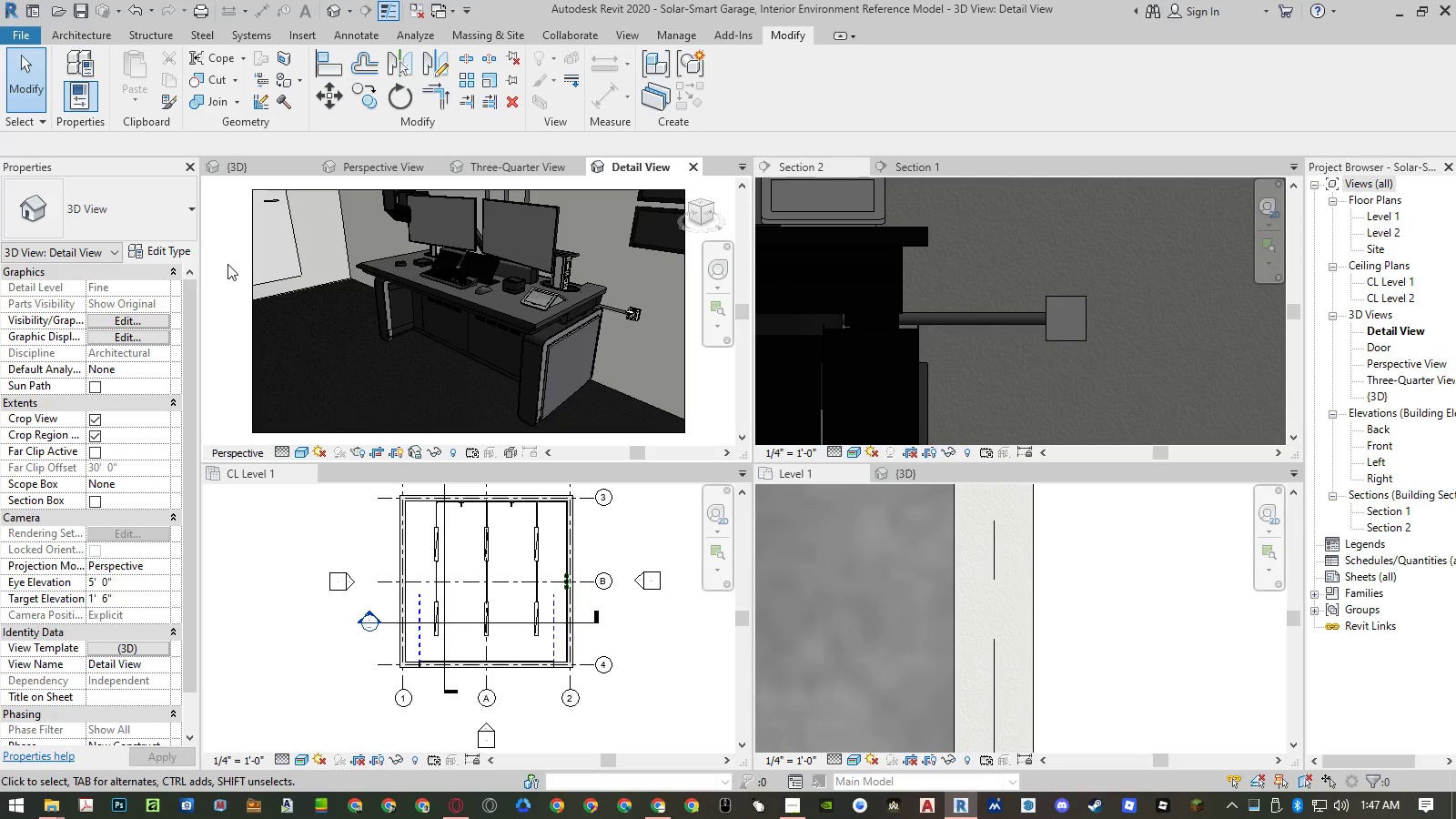 
key(Control+S)
 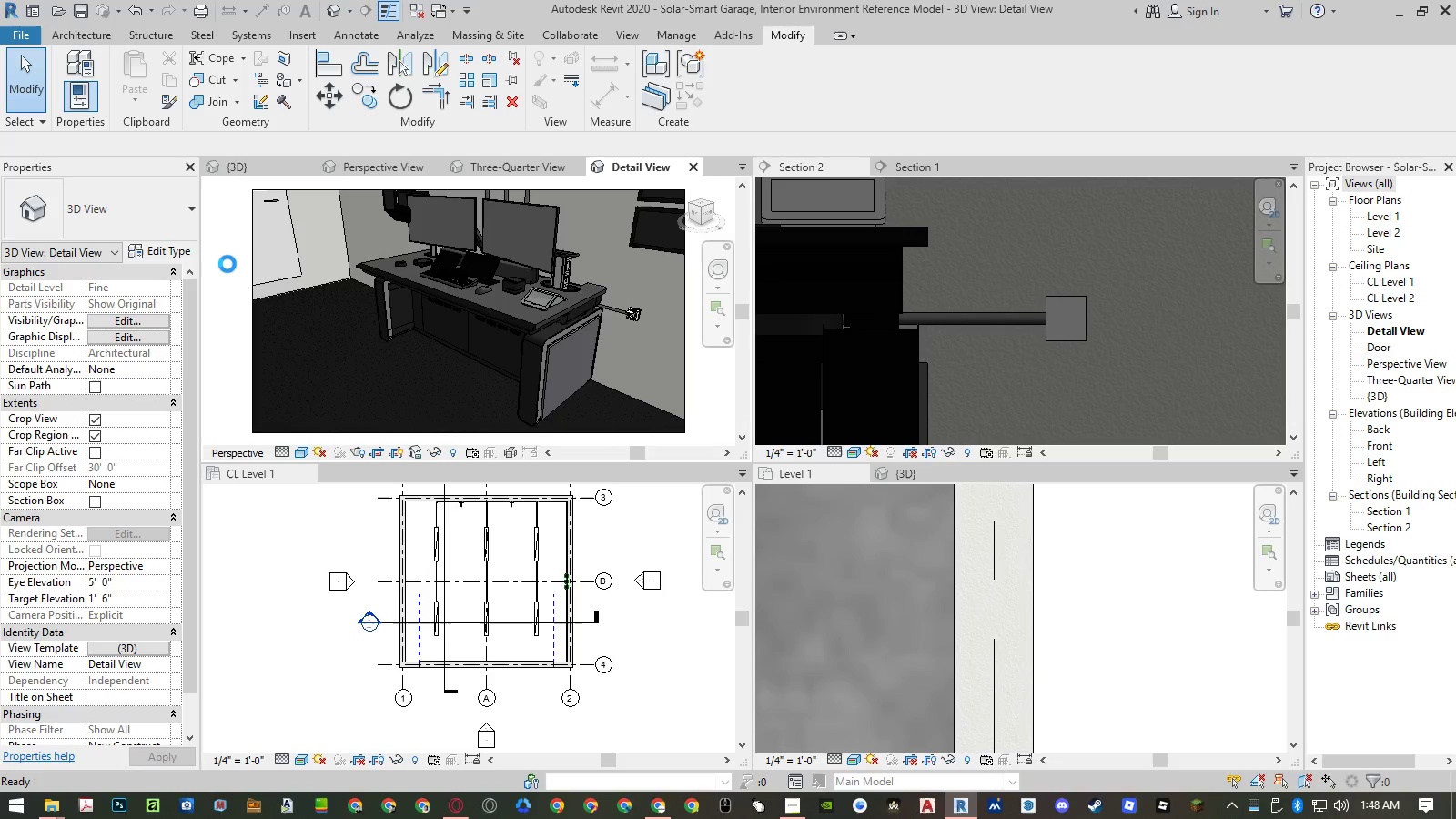 
type(rr)
 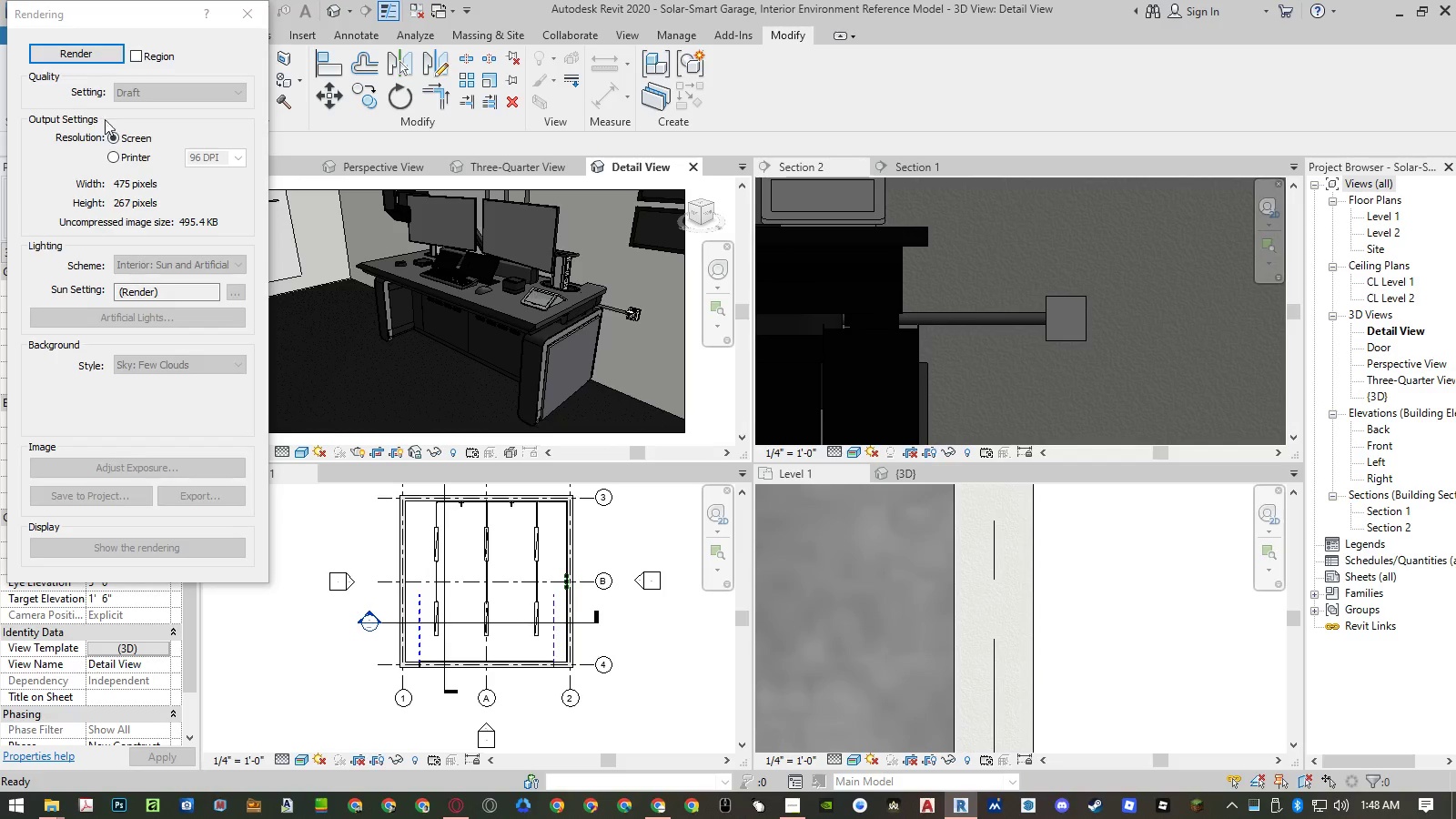 
left_click([70, 55])
 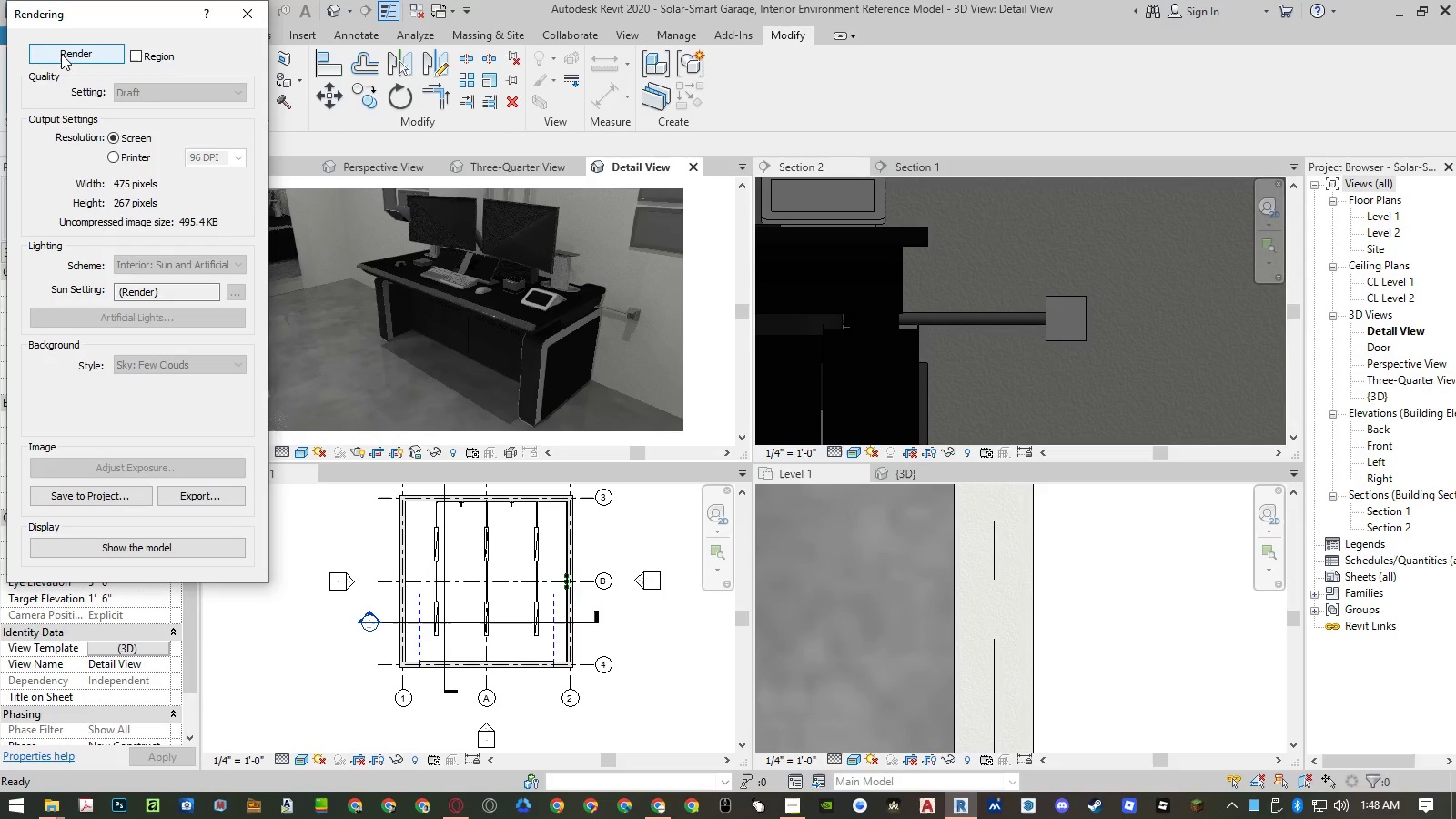 
wait(22.05)
 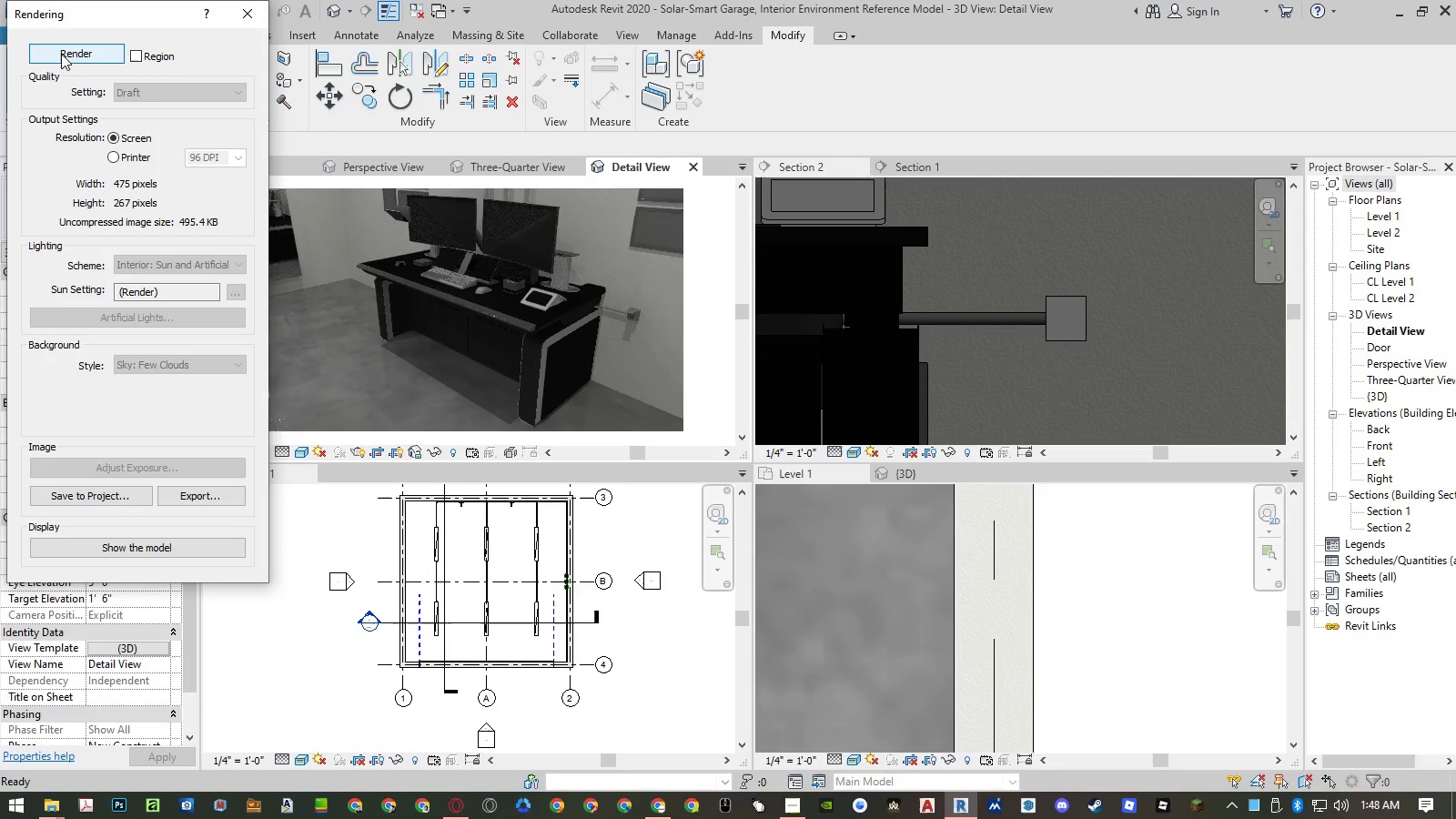 
left_click([253, 17])
 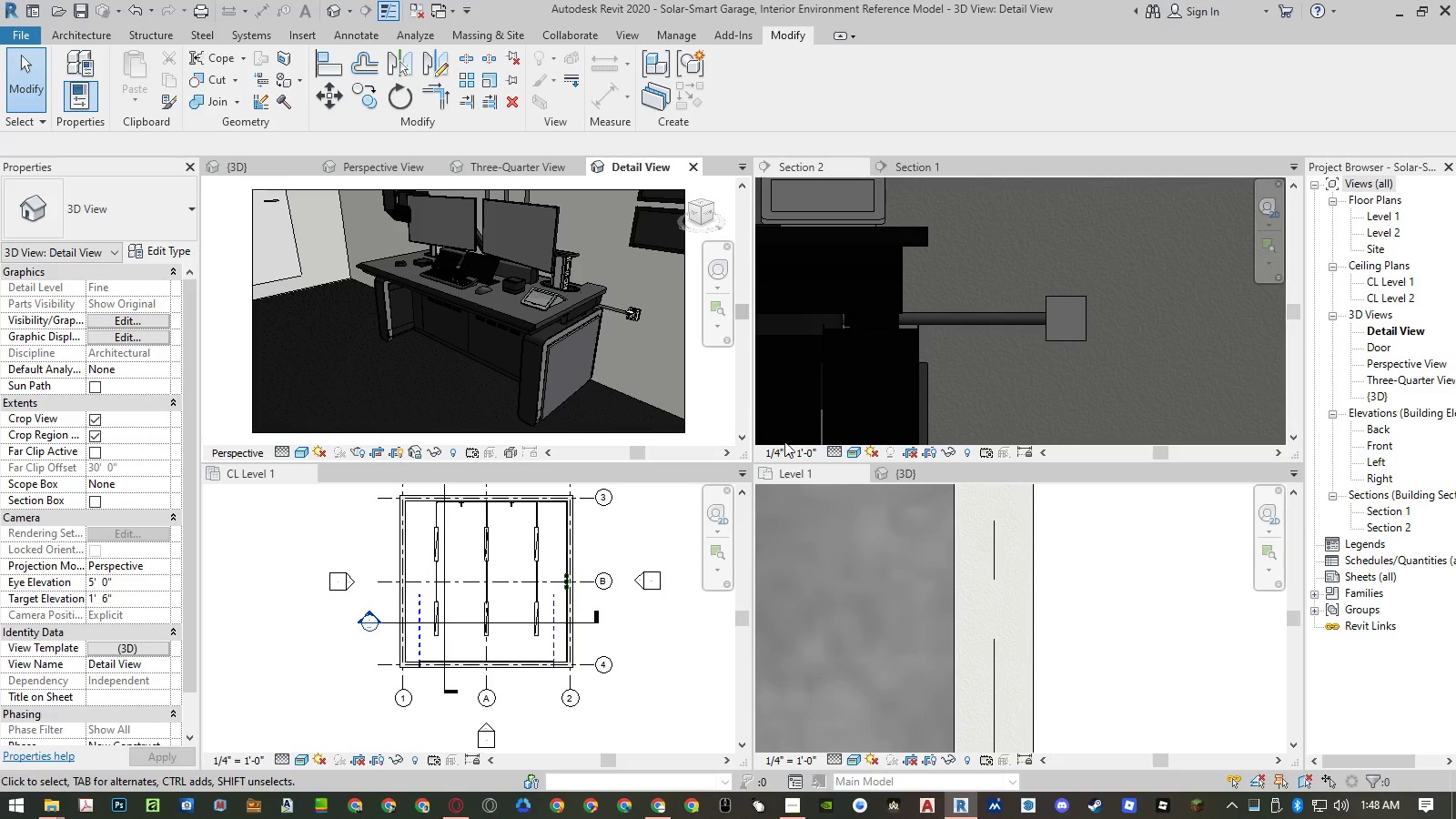 
wait(7.09)
 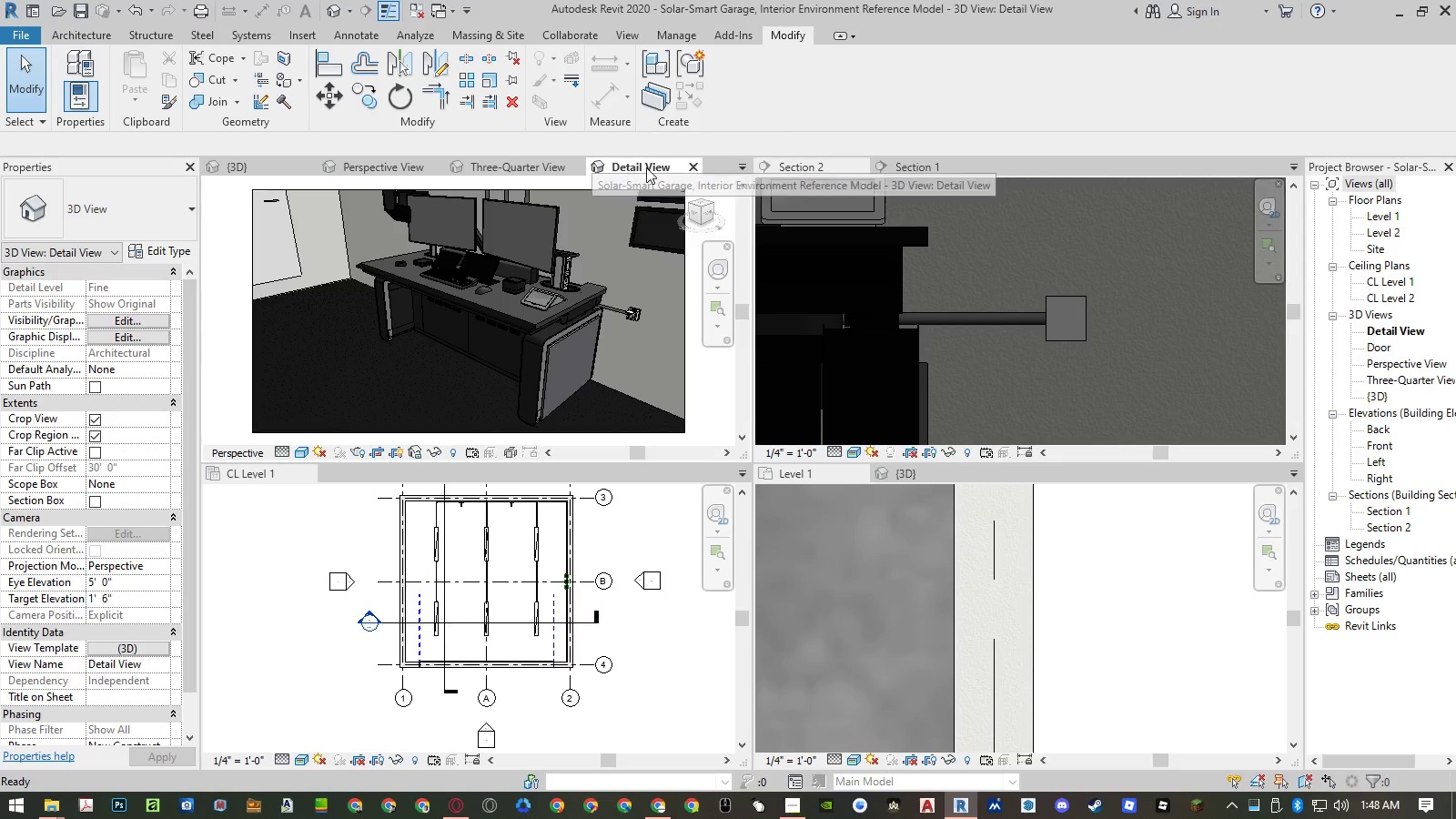 
double_click([1156, 606])
 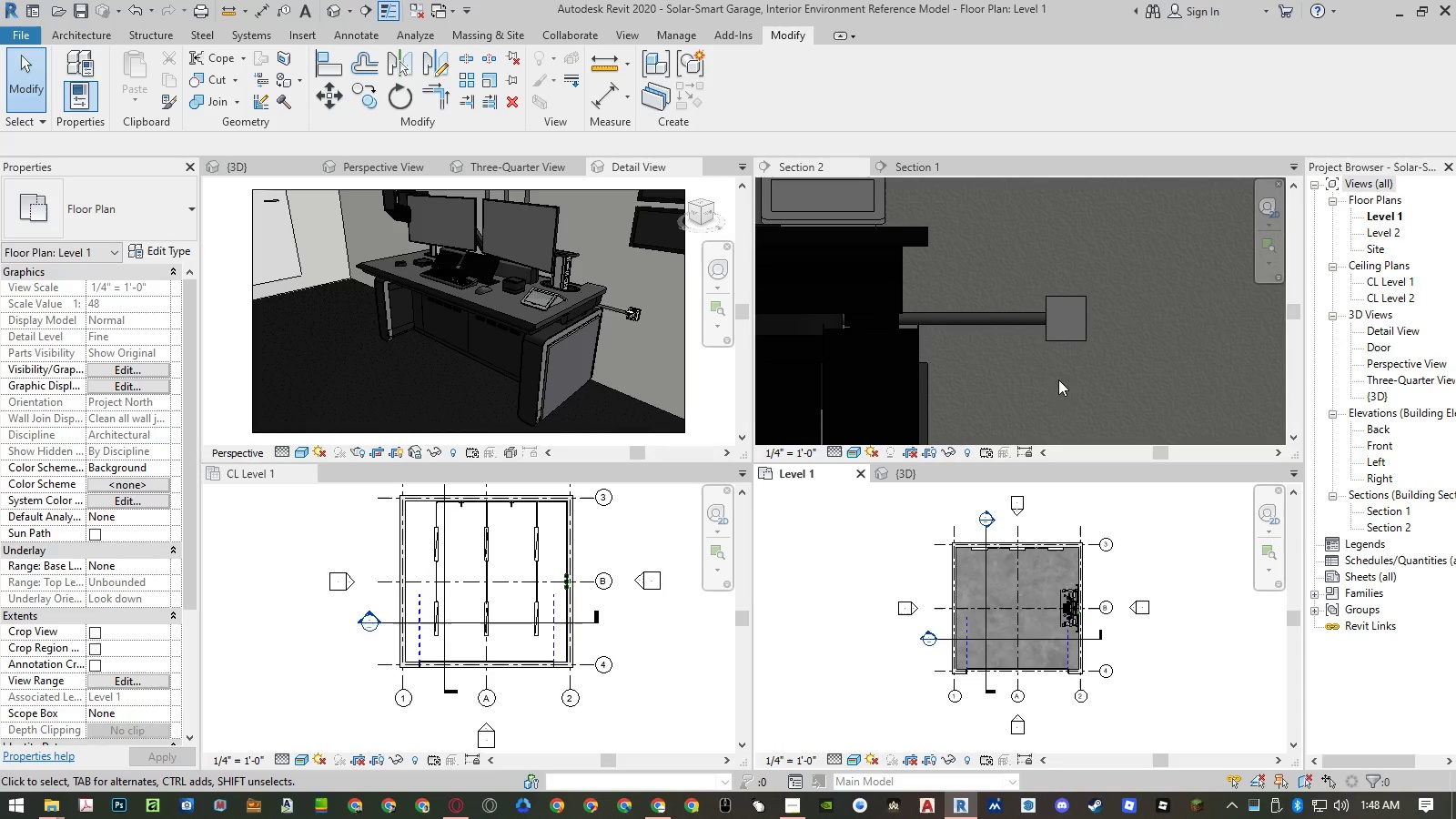 
double_click([1079, 373])
 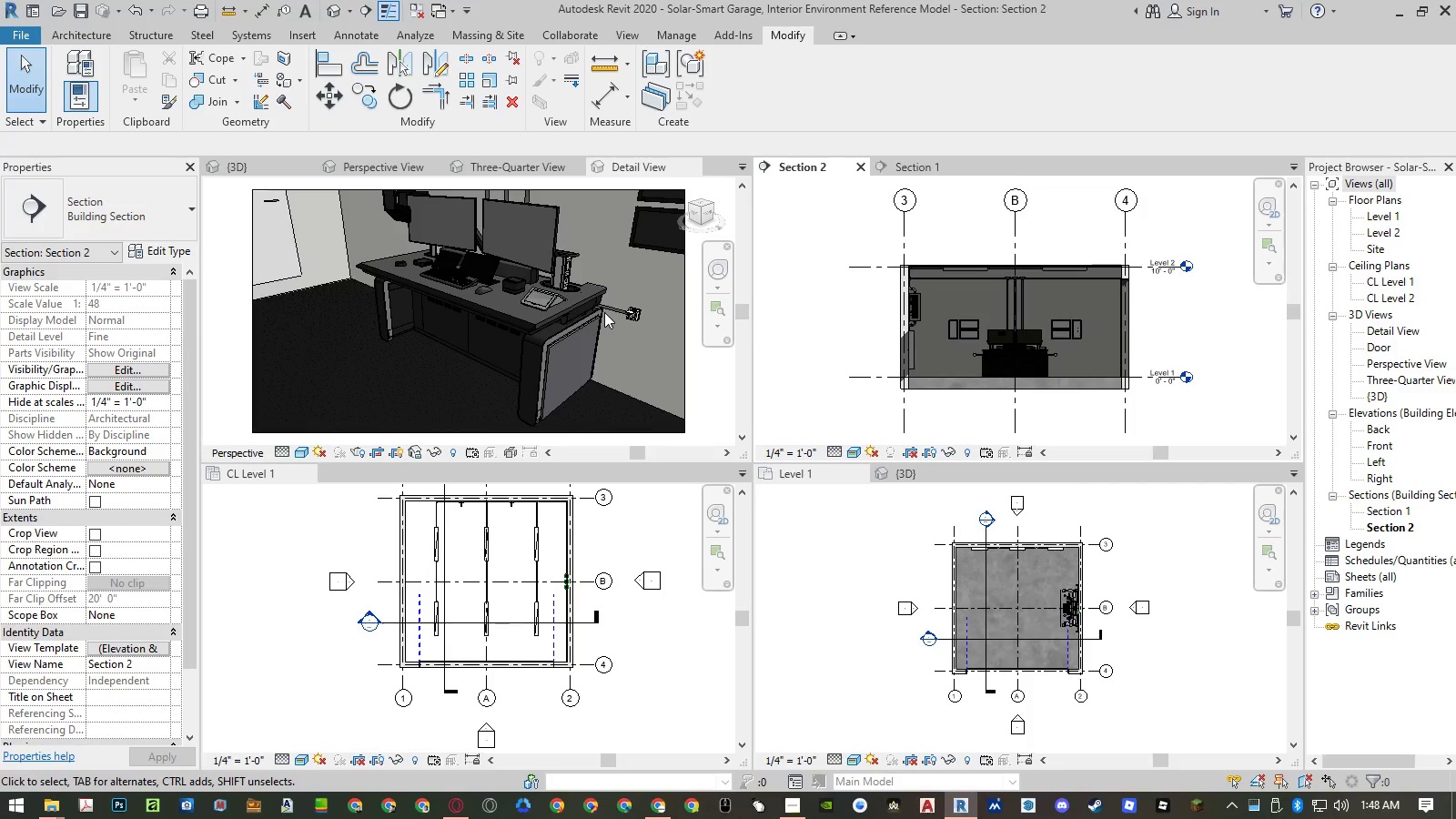 
double_click([604, 311])
 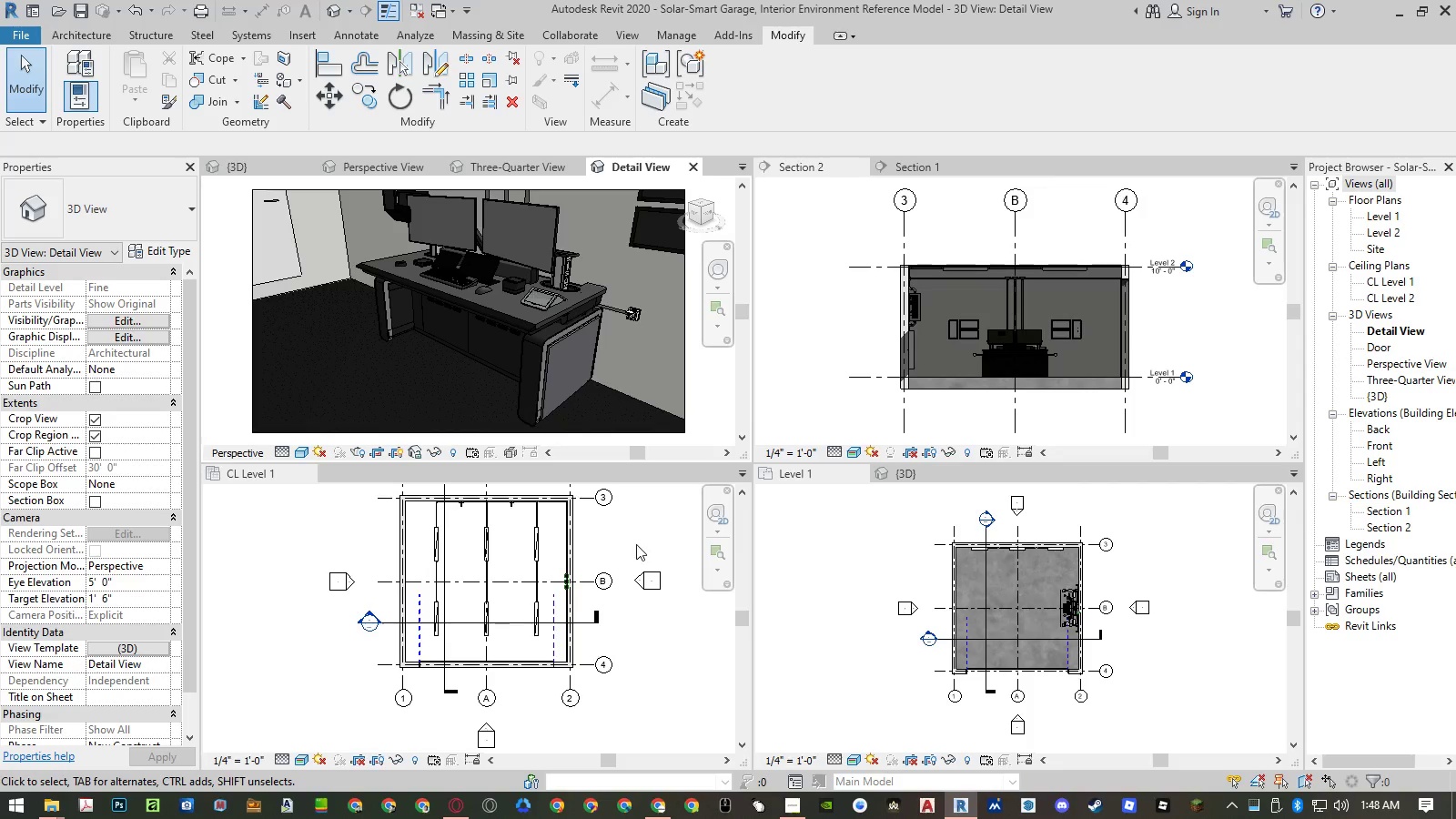 
double_click([641, 532])
 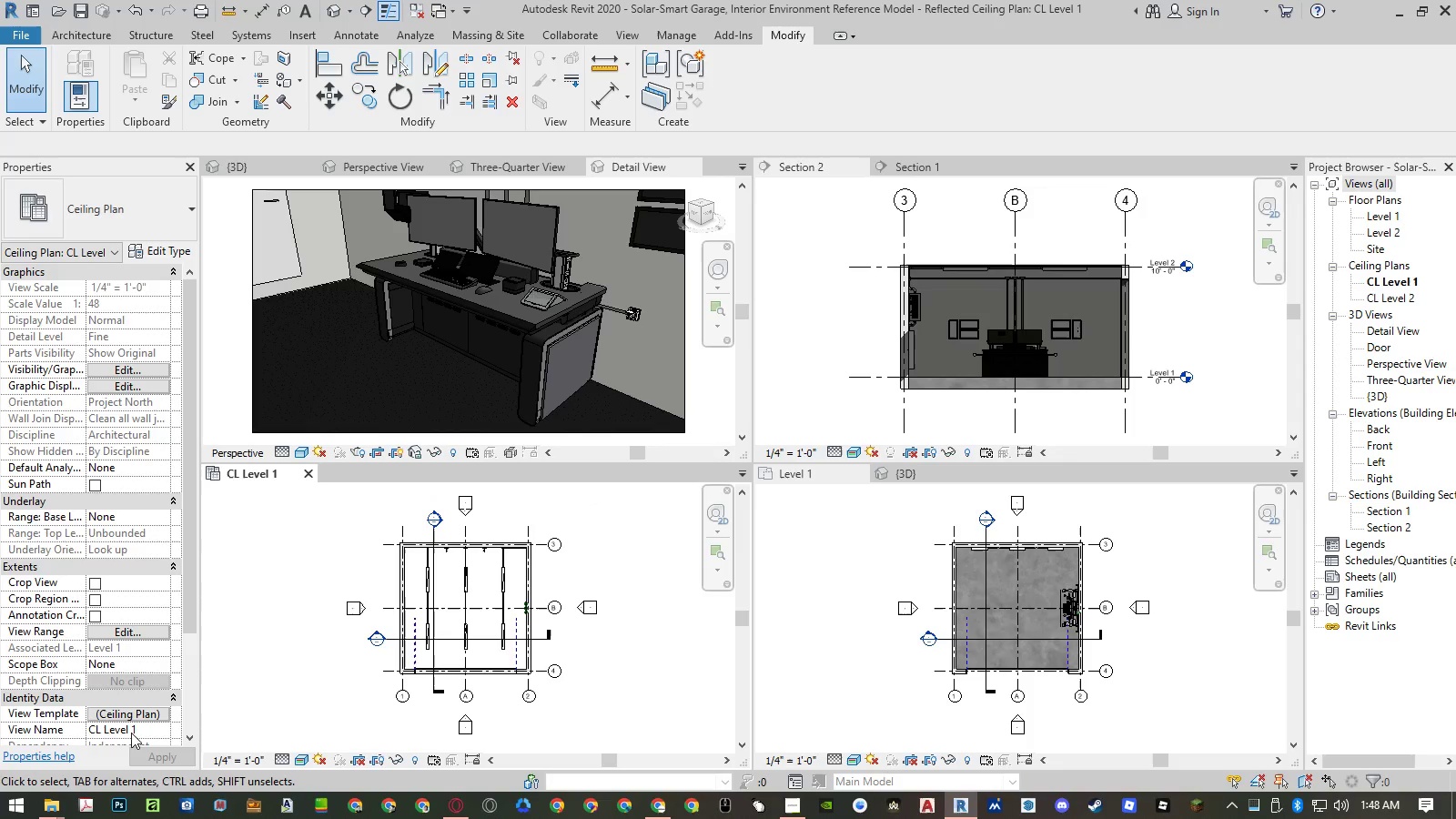 
left_click([60, 814])
 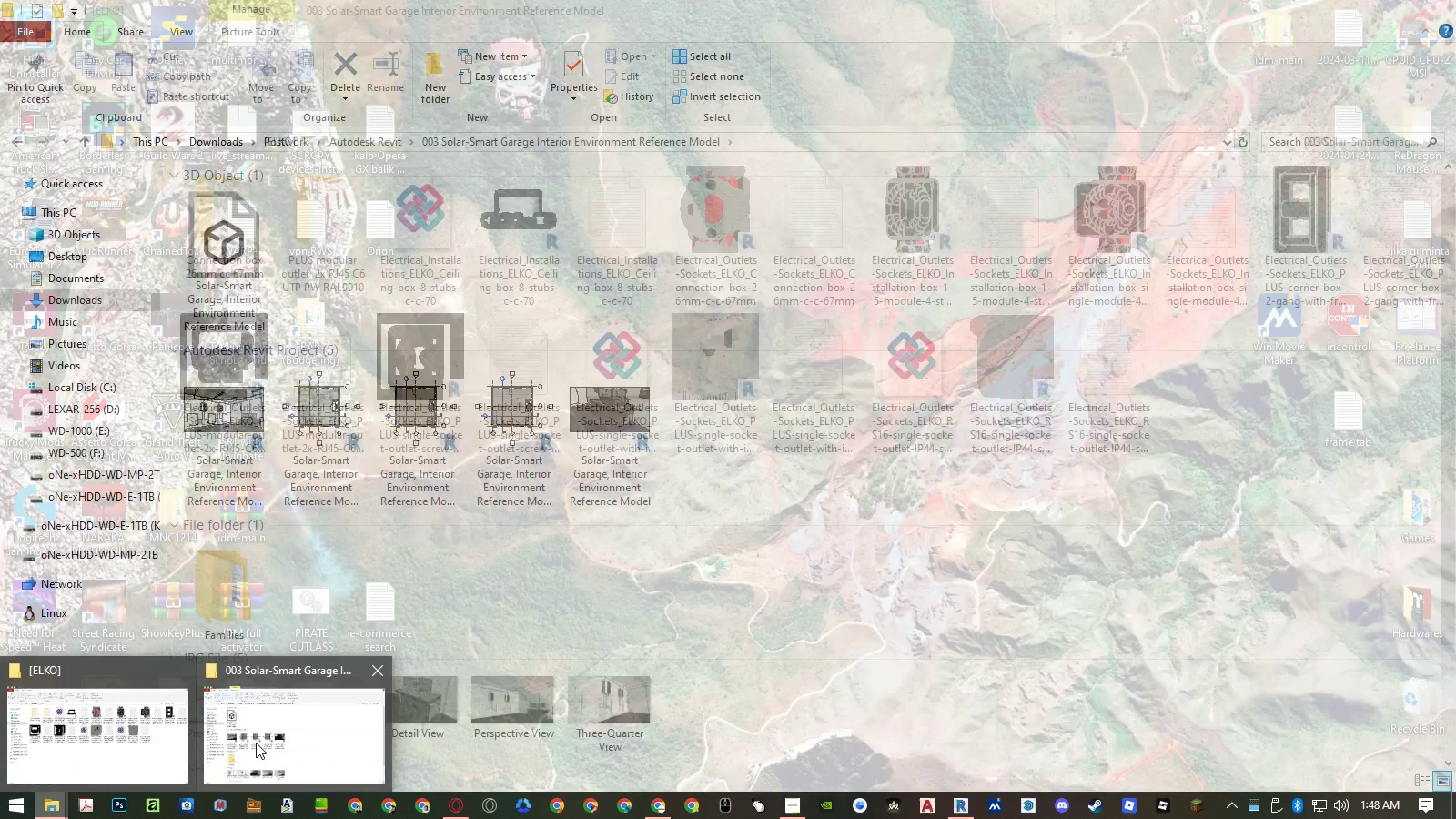 
left_click([261, 743])
 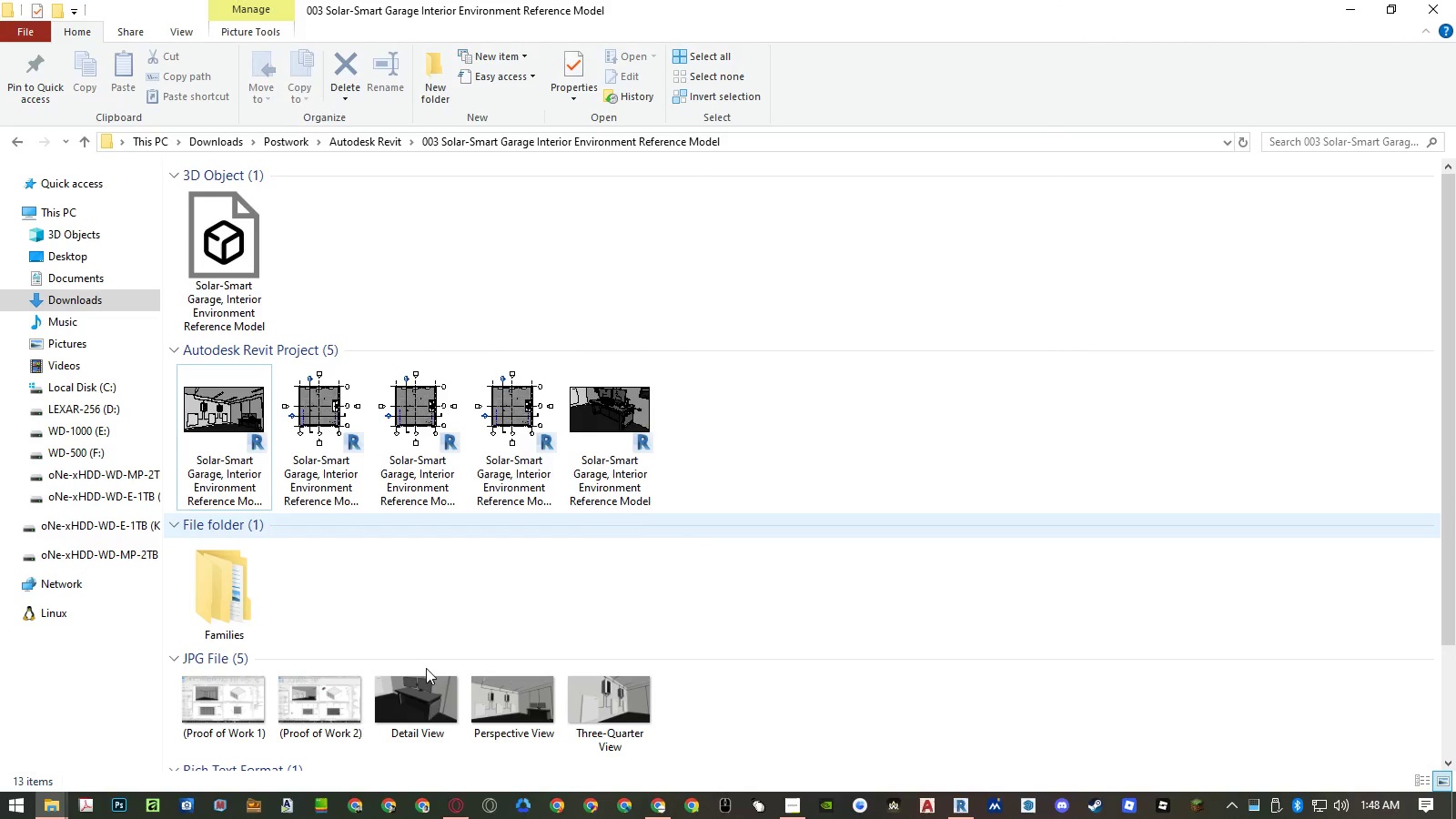 
left_click([239, 727])
 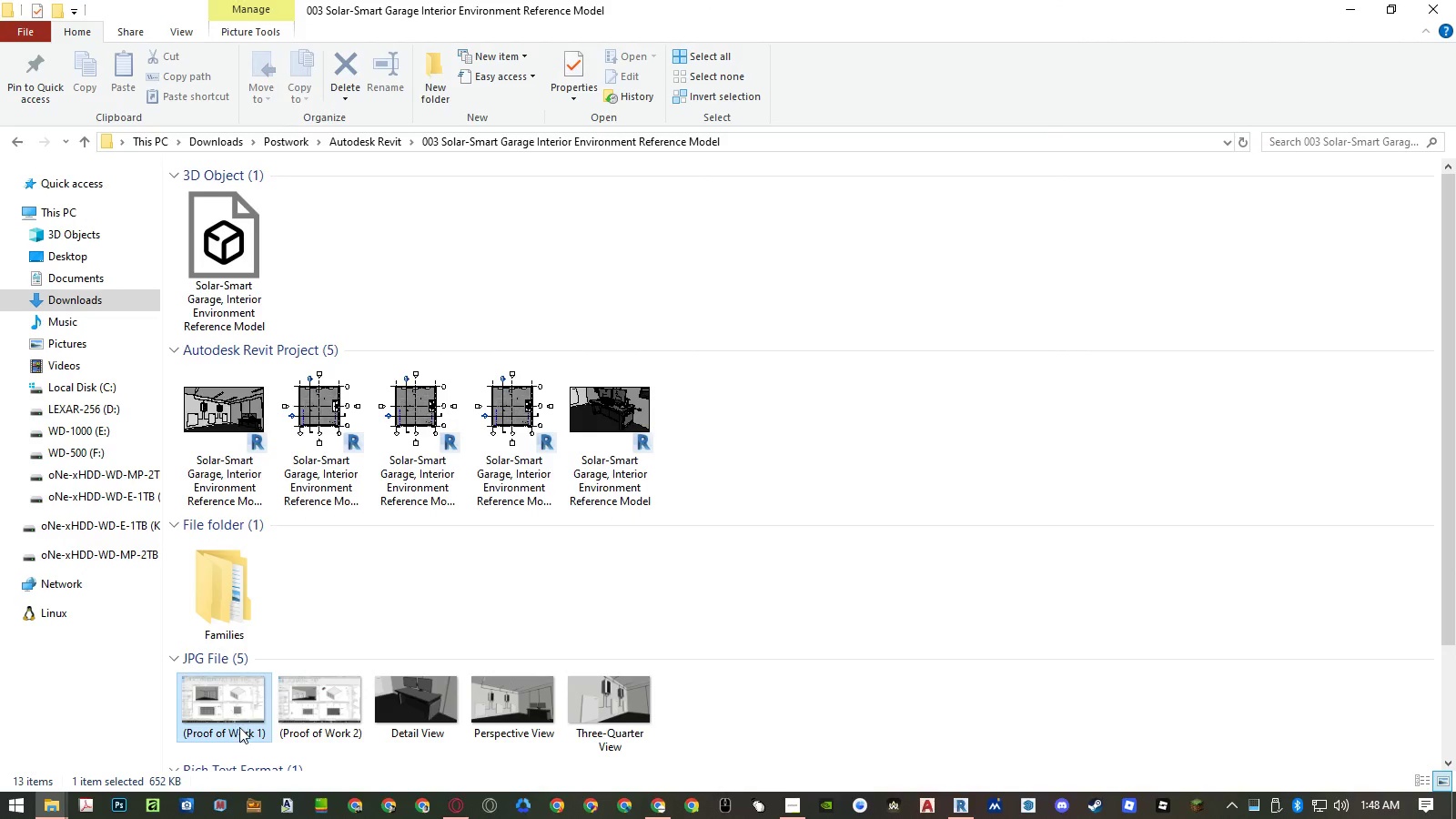 
hold_key(key=ShiftRight, duration=0.64)
left_click([304, 714])
 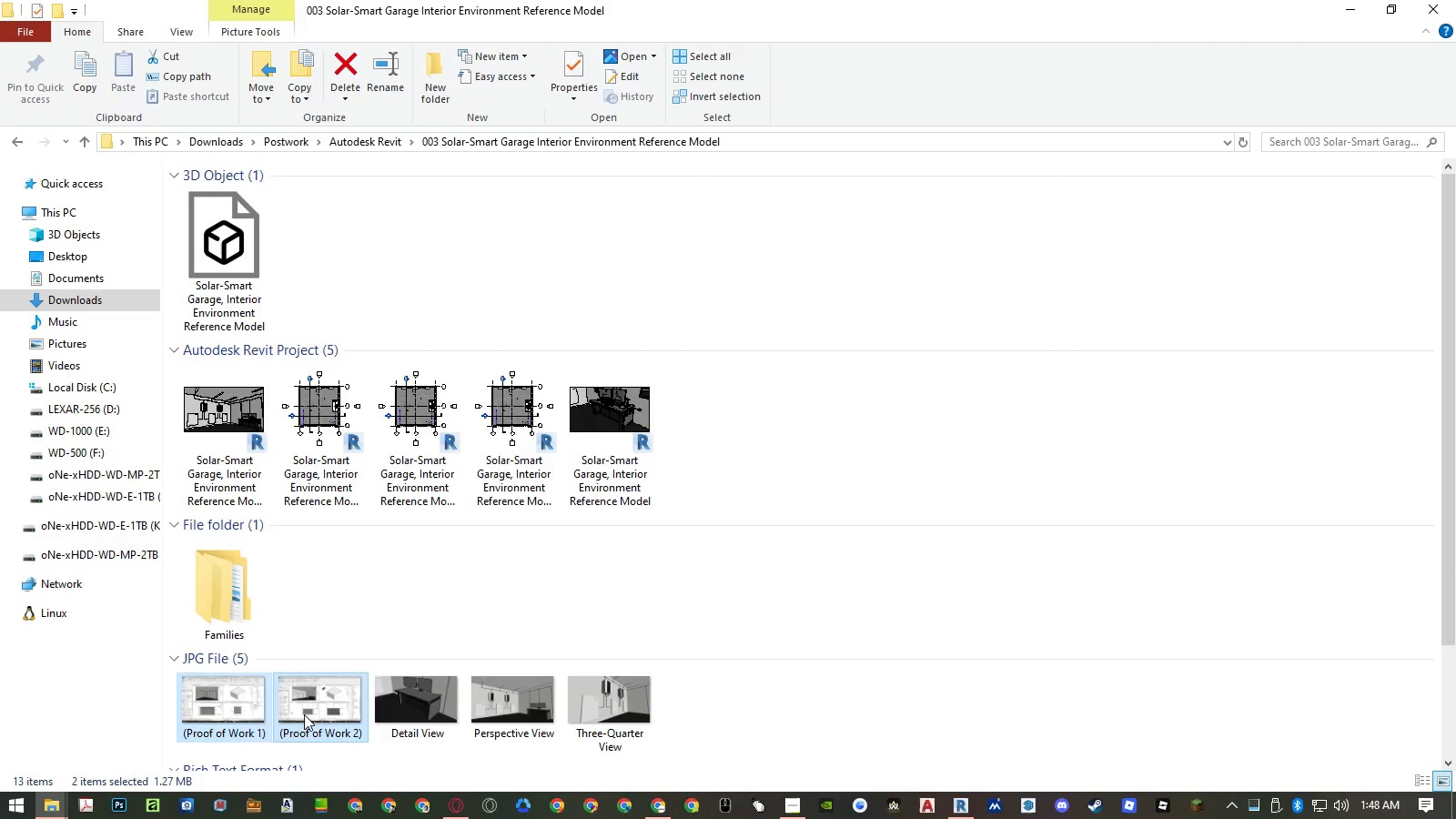 
key(Delete)
 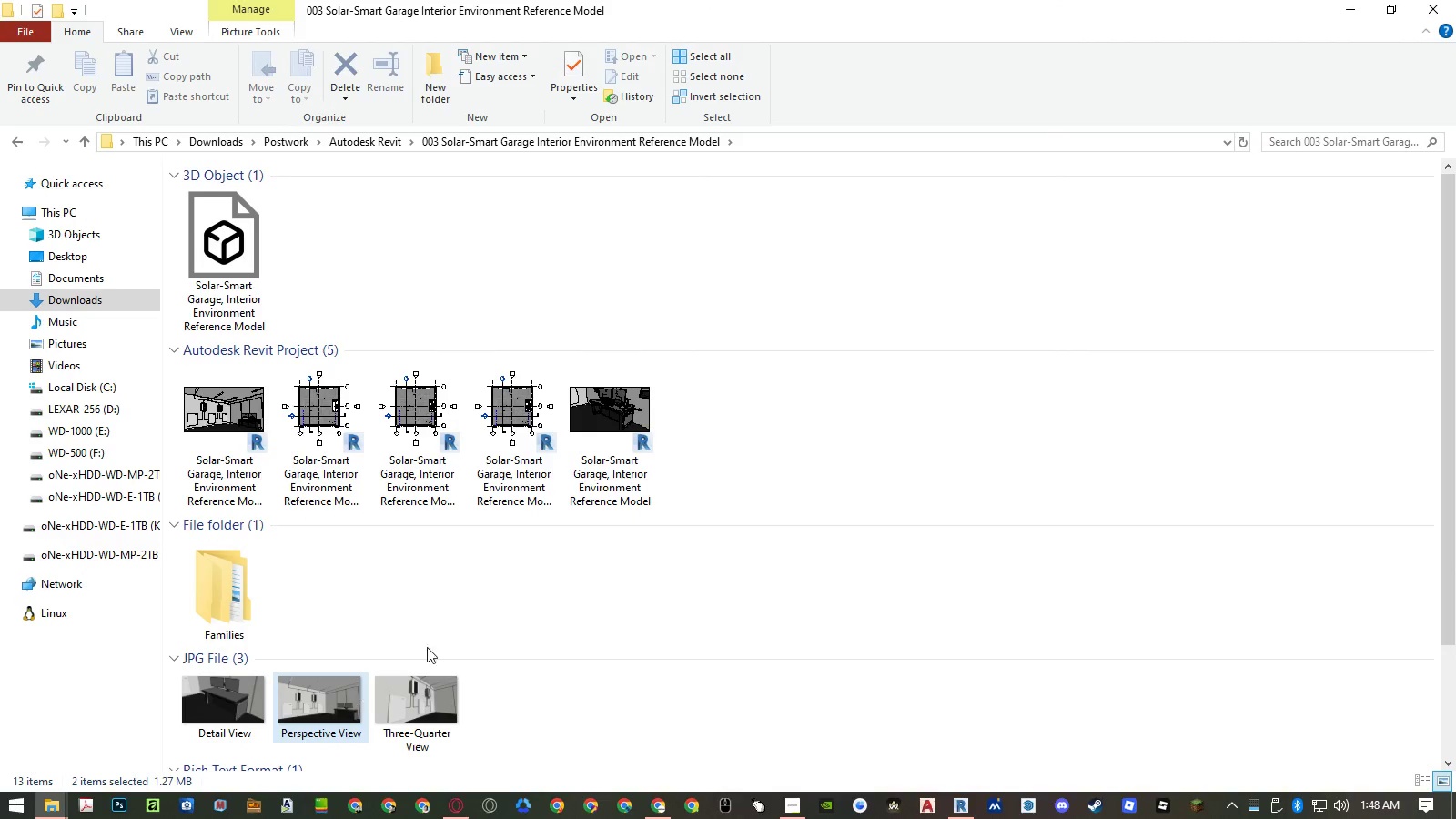 
left_click([533, 597])
 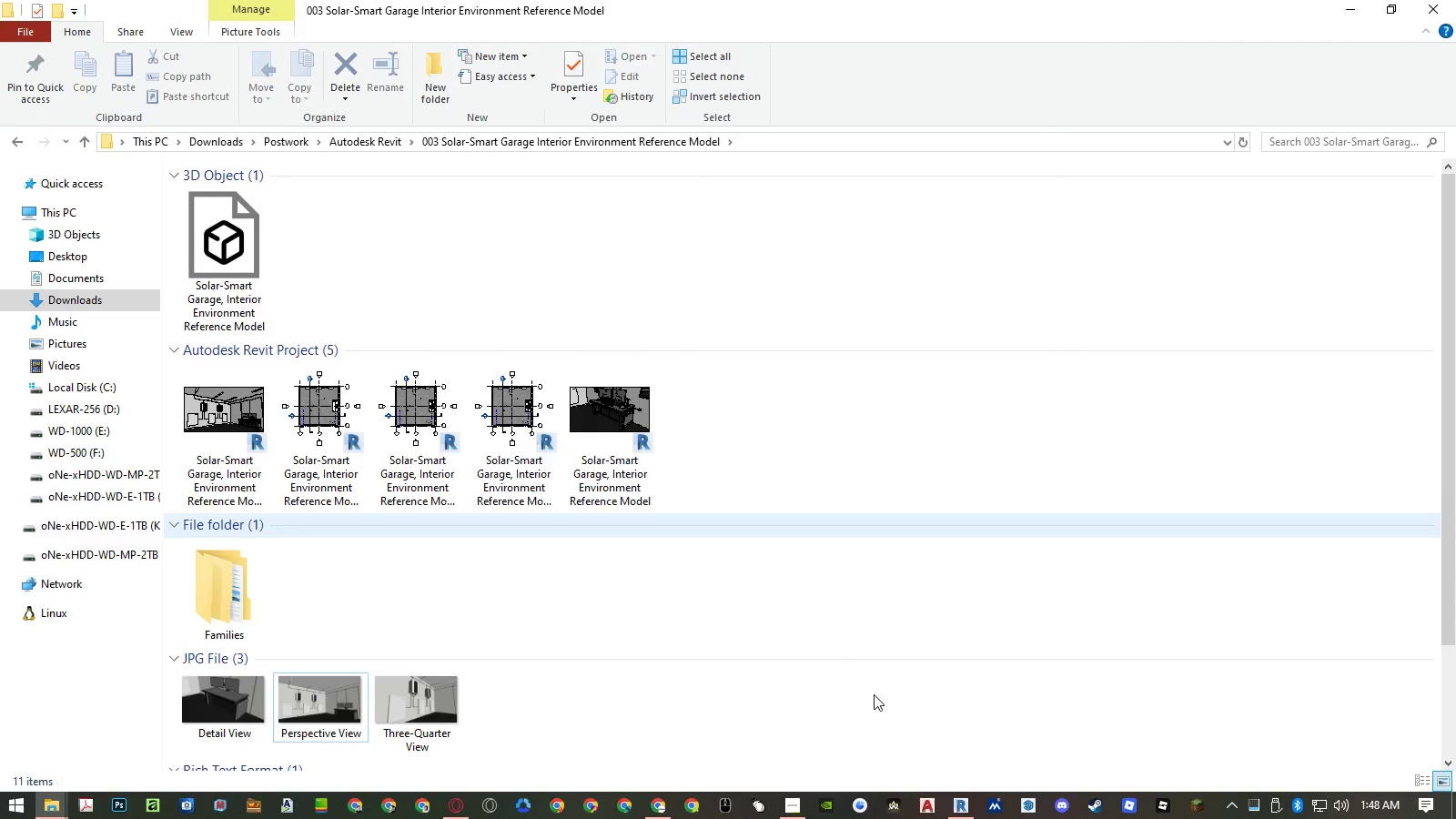 
left_click([963, 808])
 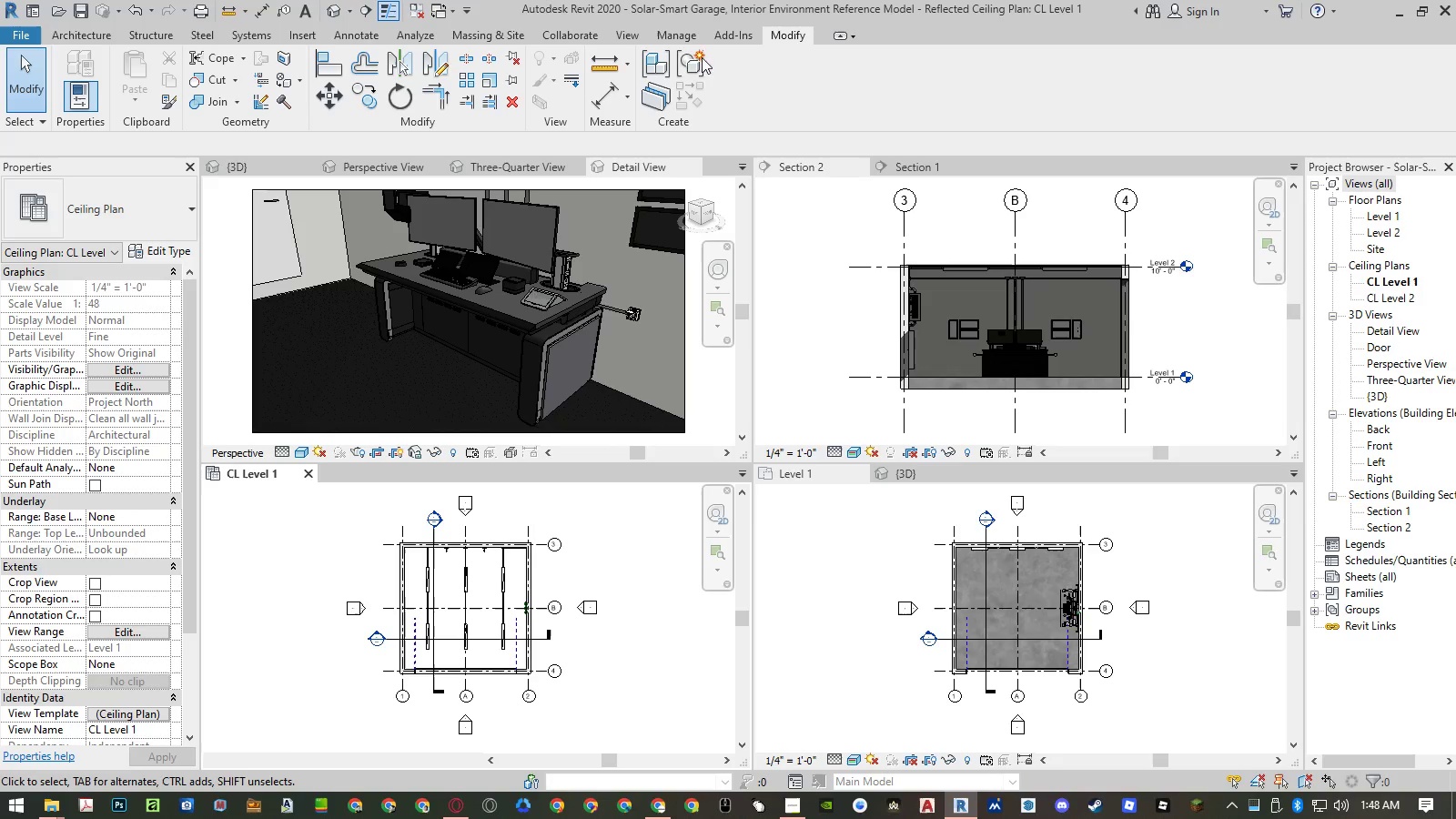 
left_click([678, 34])
 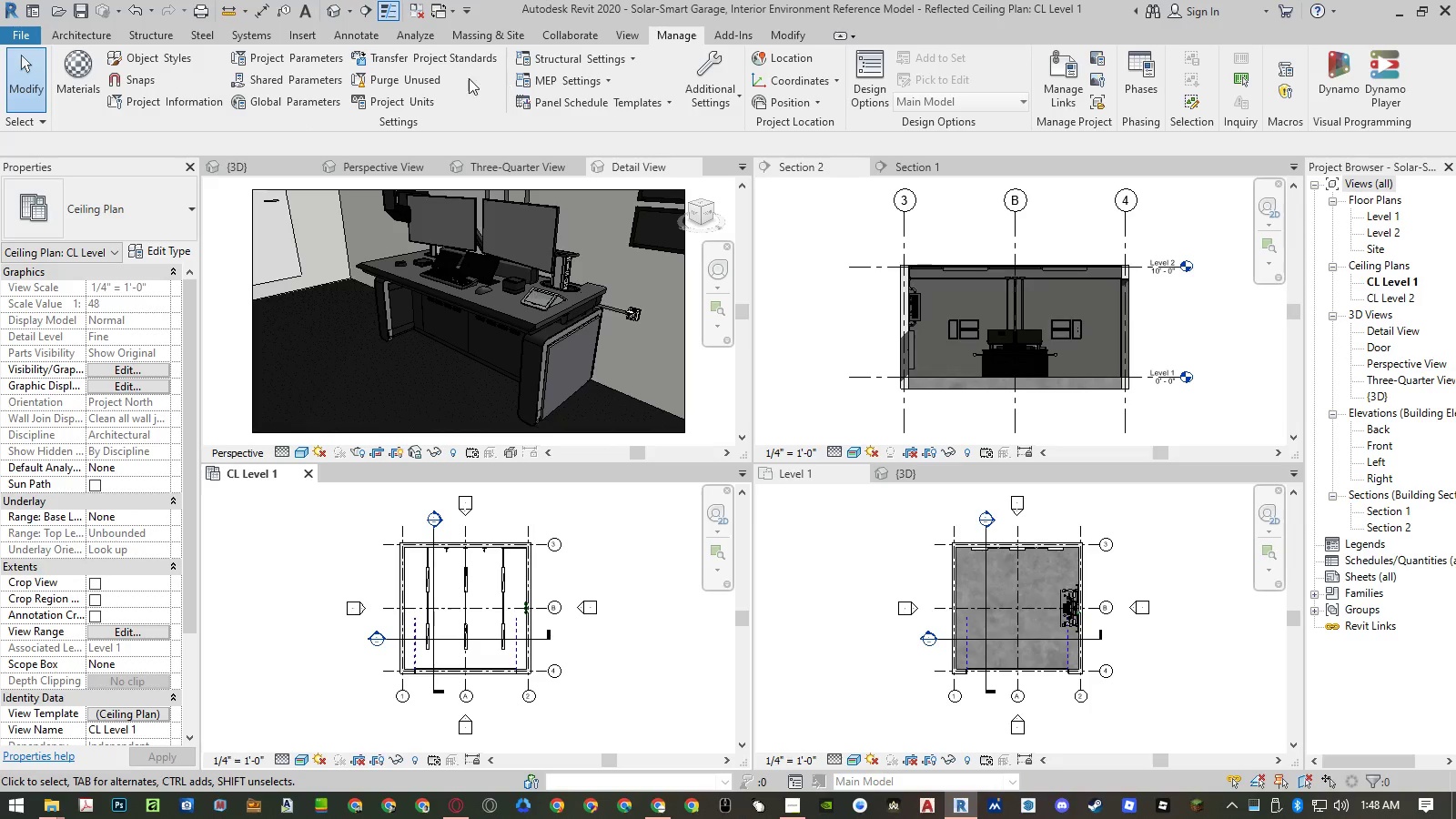 
left_click([413, 81])
 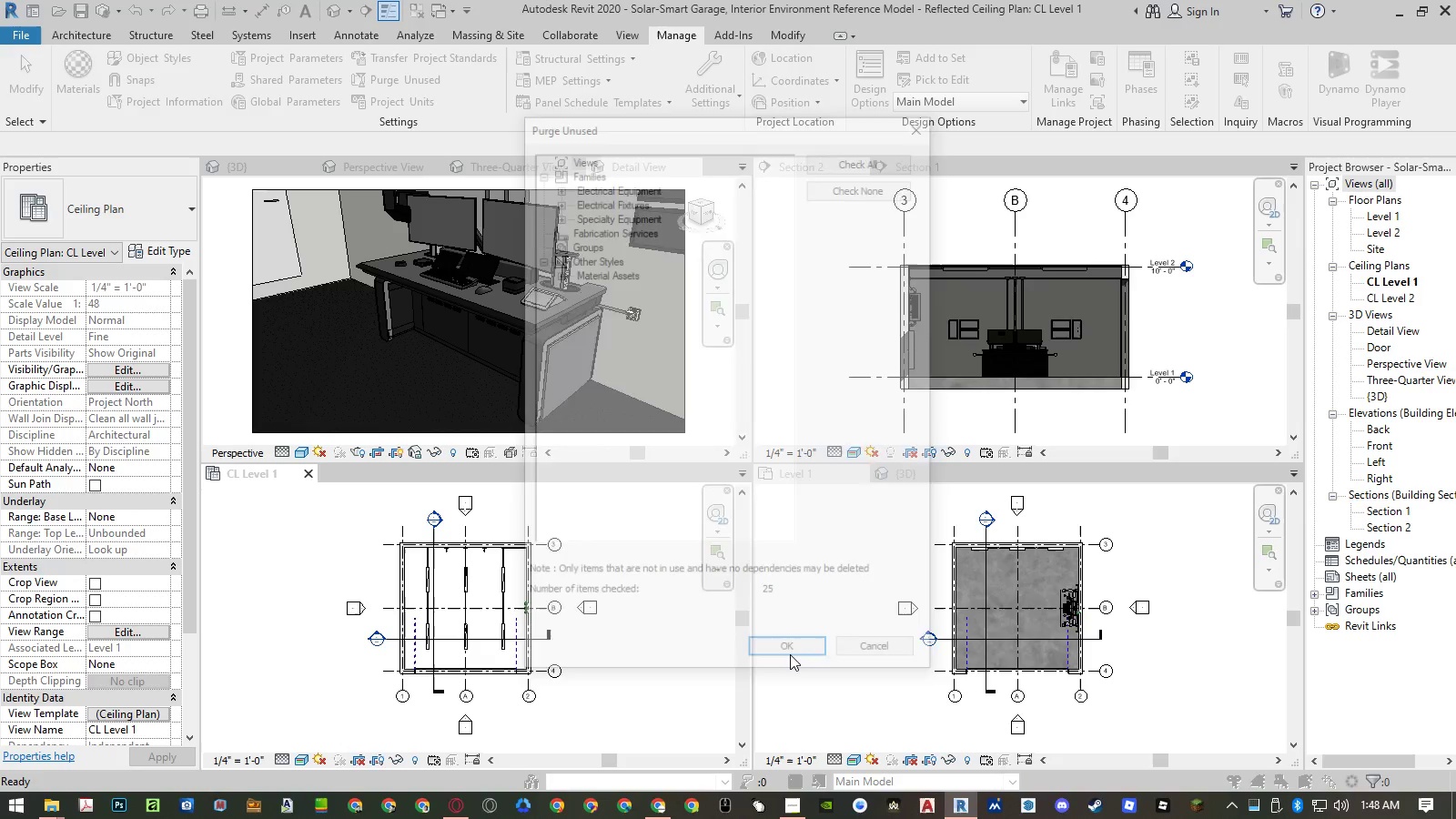 
left_click([790, 654])
 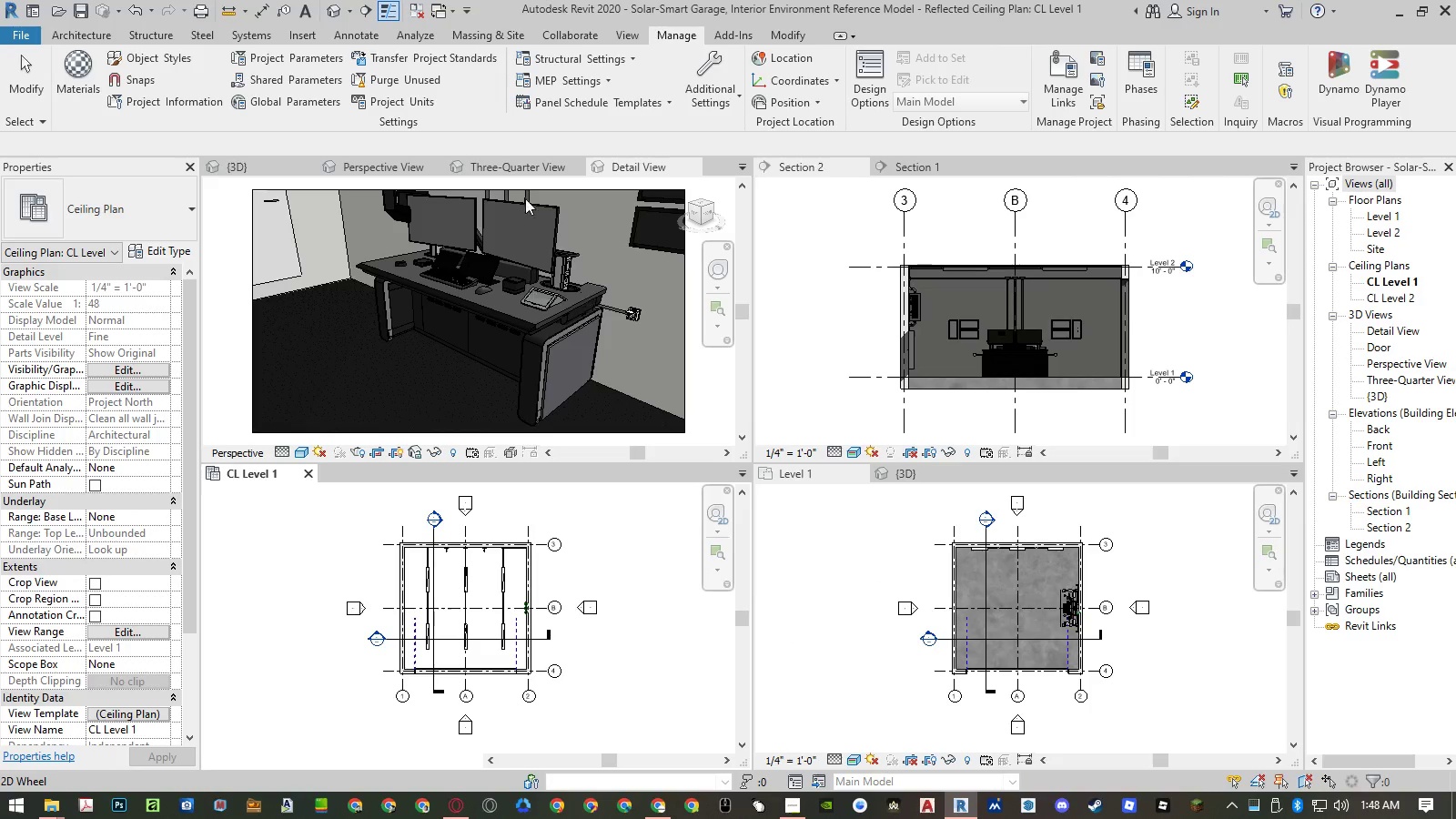 
left_click([422, 76])
 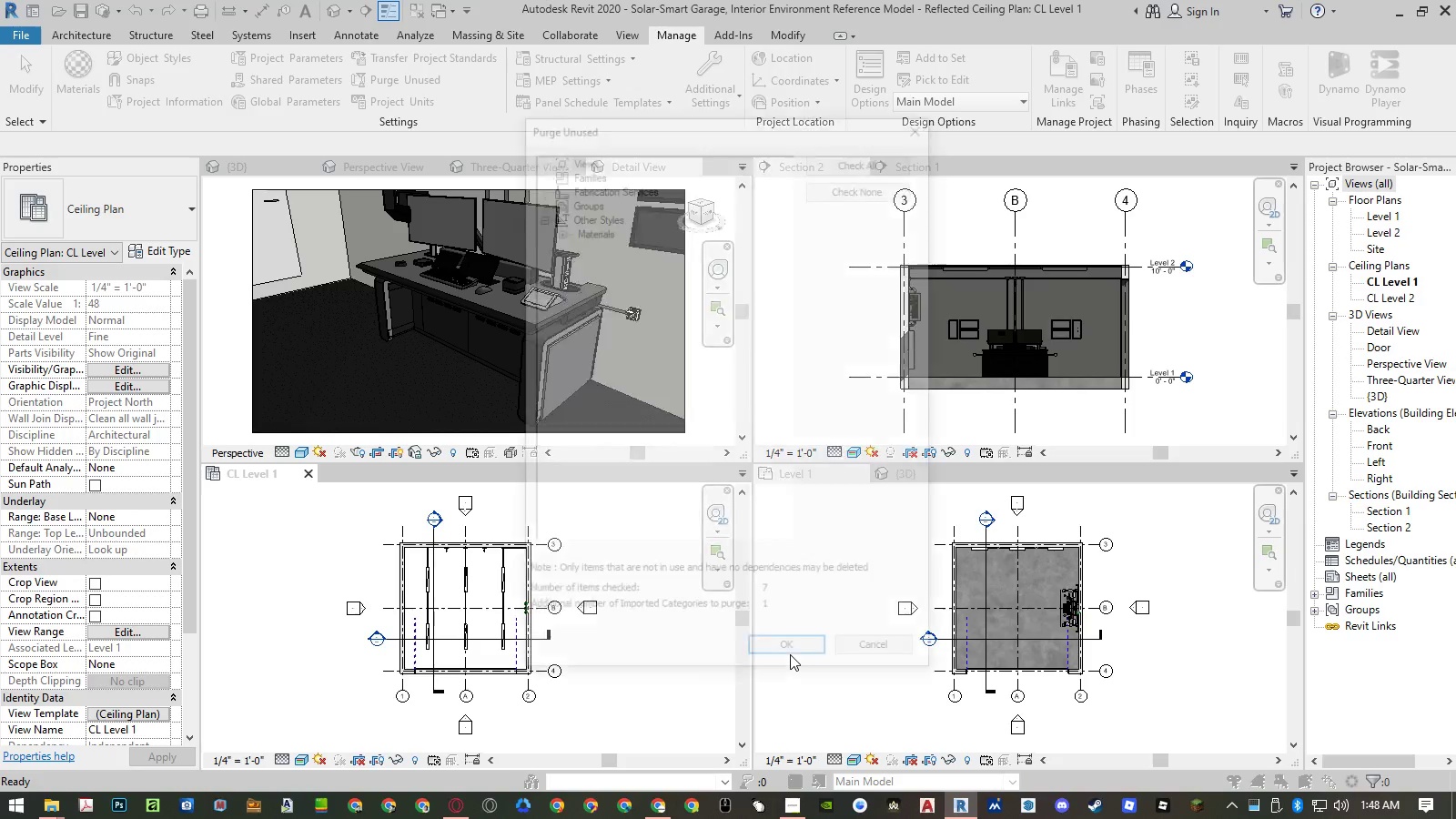 
left_click([790, 654])
 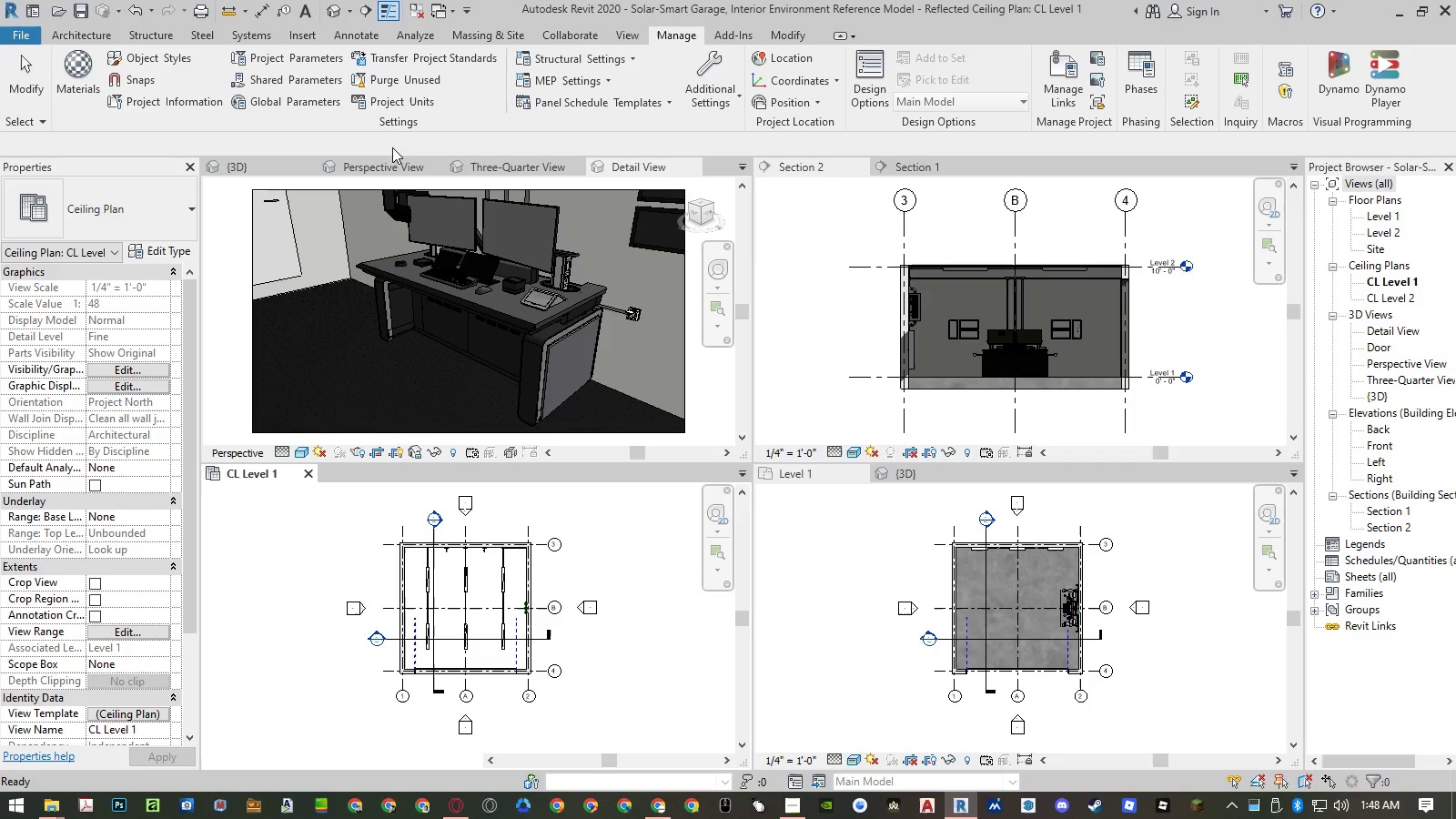 
left_click([408, 87])
 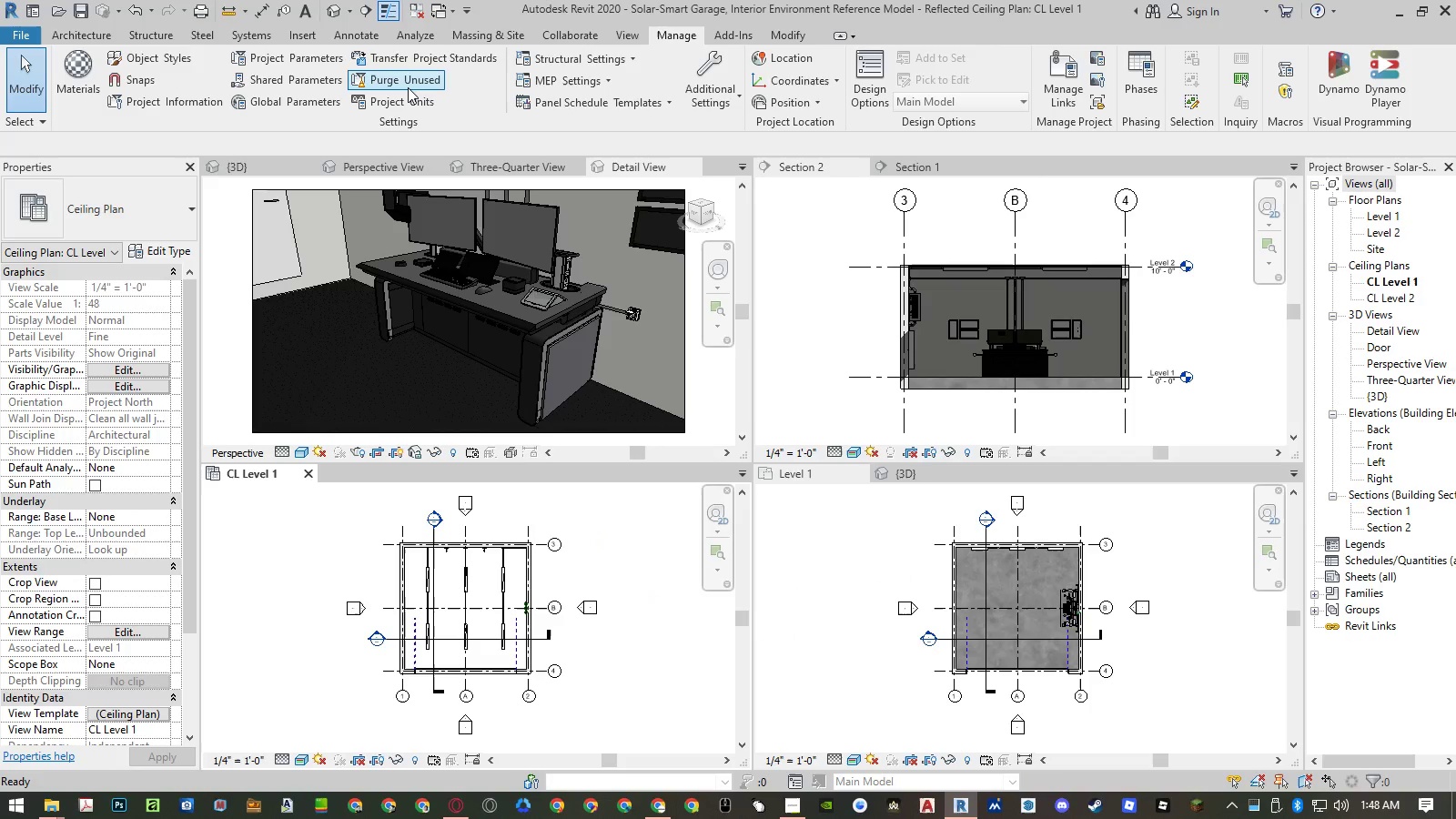 
left_click([408, 87])
 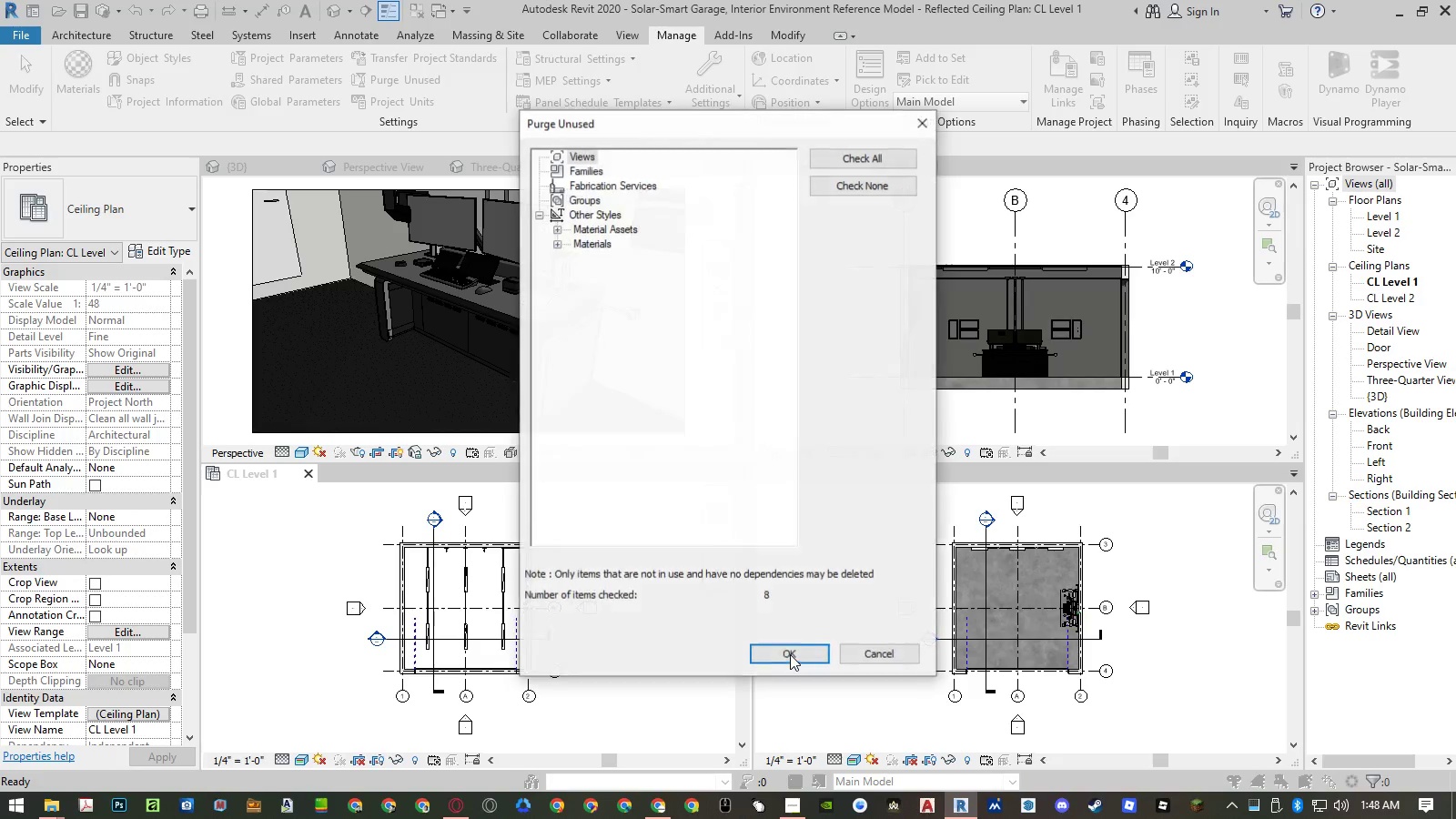 
left_click([790, 654])
 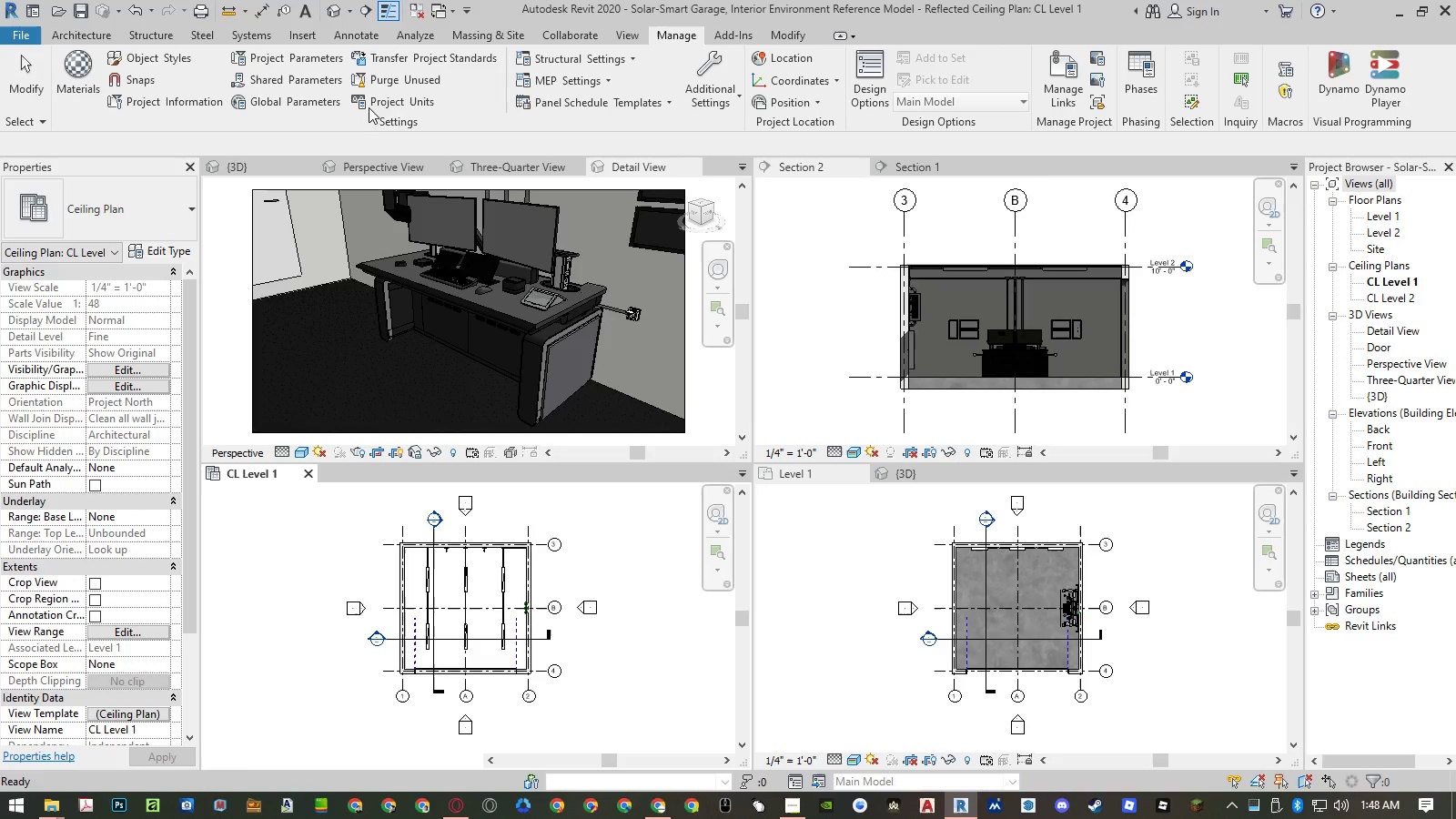 
left_click_drag(start_coordinate=[390, 85], to_coordinate=[790, 654])
 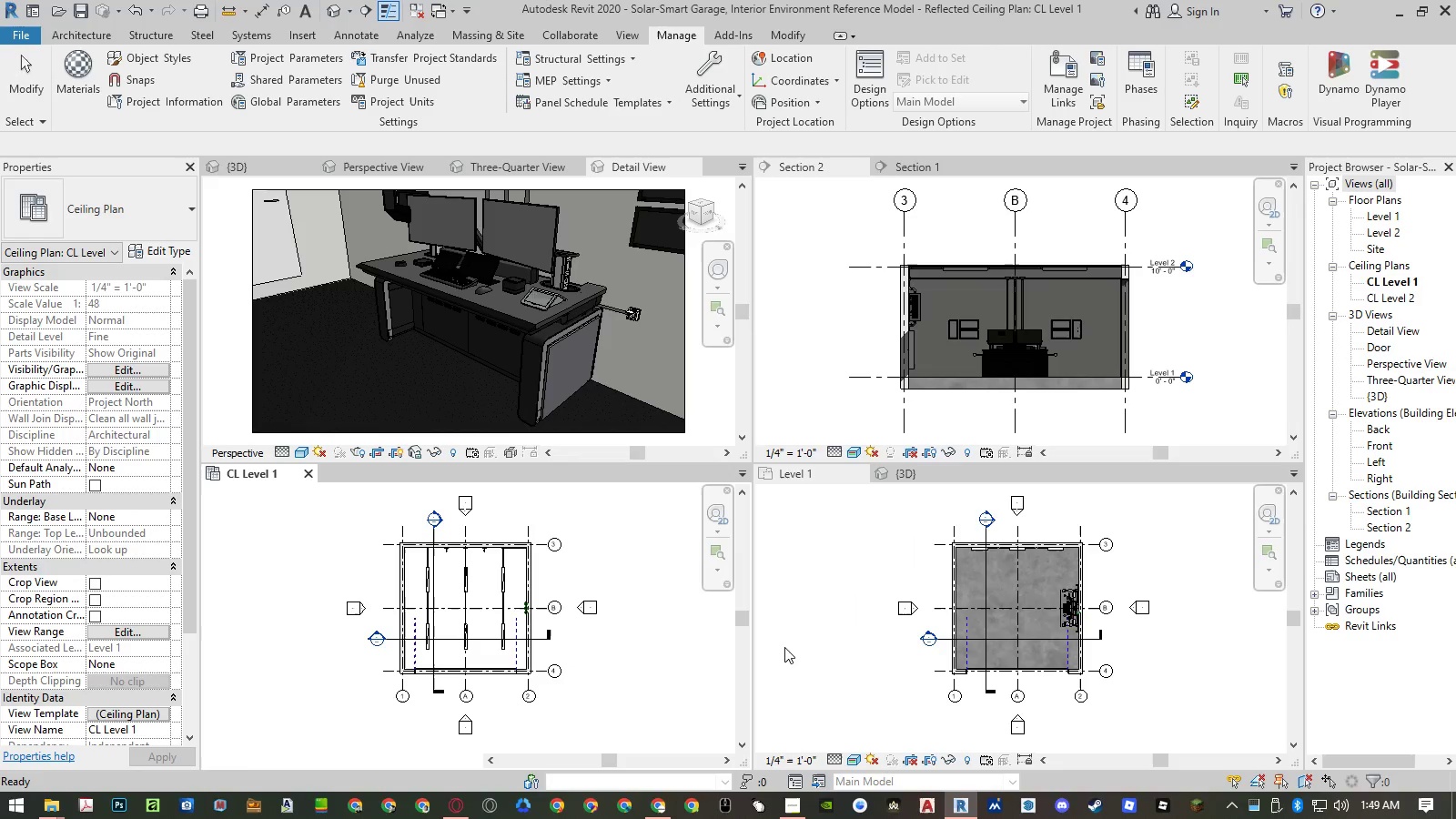 
left_click([790, 654])
 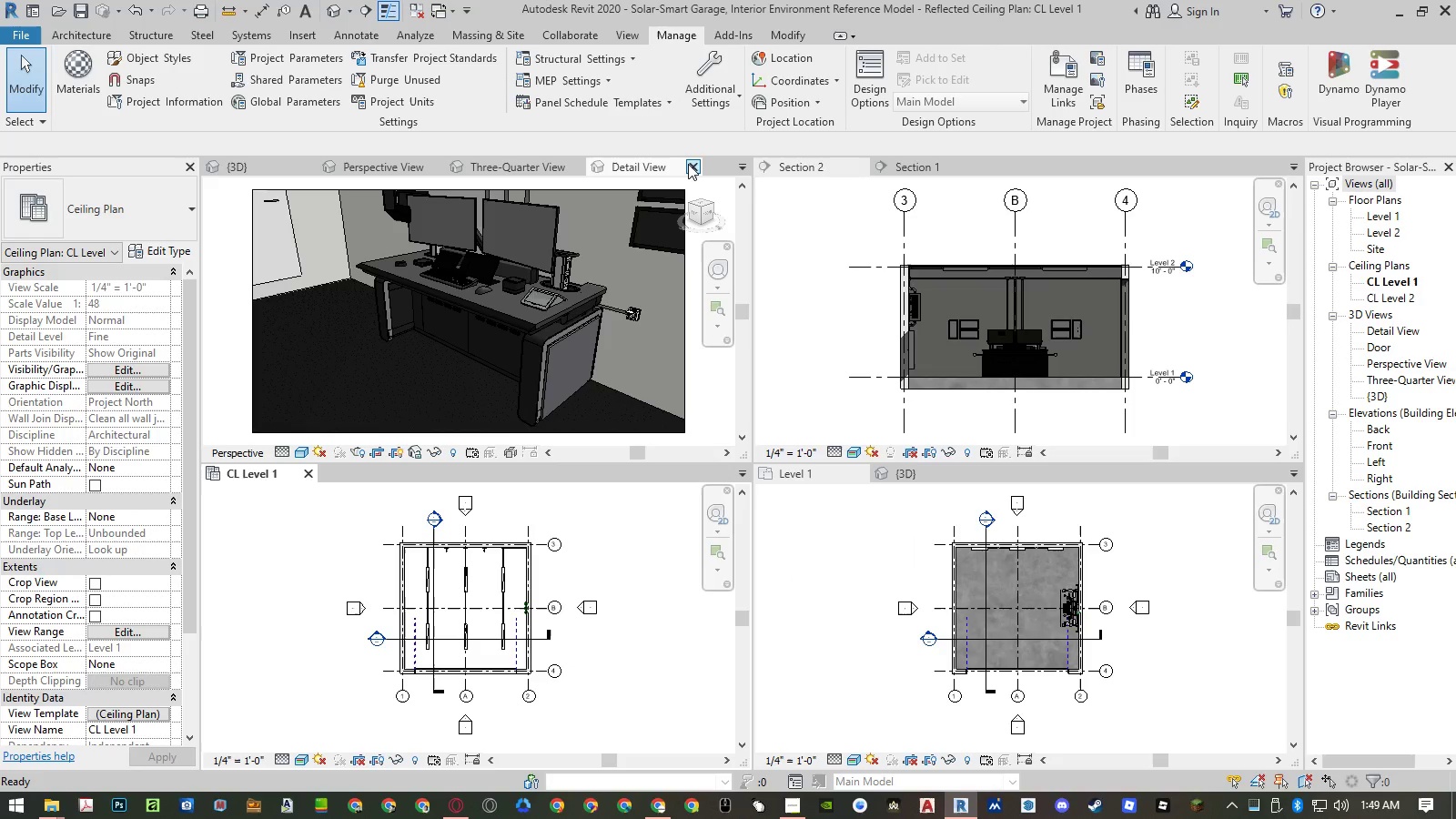 
wait(5.17)
 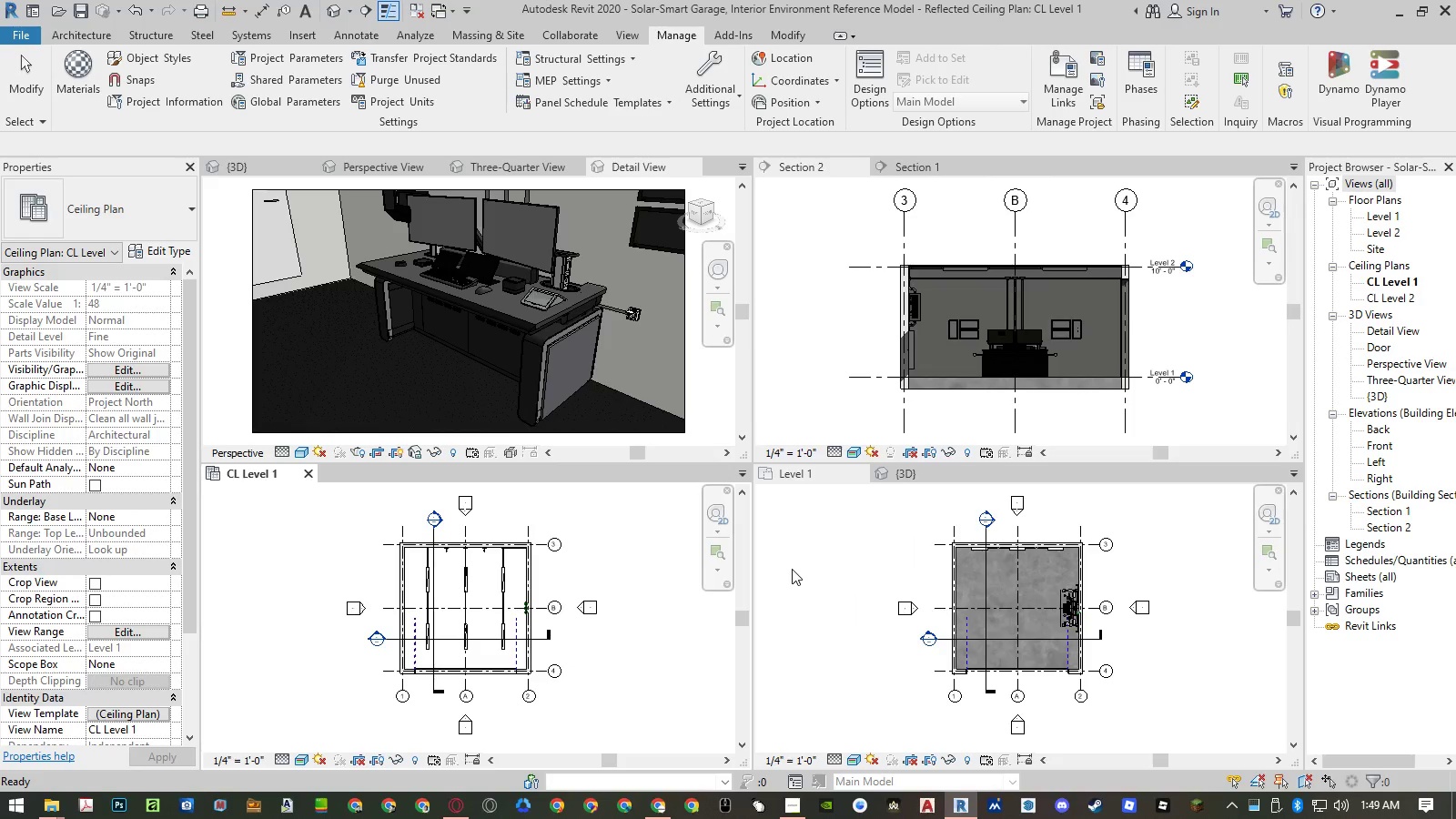 
left_click([688, 164])
 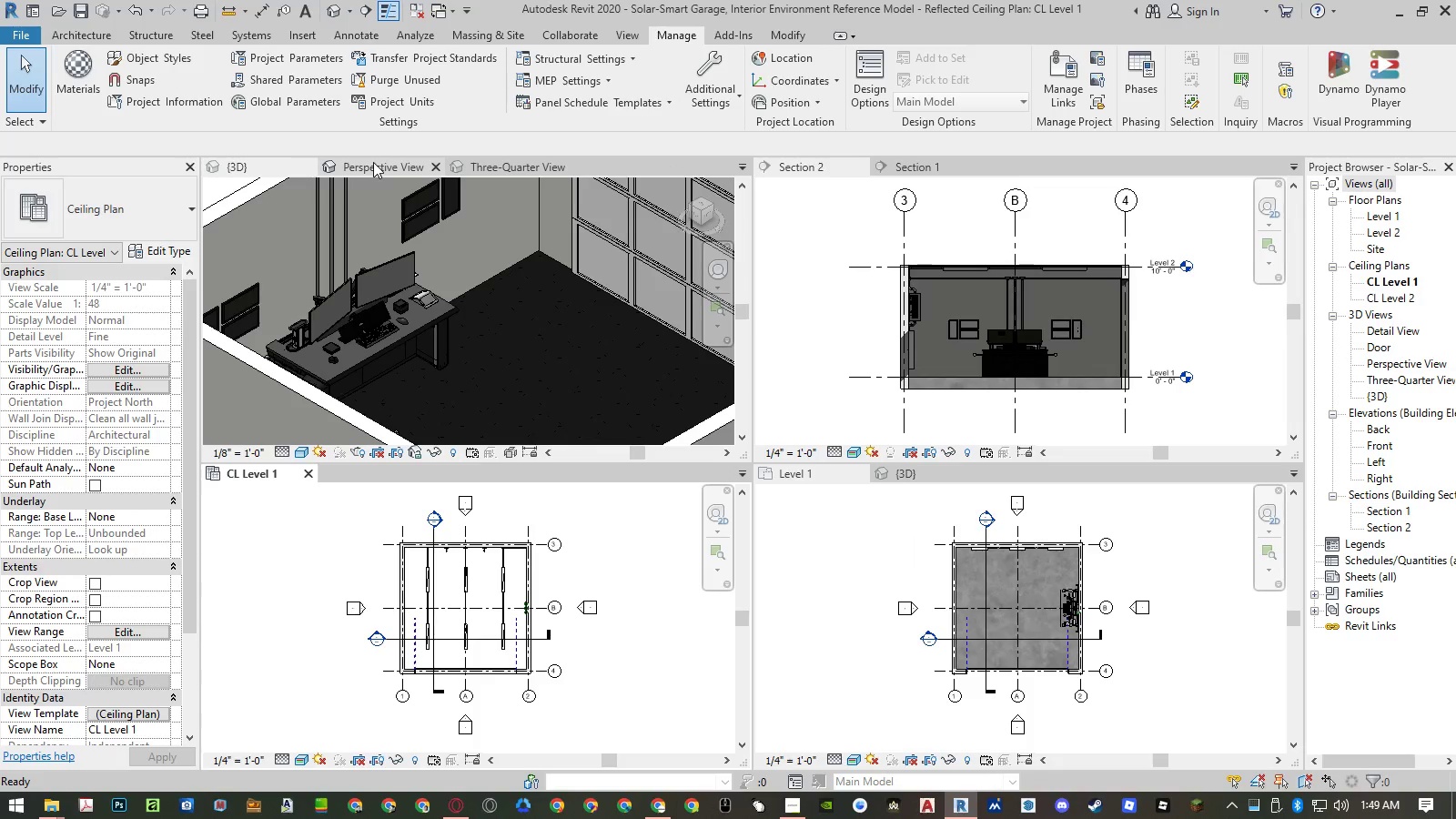 
left_click([374, 162])
 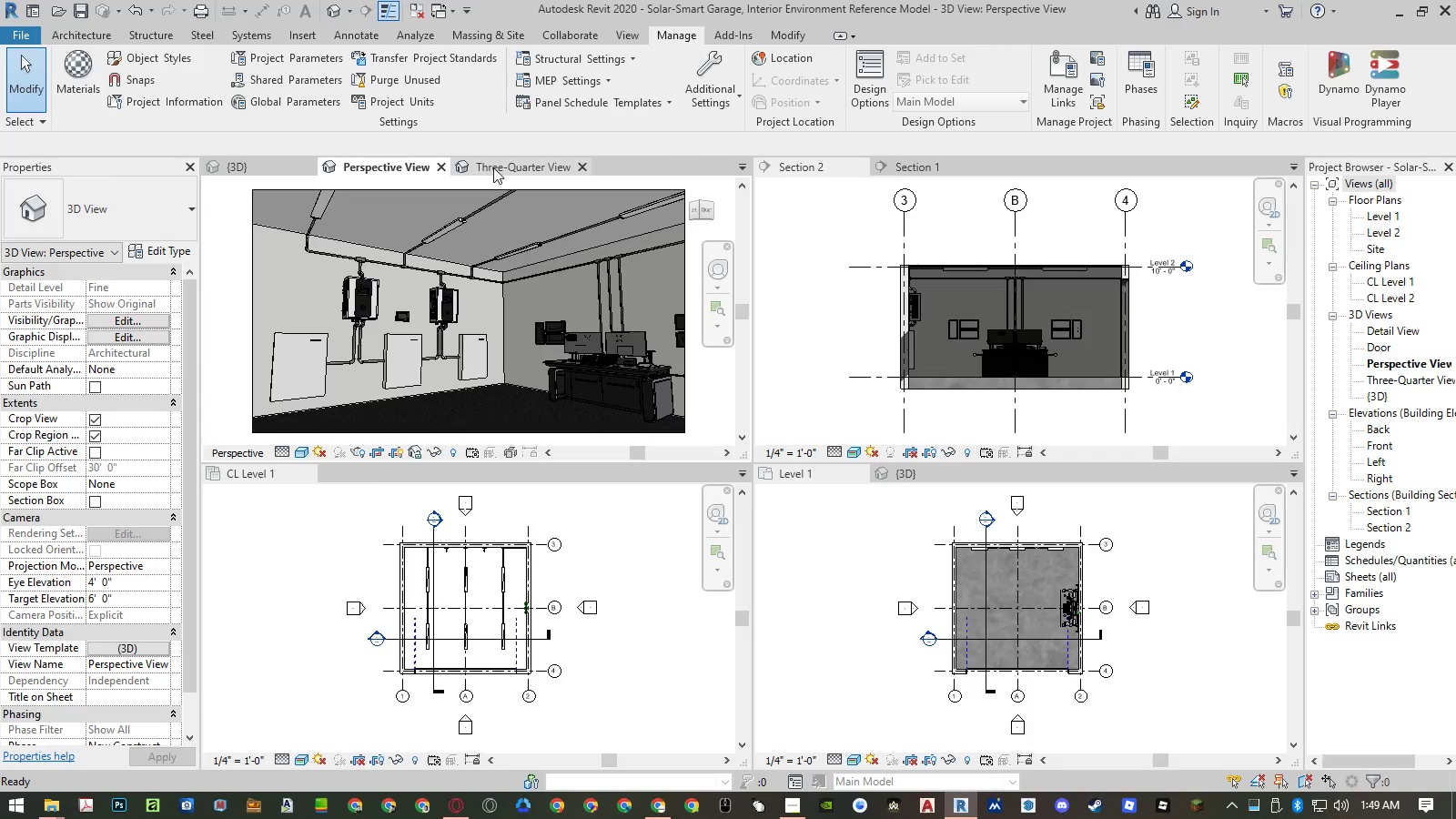 
left_click([504, 167])
 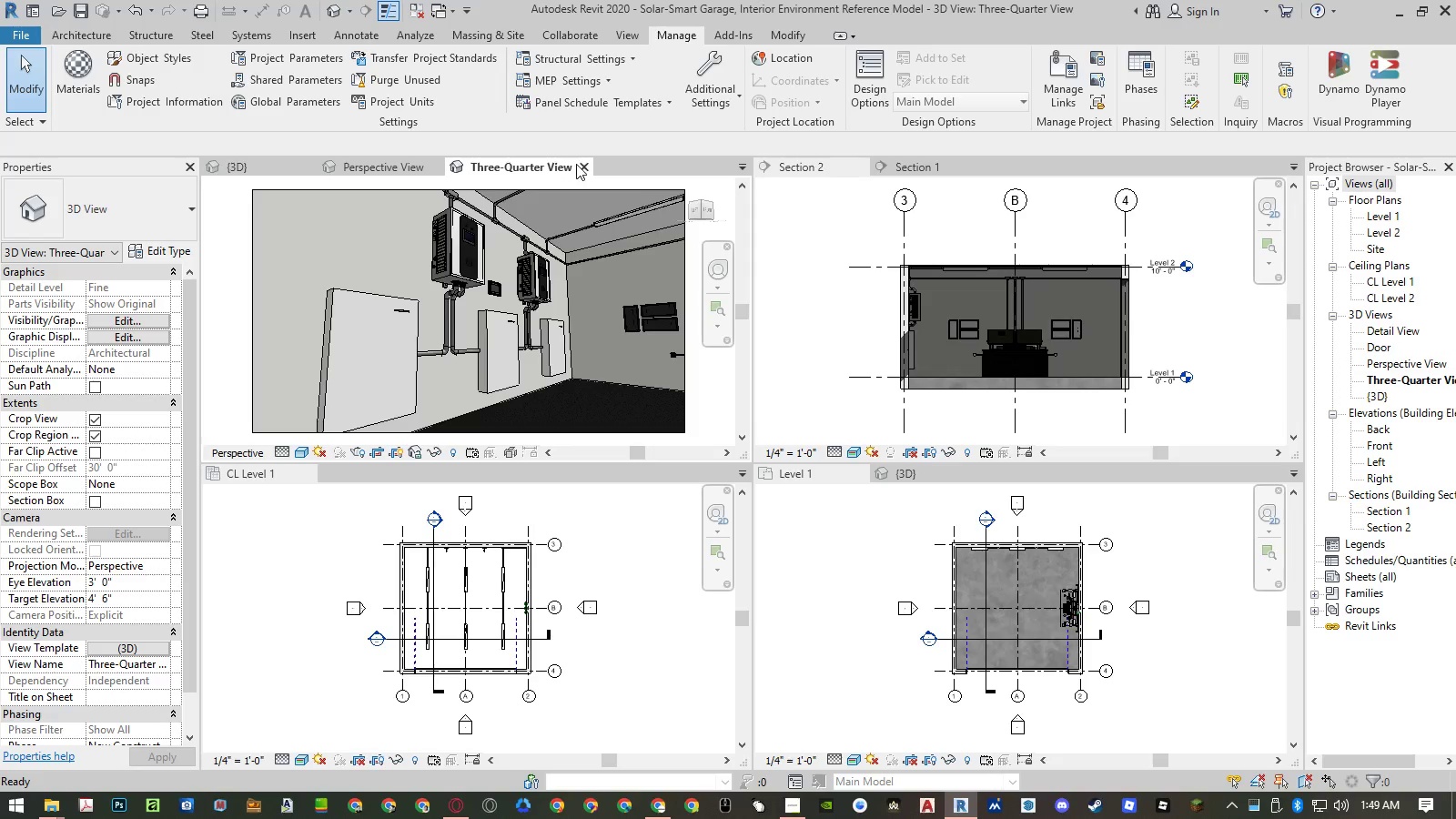 
left_click([579, 164])
 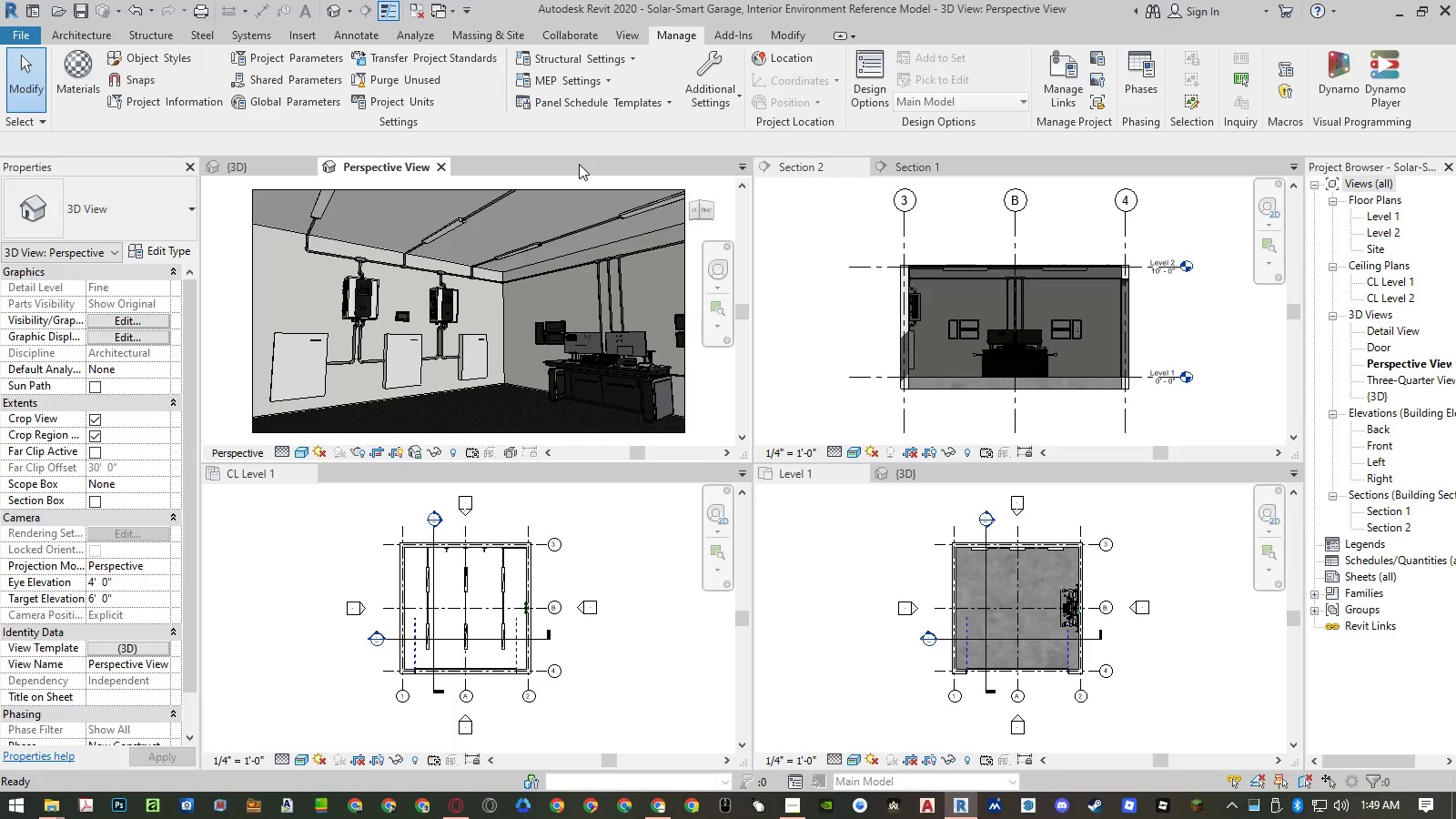 
hold_key(key=ControlLeft, duration=0.42)
 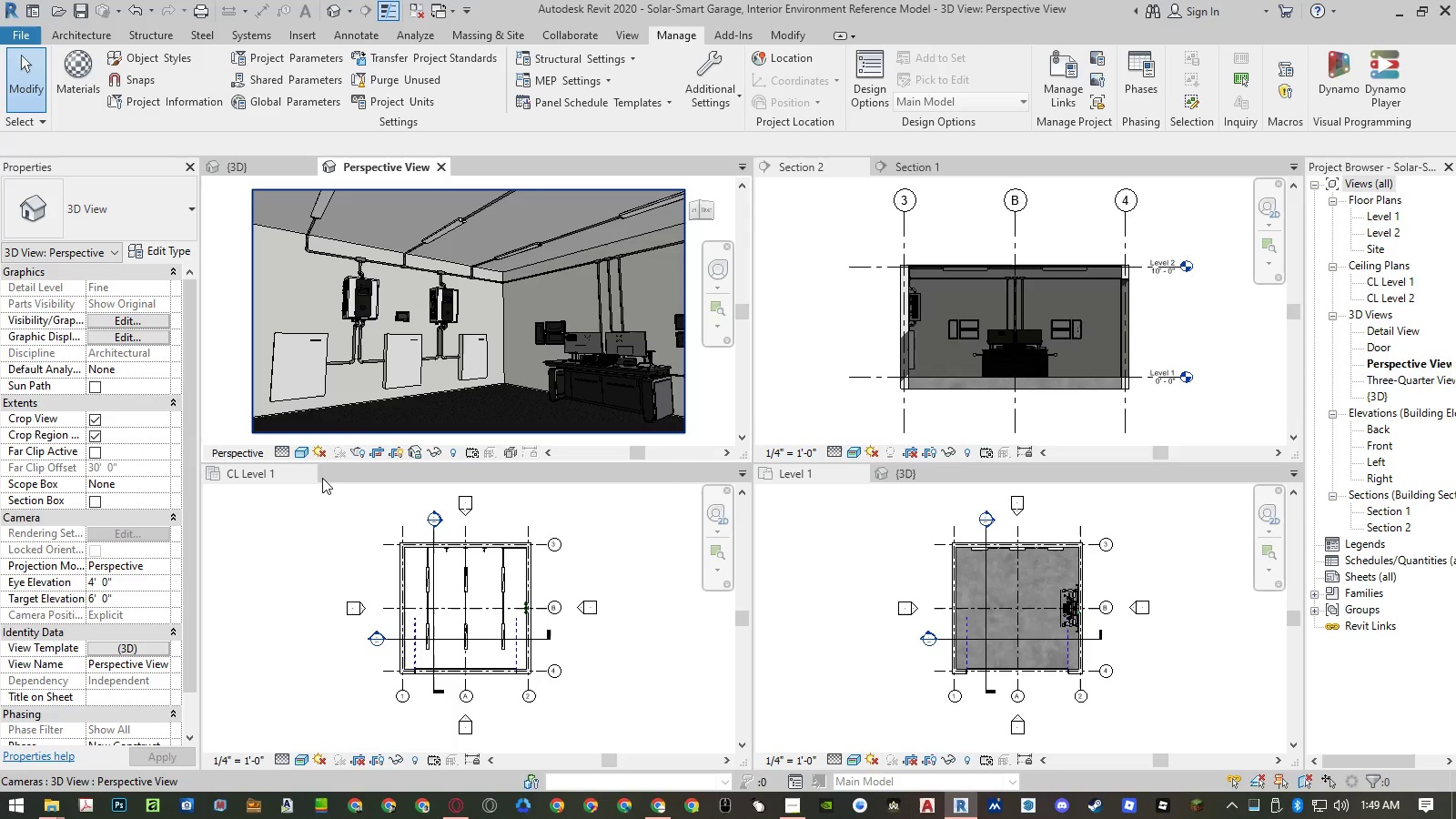 
left_click([311, 476])
 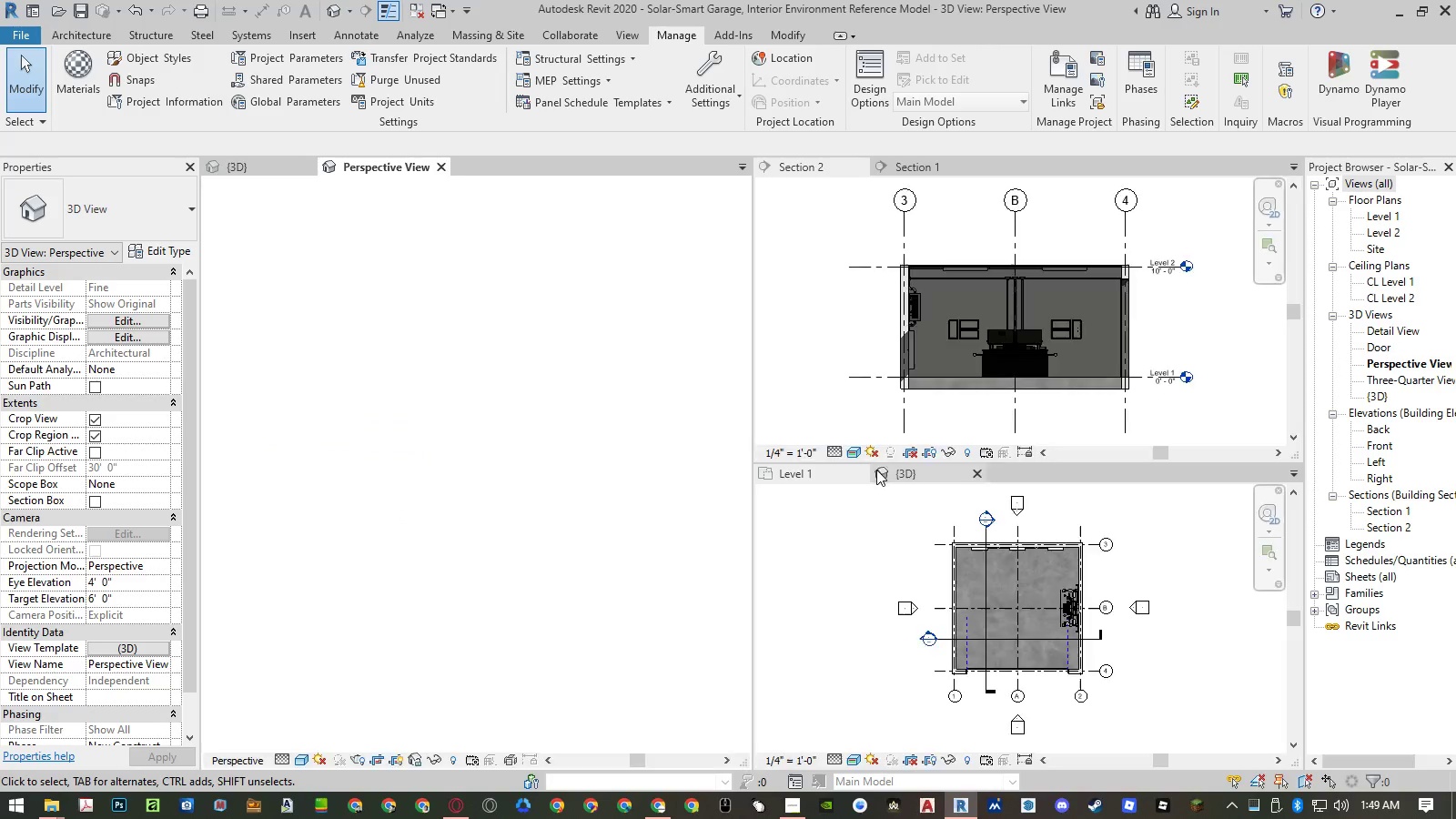 
left_click([905, 470])
 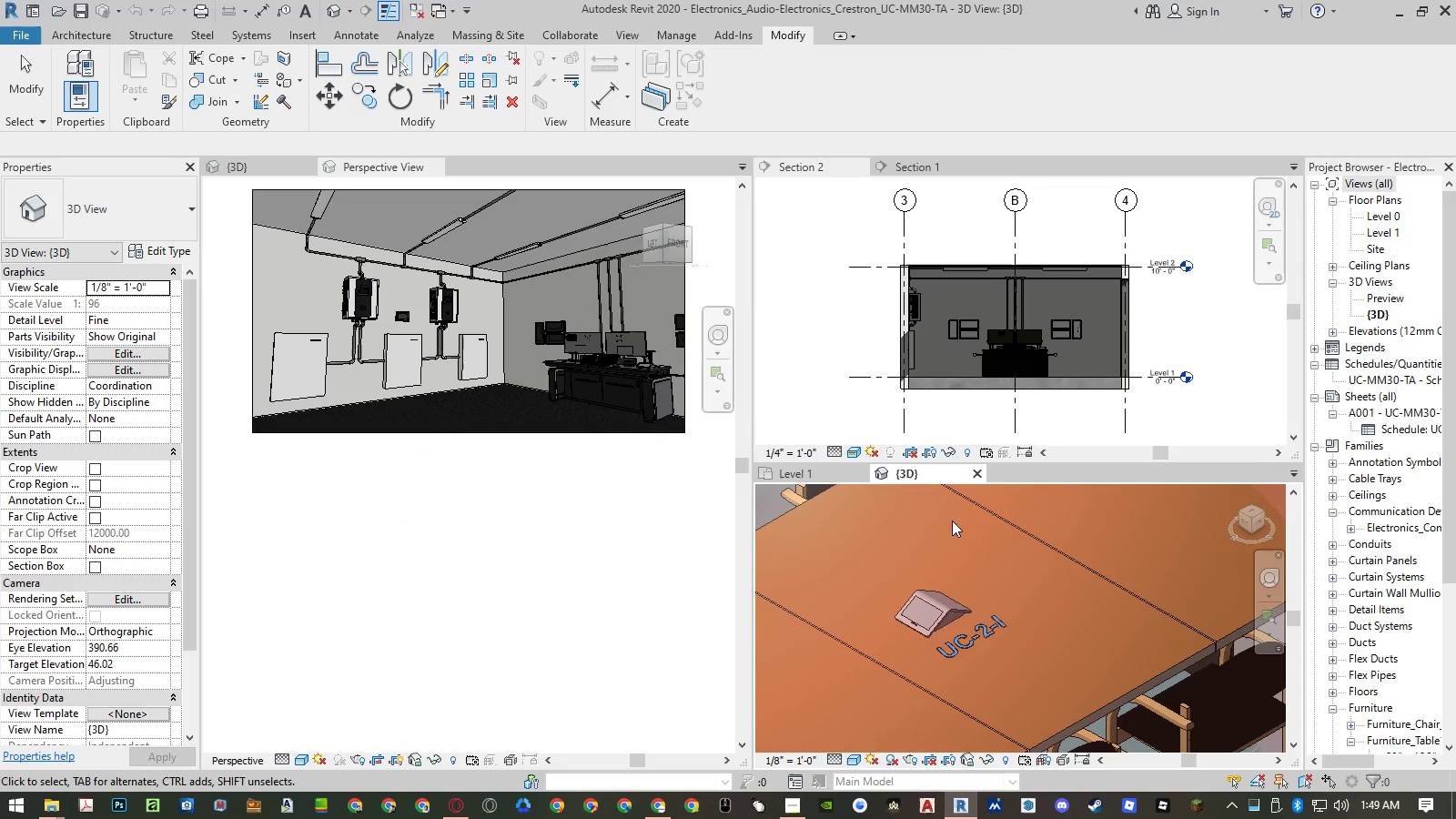 
left_click([979, 476])
 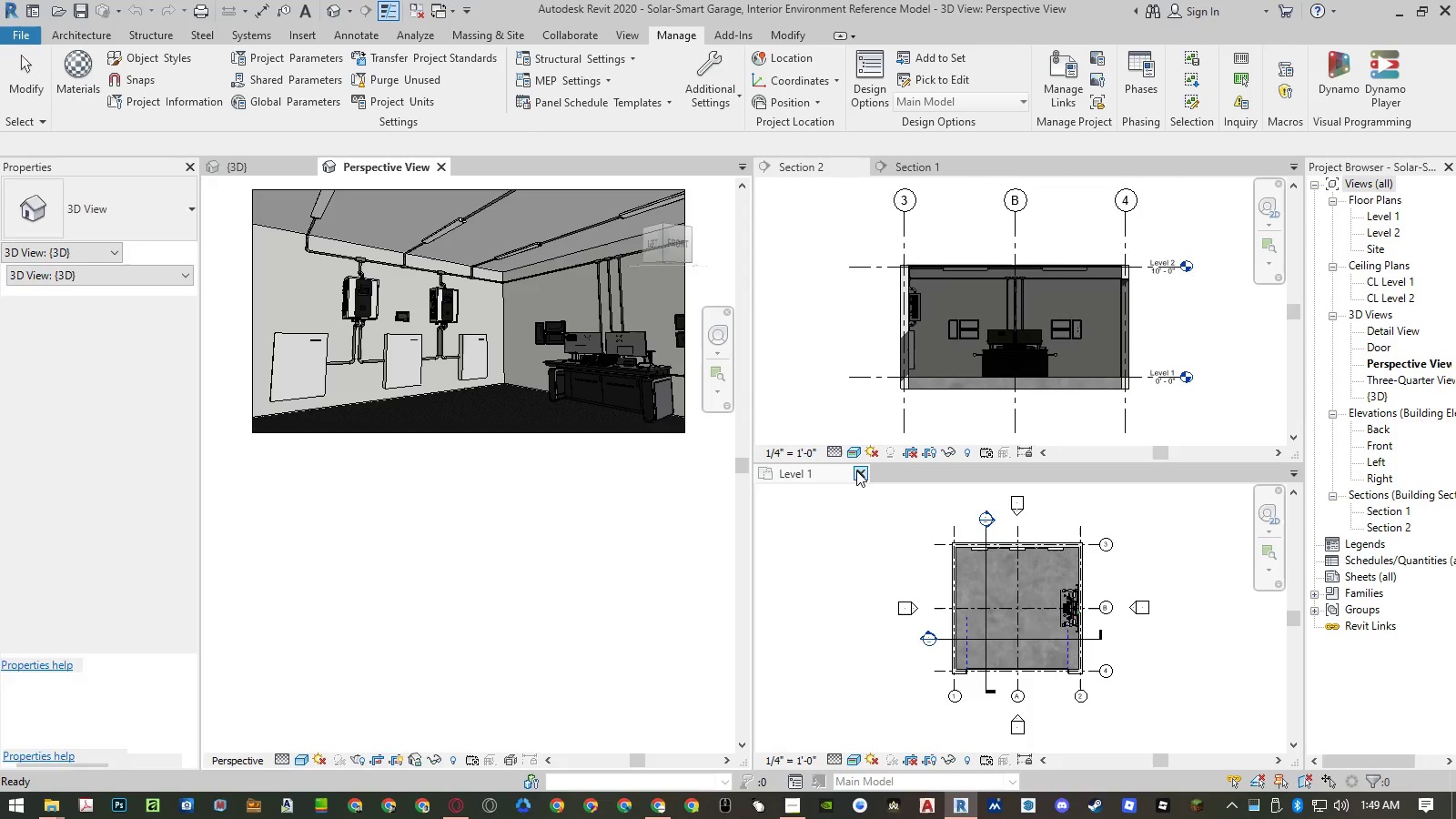 
left_click([858, 471])
 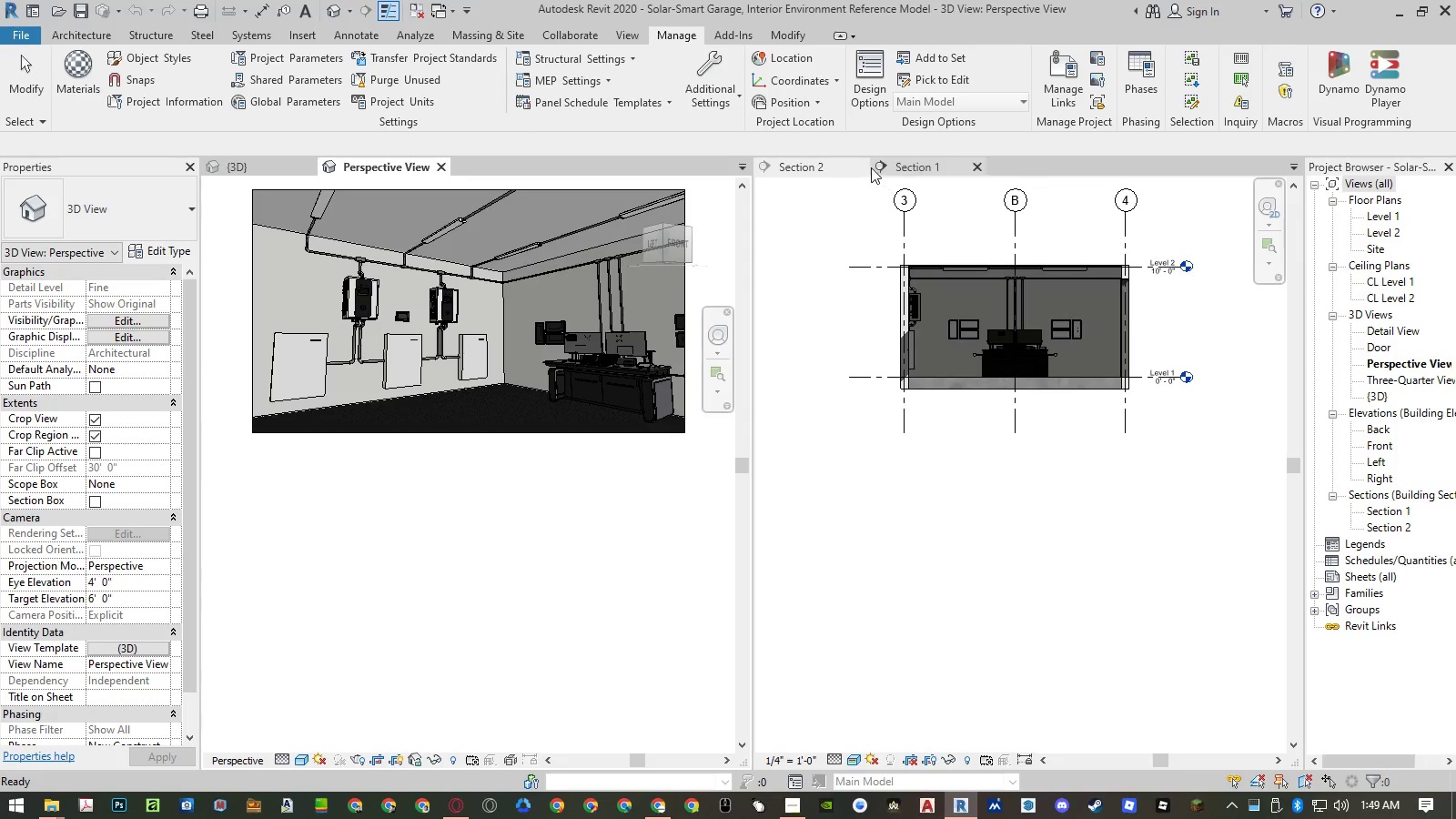 
left_click([862, 167])
 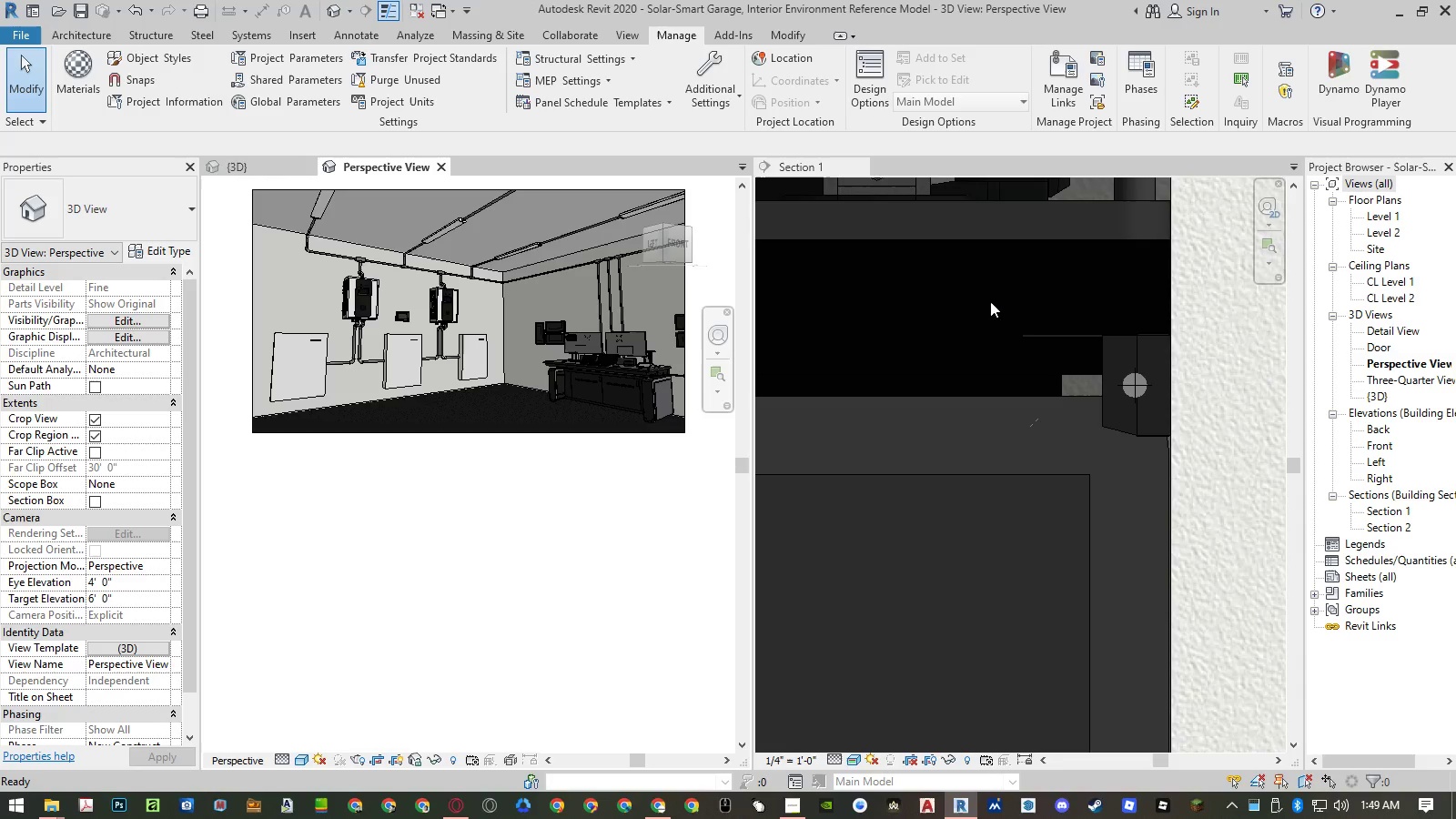 
double_click([1181, 362])
 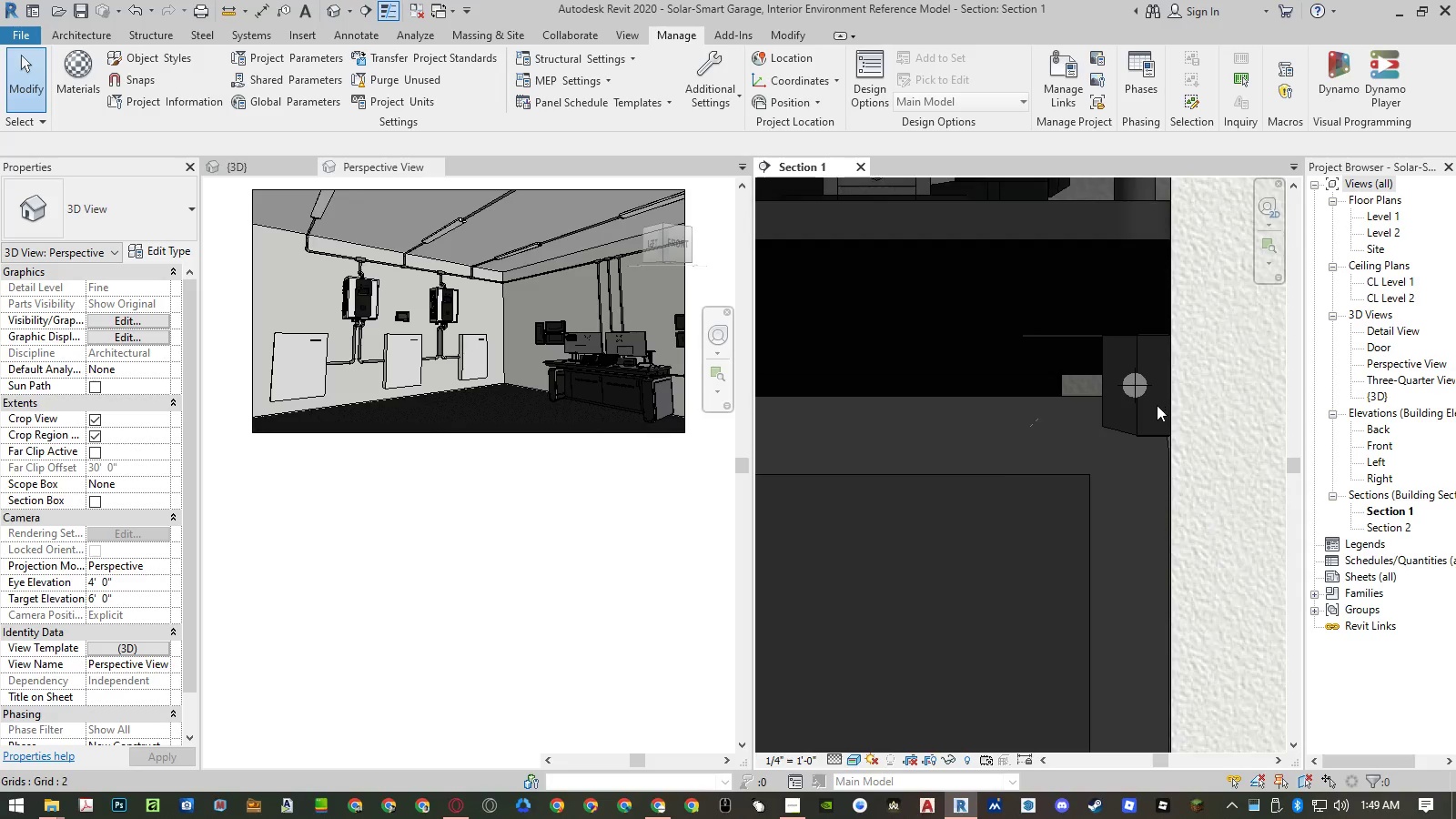 
scroll: coordinate [1153, 420], scroll_direction: down, amount: 1.0
 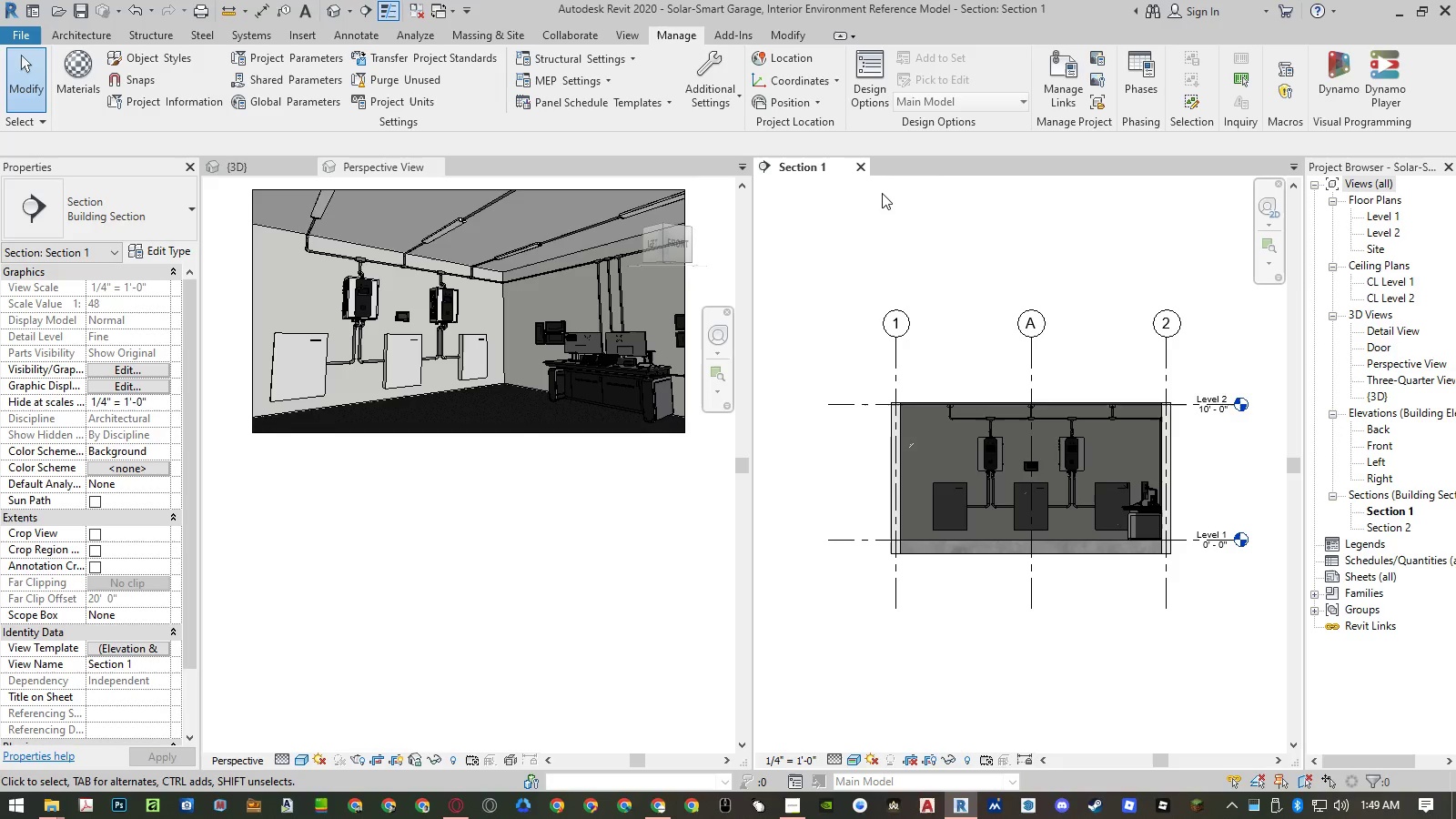 
left_click([865, 165])
 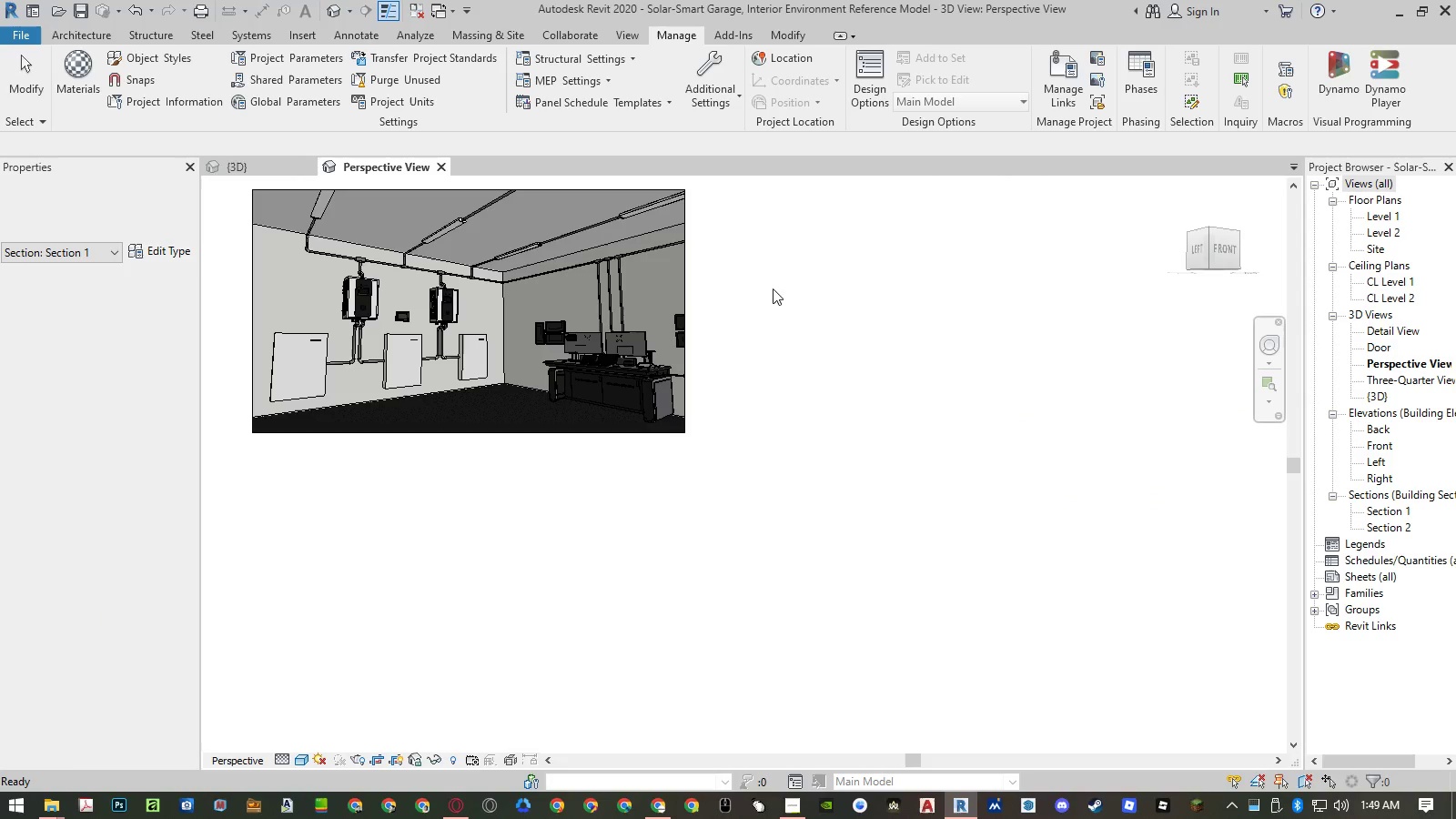 
middle_click([836, 331])
 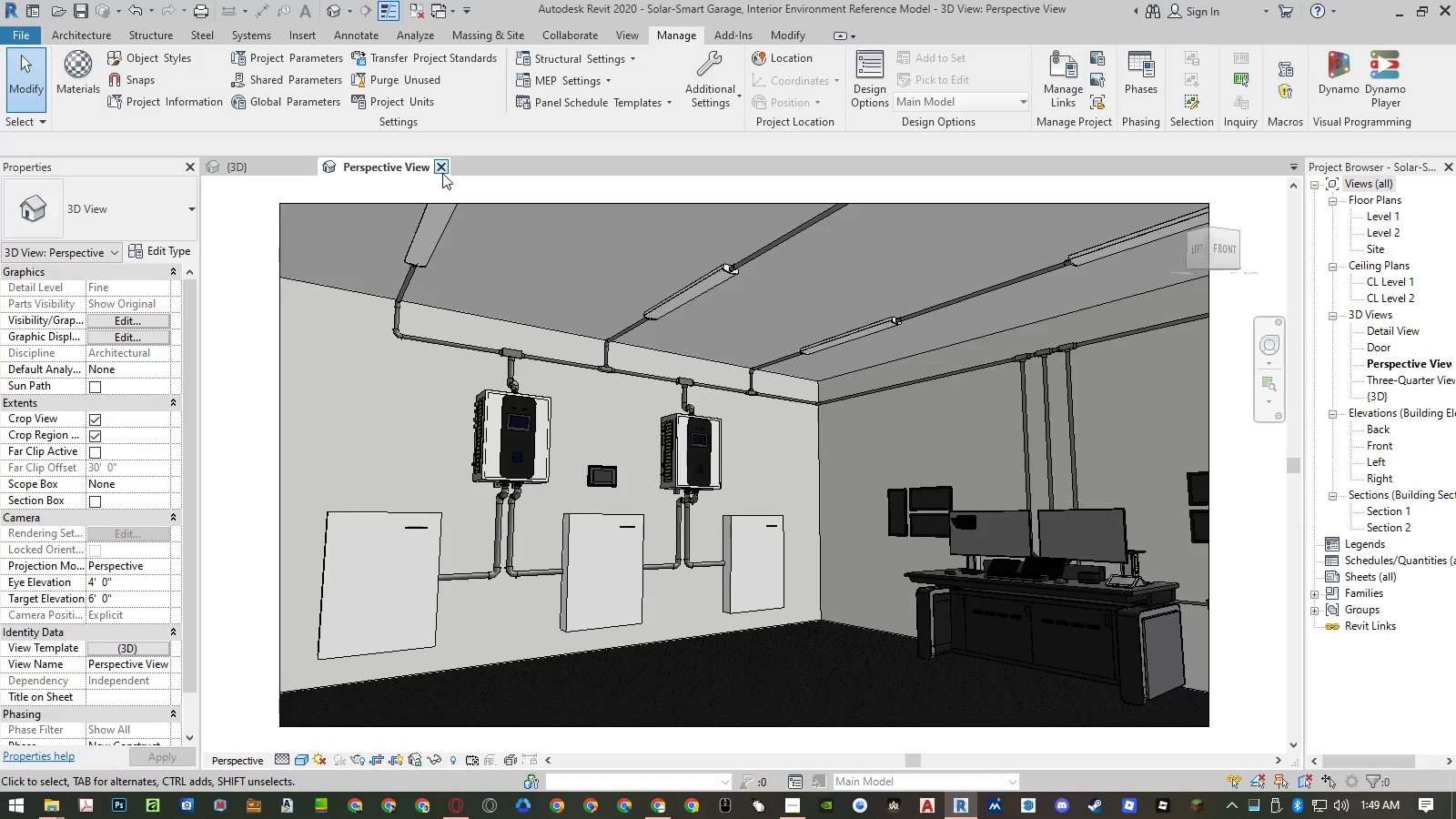 
left_click([444, 169])
 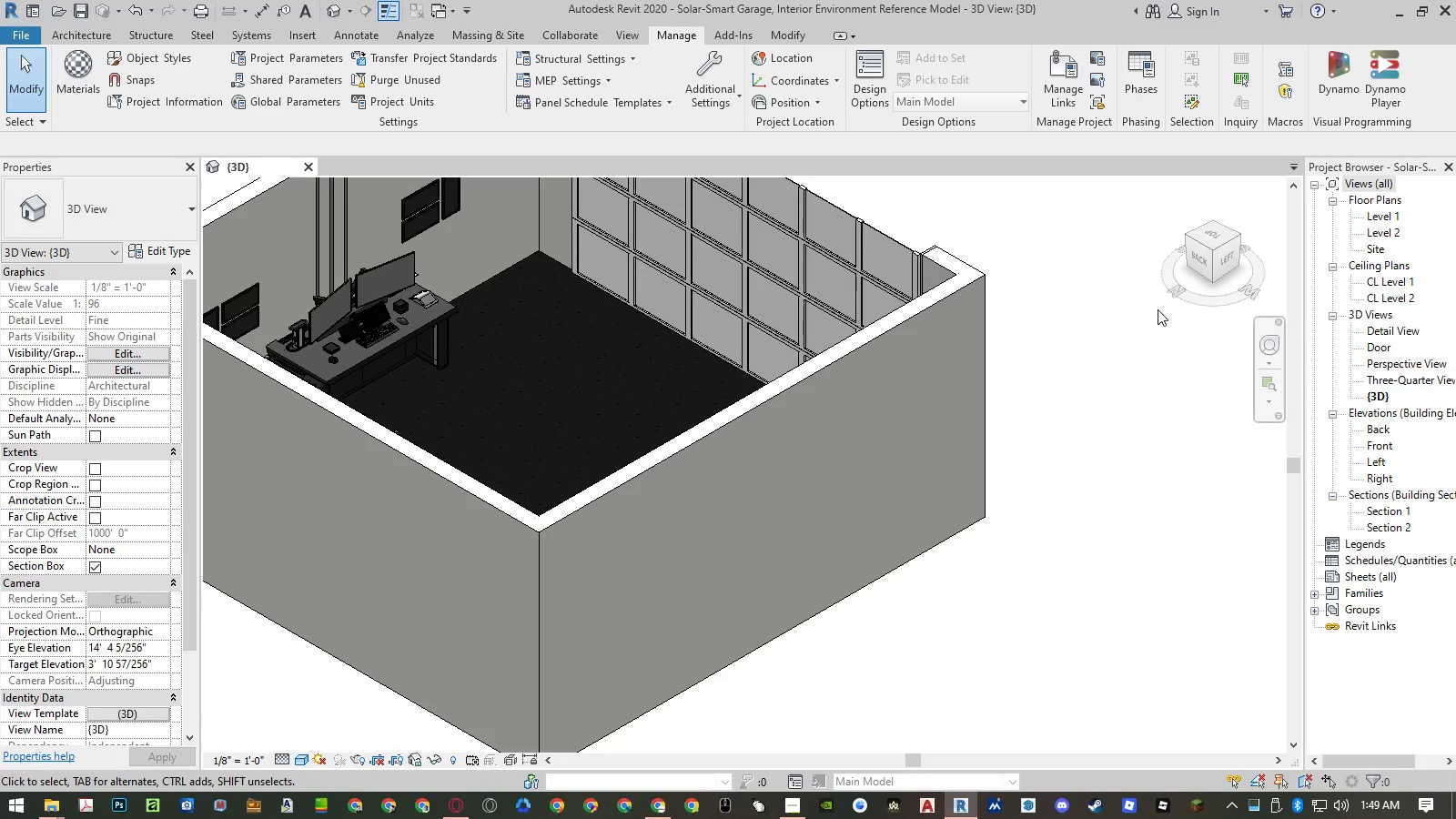 
double_click([1376, 367])
 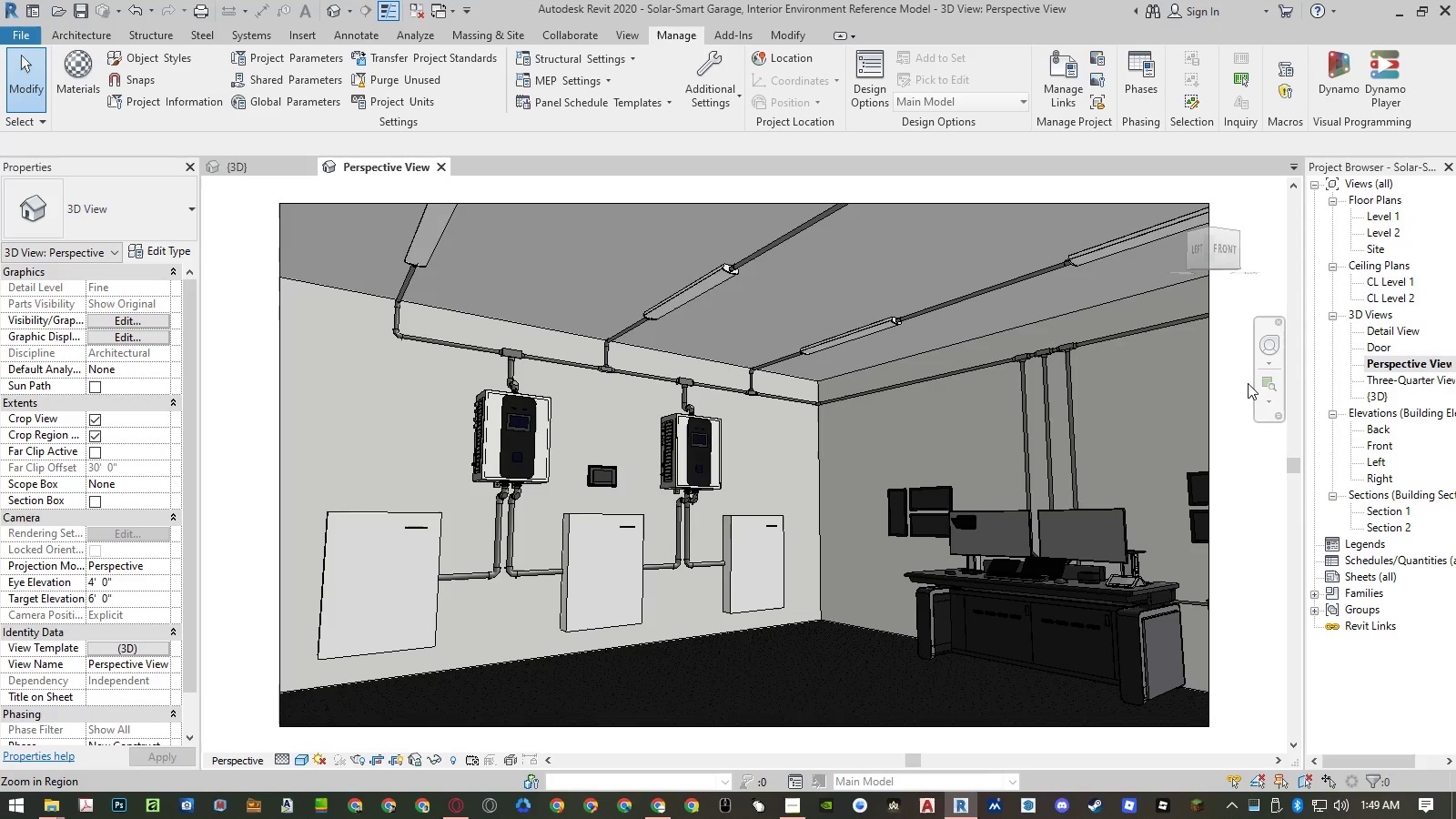 
scroll: coordinate [976, 539], scroll_direction: up, amount: 6.0
 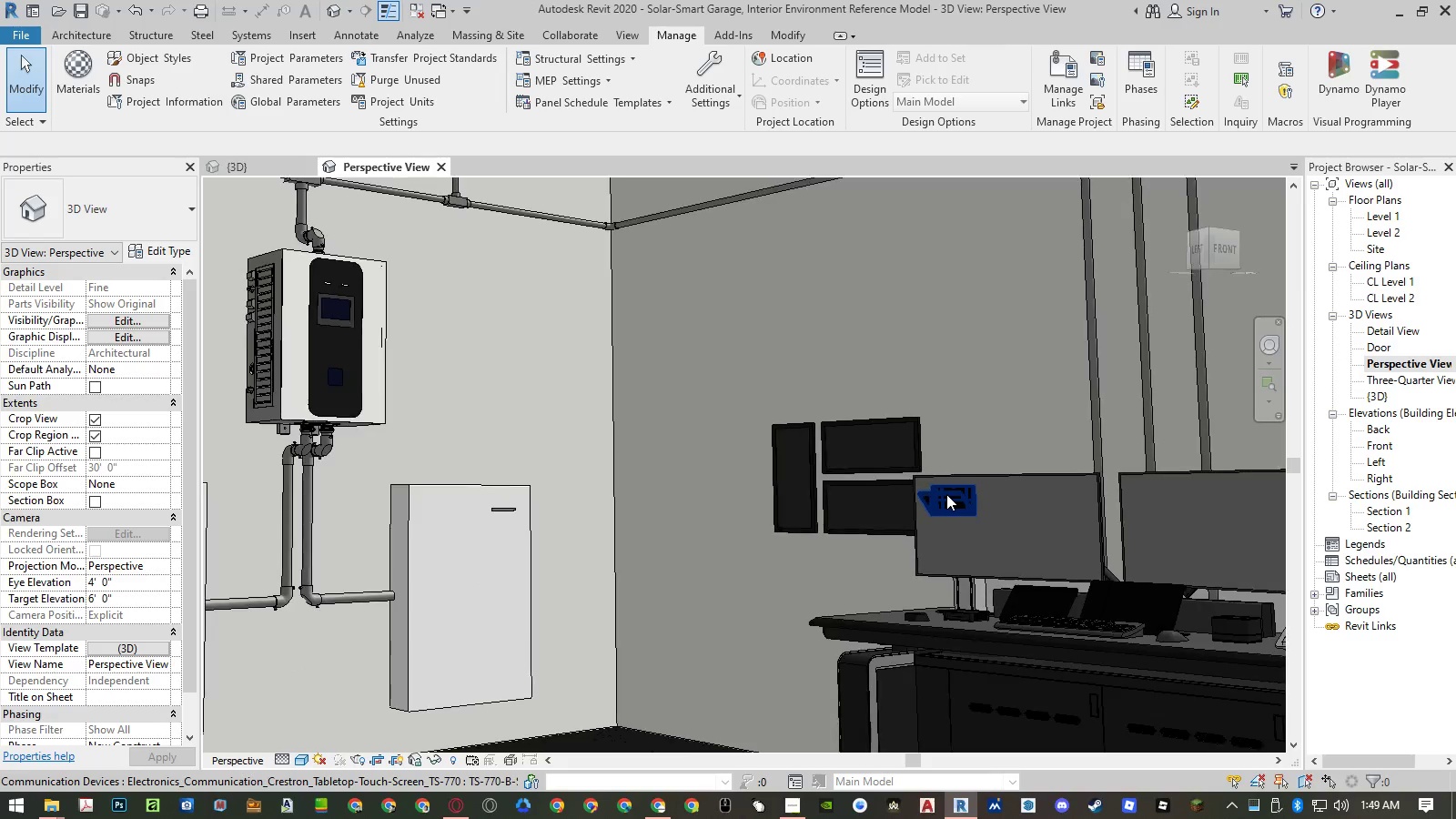 
left_click([946, 494])
 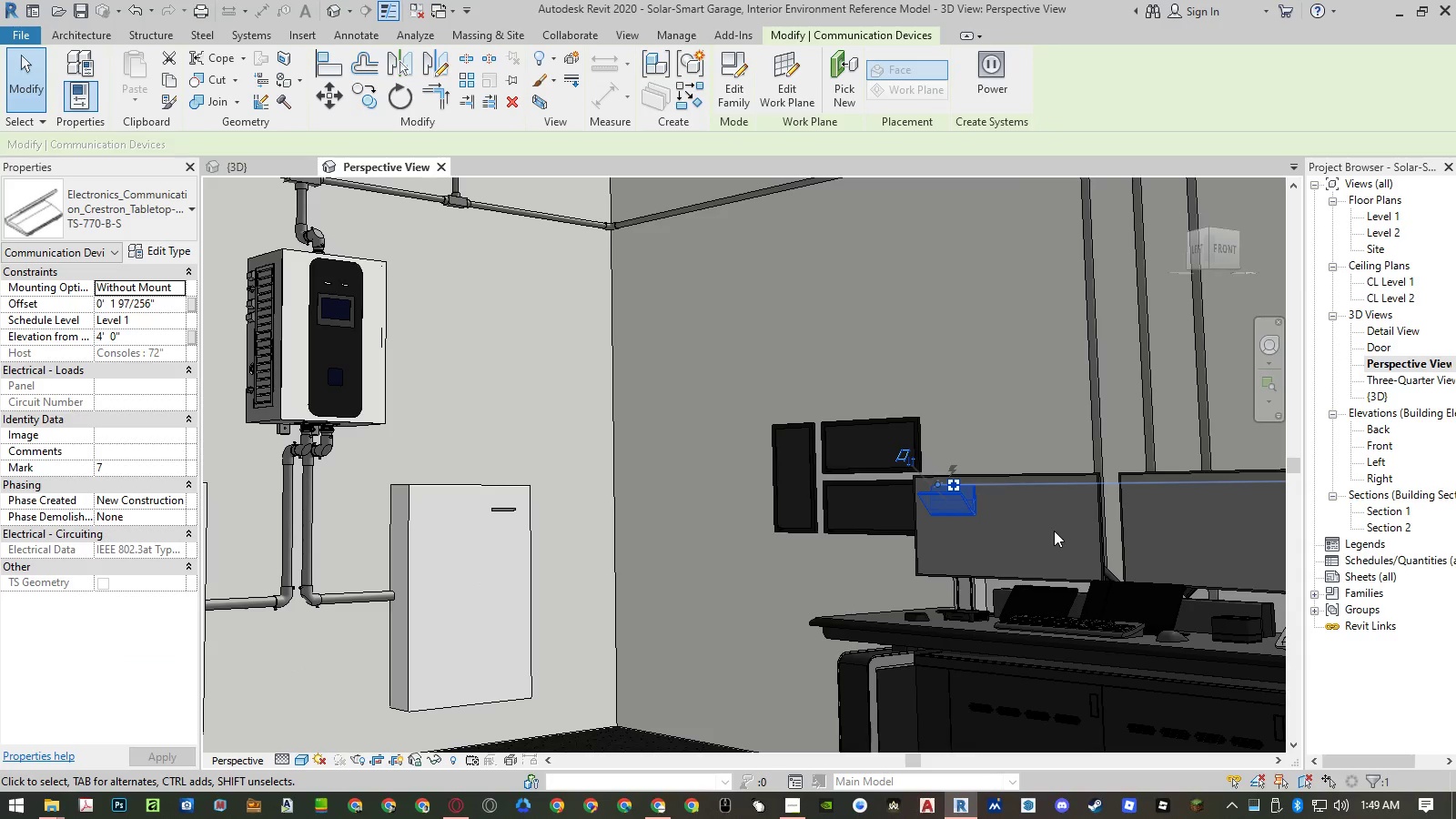 
scroll: coordinate [1054, 531], scroll_direction: up, amount: 3.0
 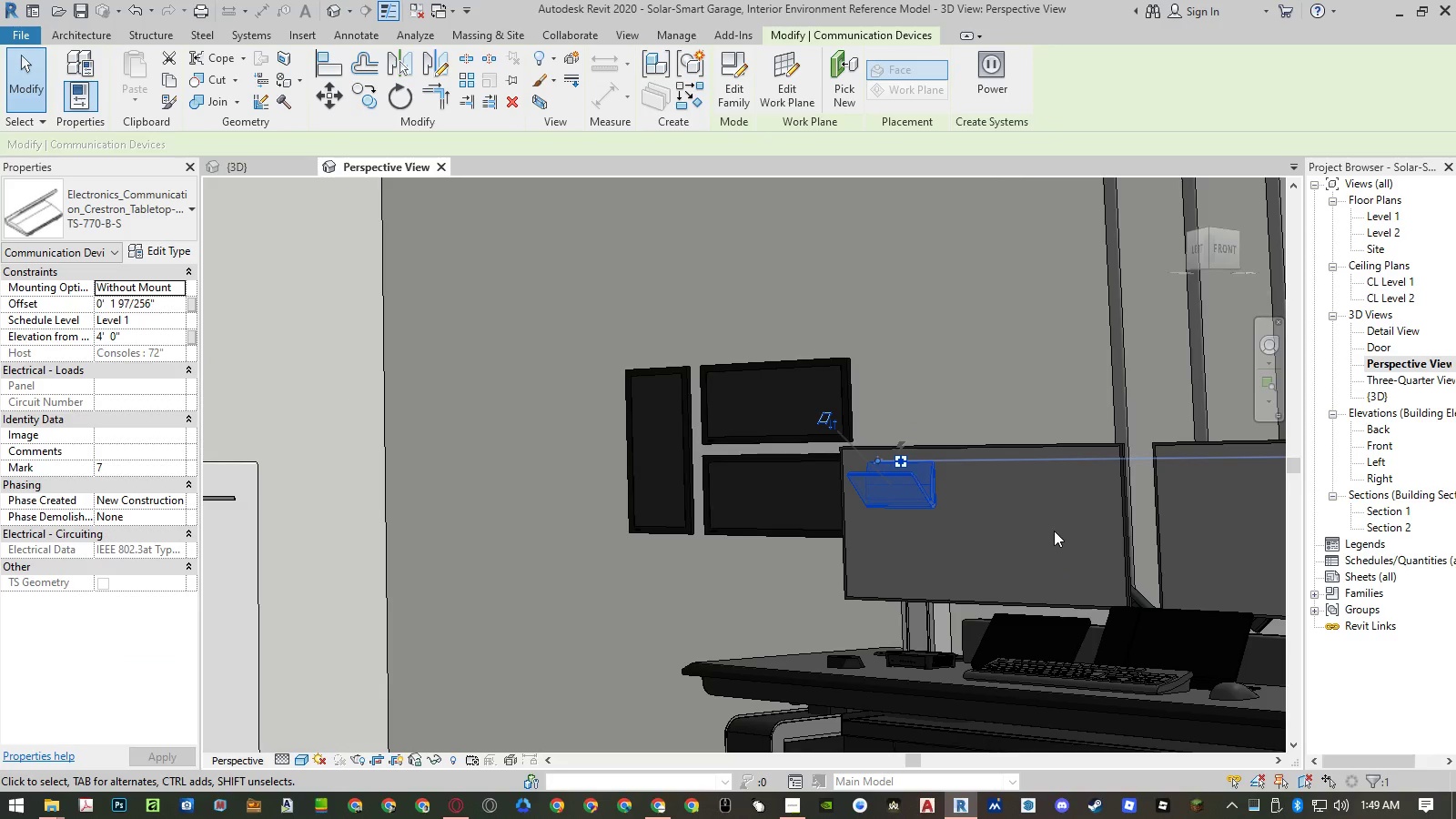 
key(Delete)
 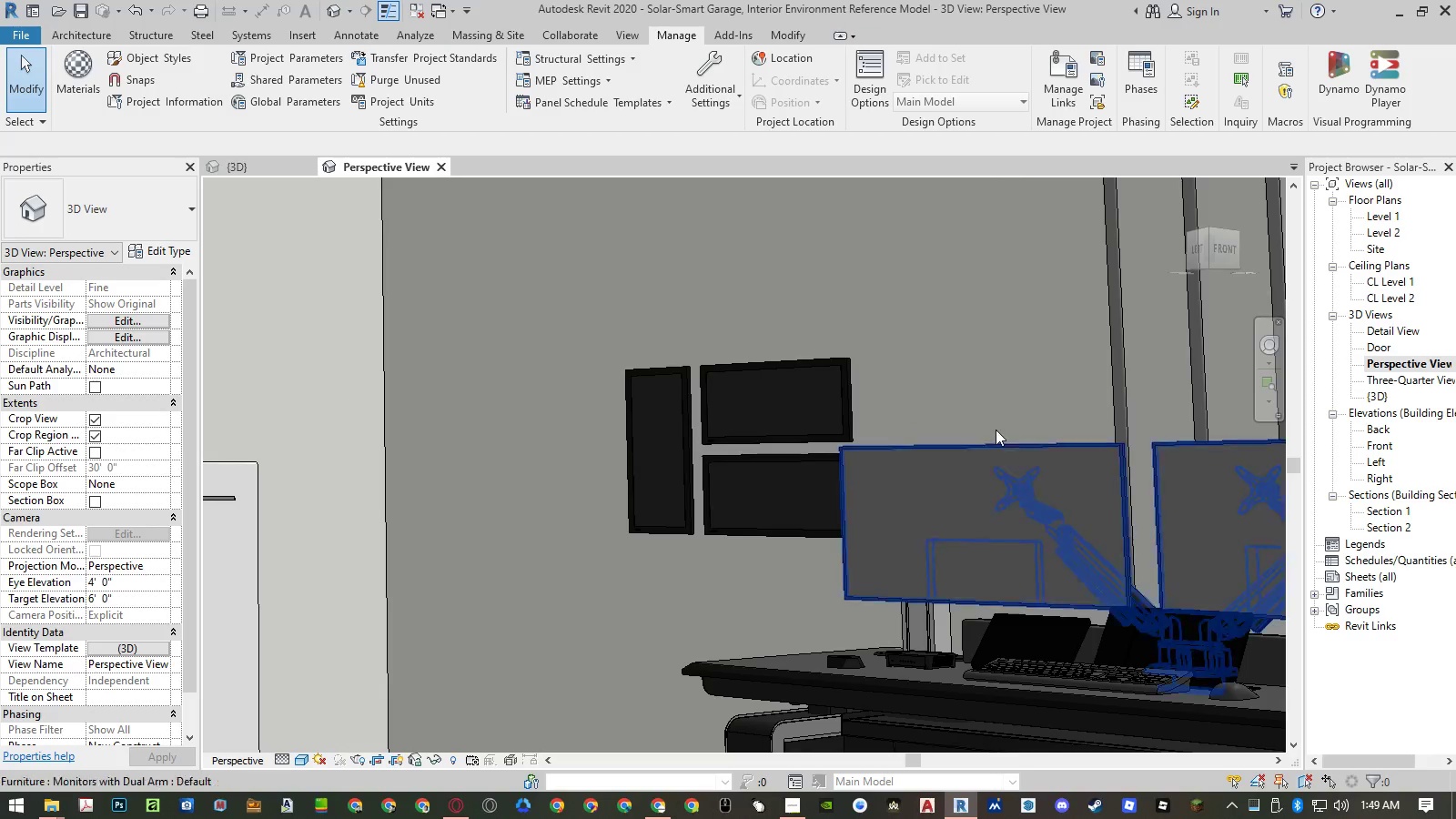 
double_click([995, 425])
 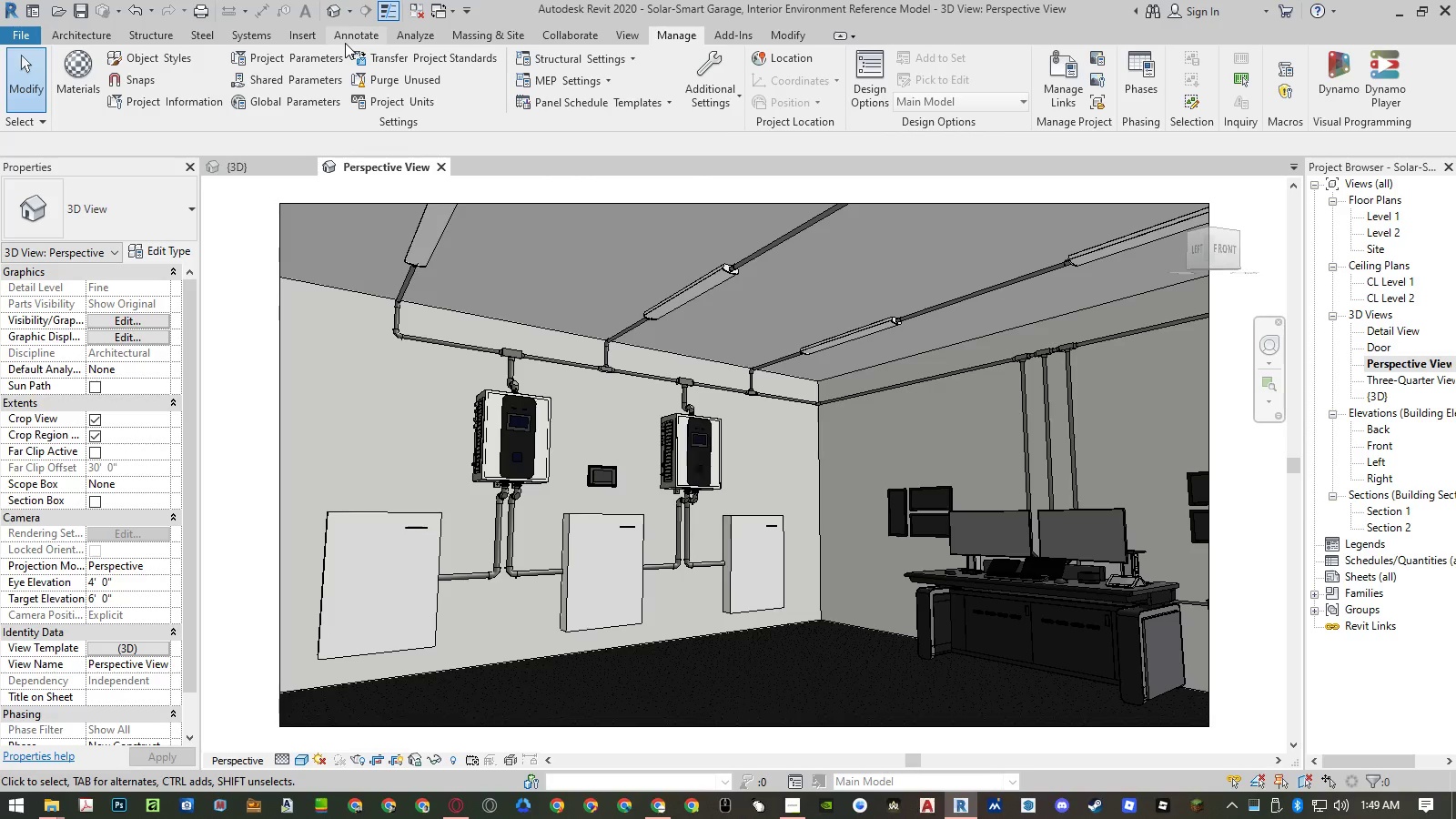 
wait(6.7)
 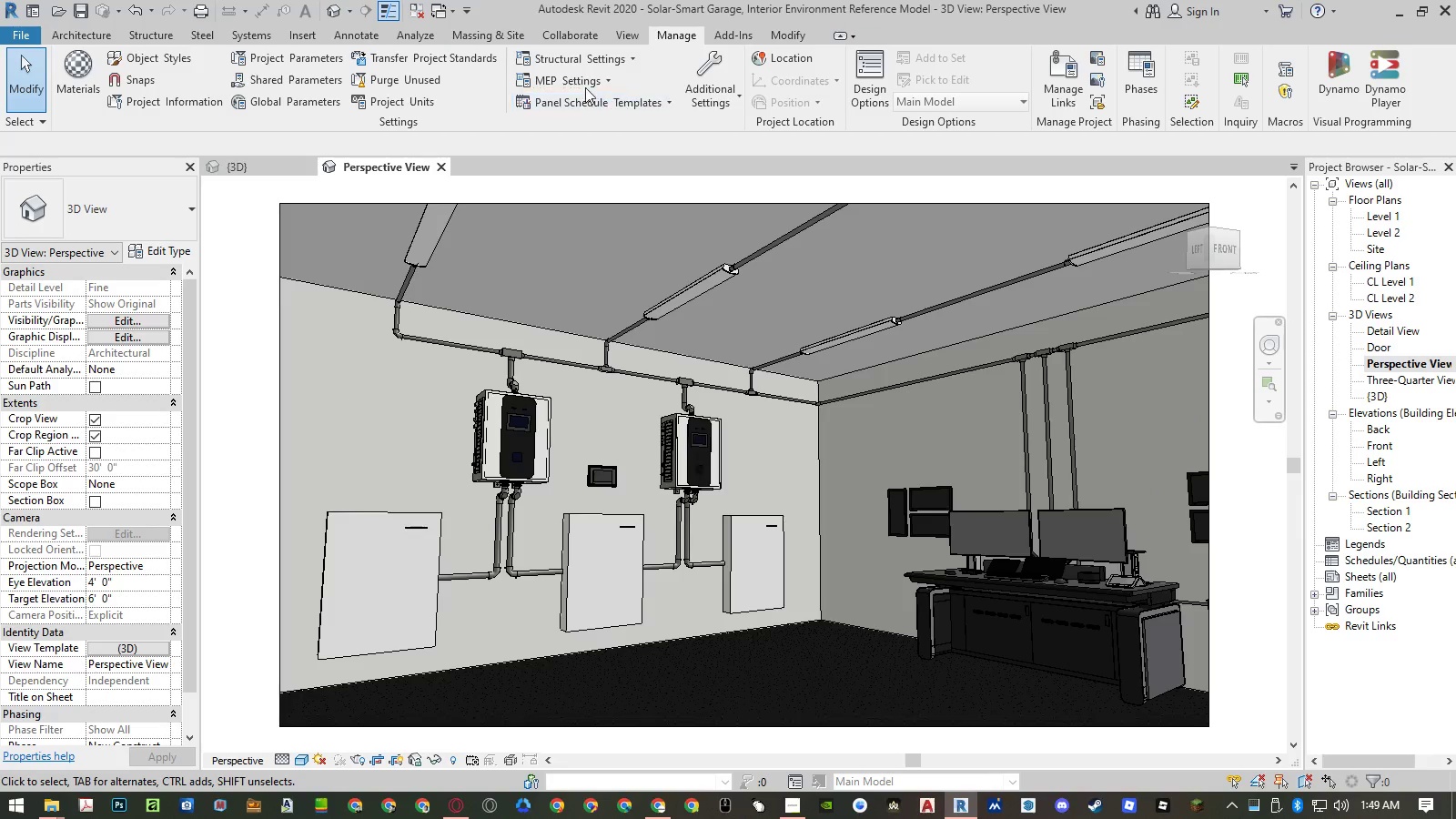 
left_click([420, 76])
 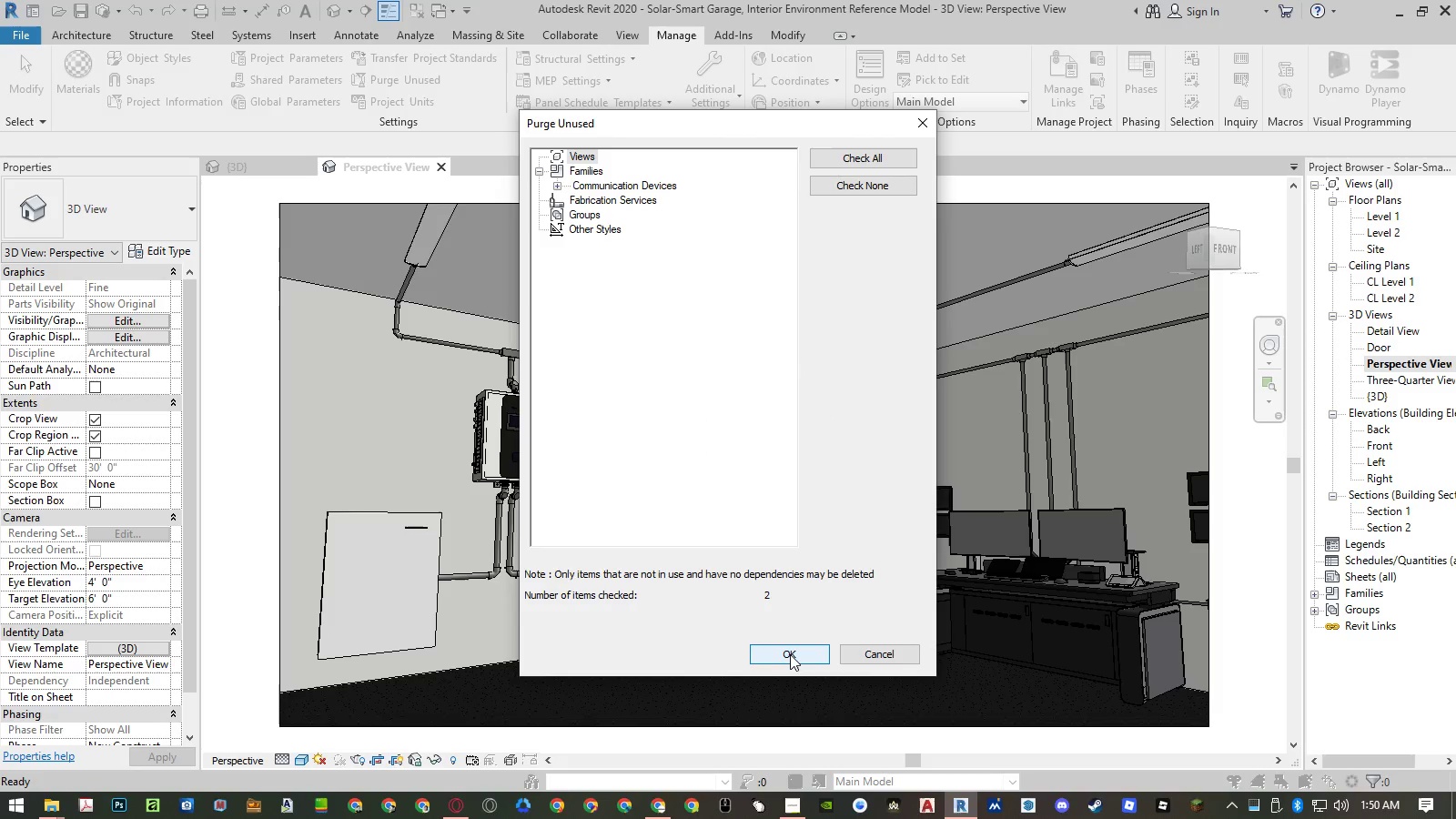 
left_click([790, 654])
 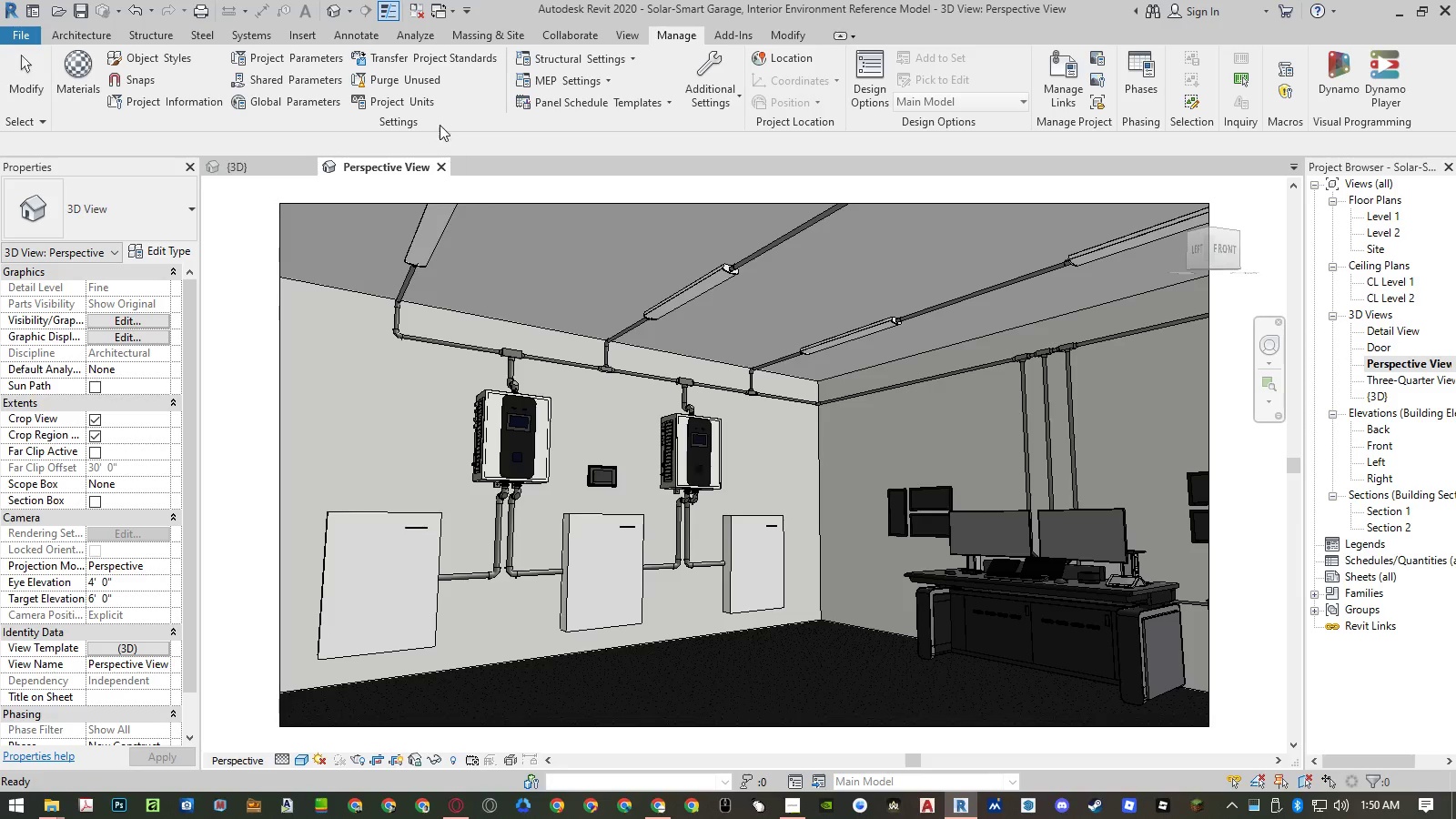 
left_click([411, 81])
 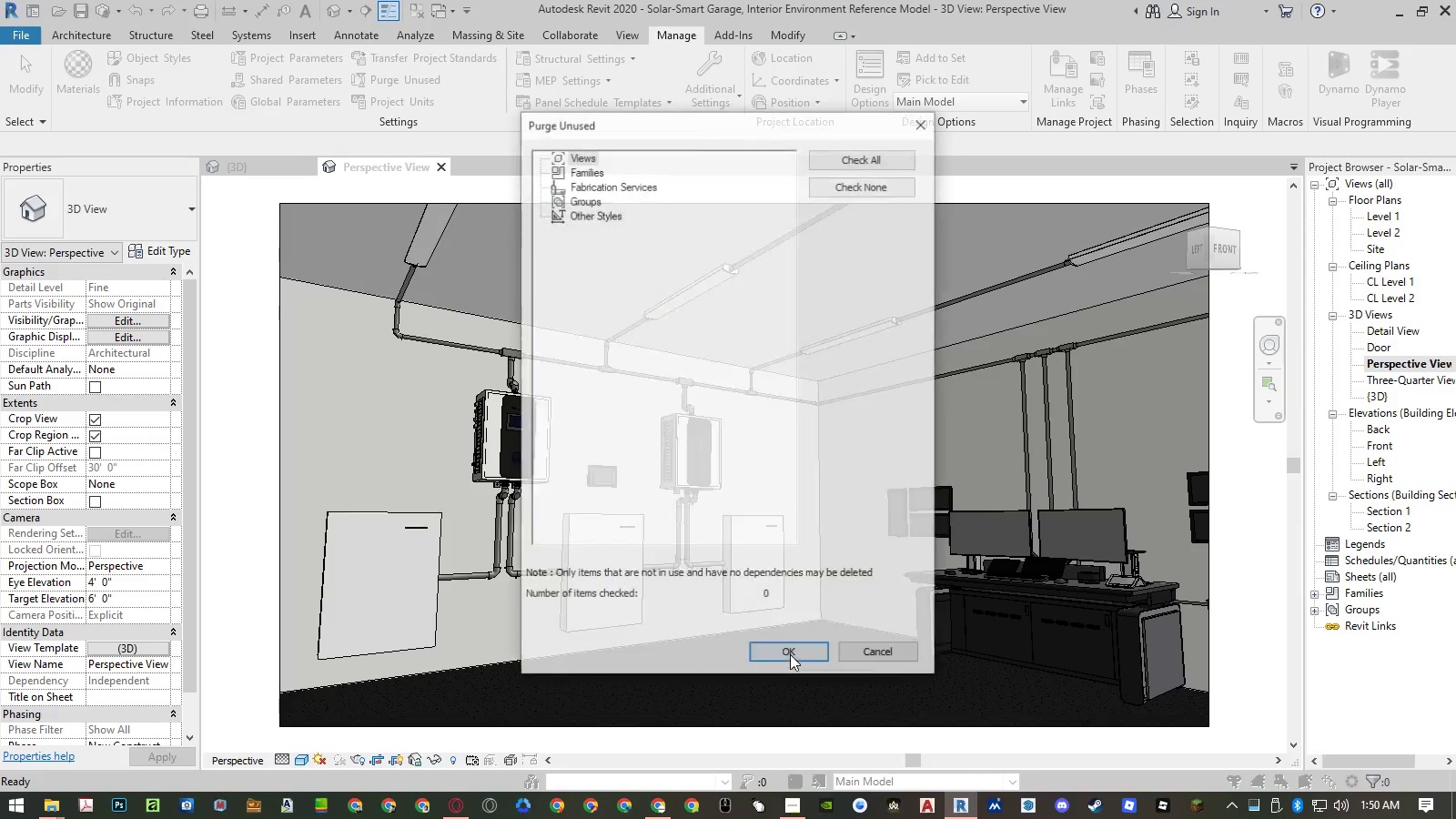 
left_click([790, 654])
 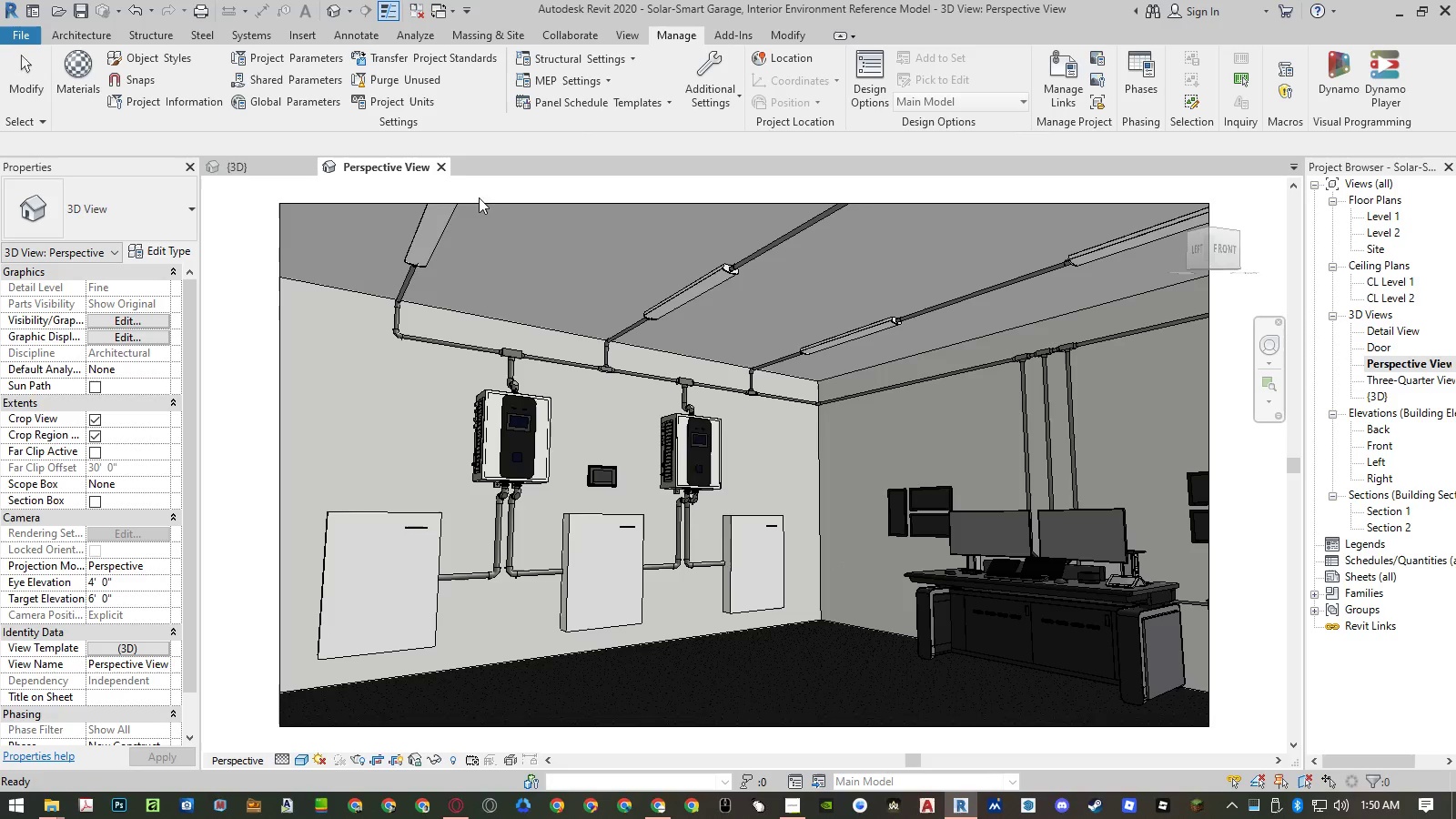 
left_click([443, 171])
 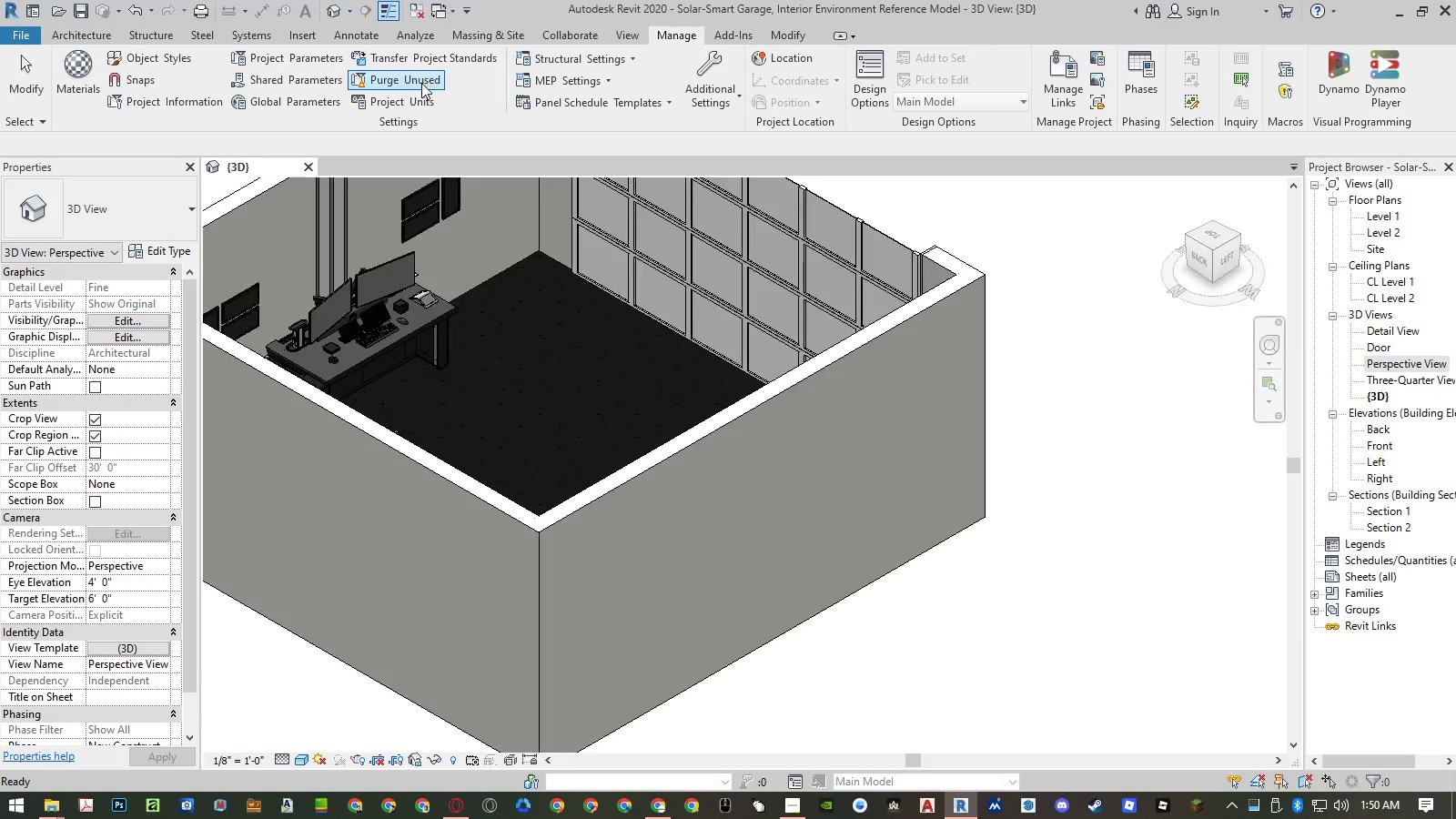 
left_click([421, 83])
 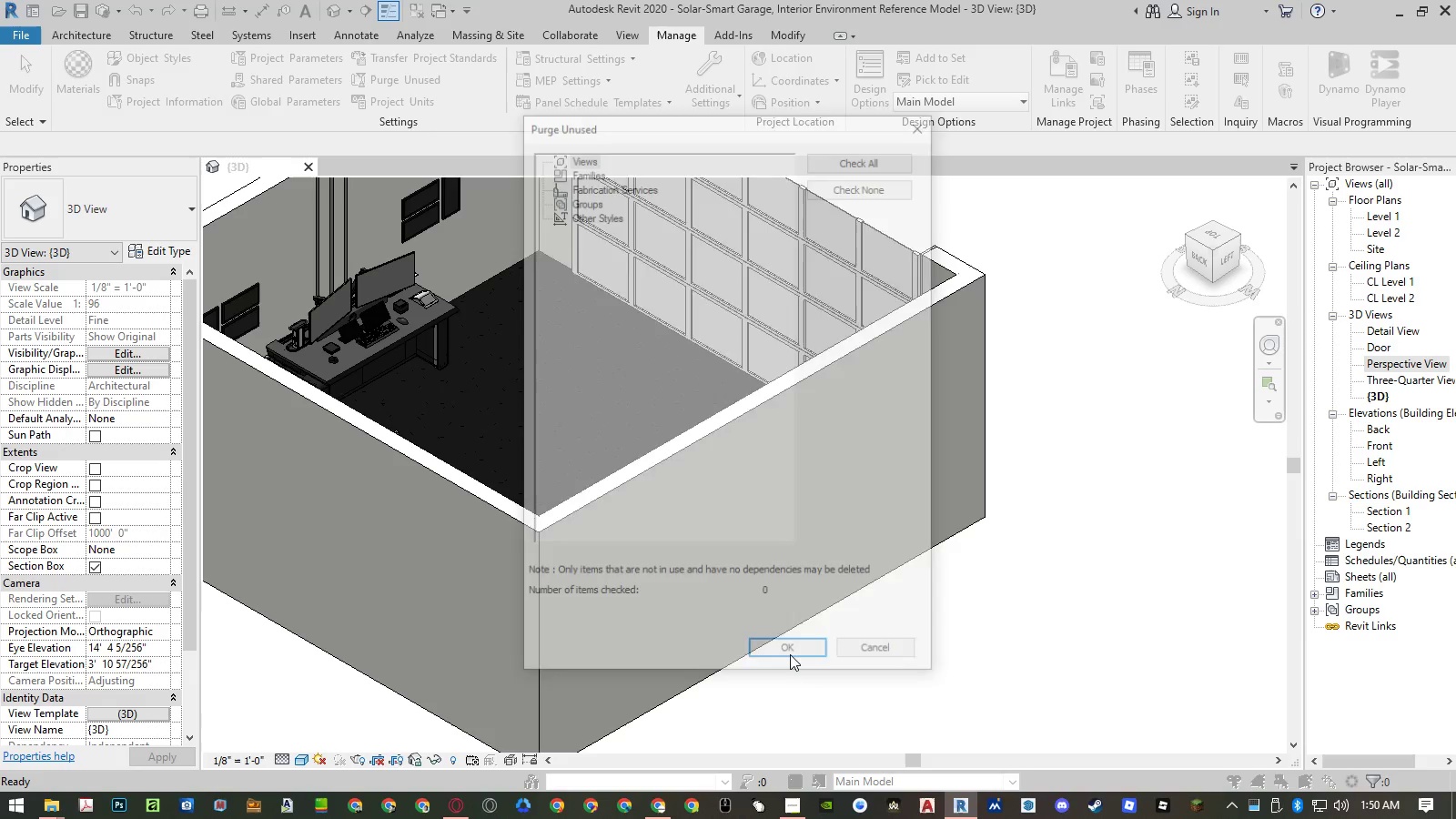 
left_click([790, 654])
 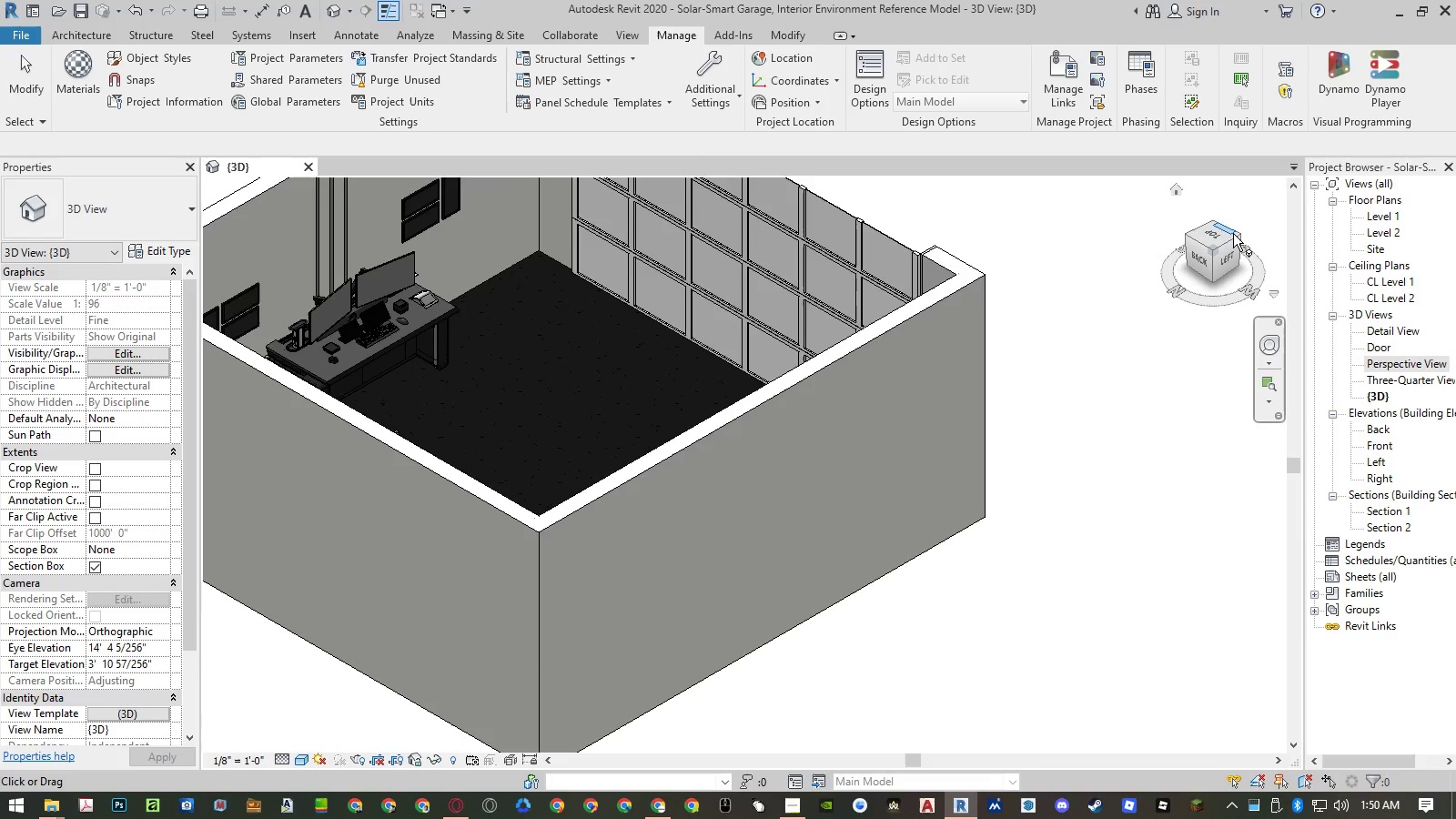 
left_click([1236, 233])
 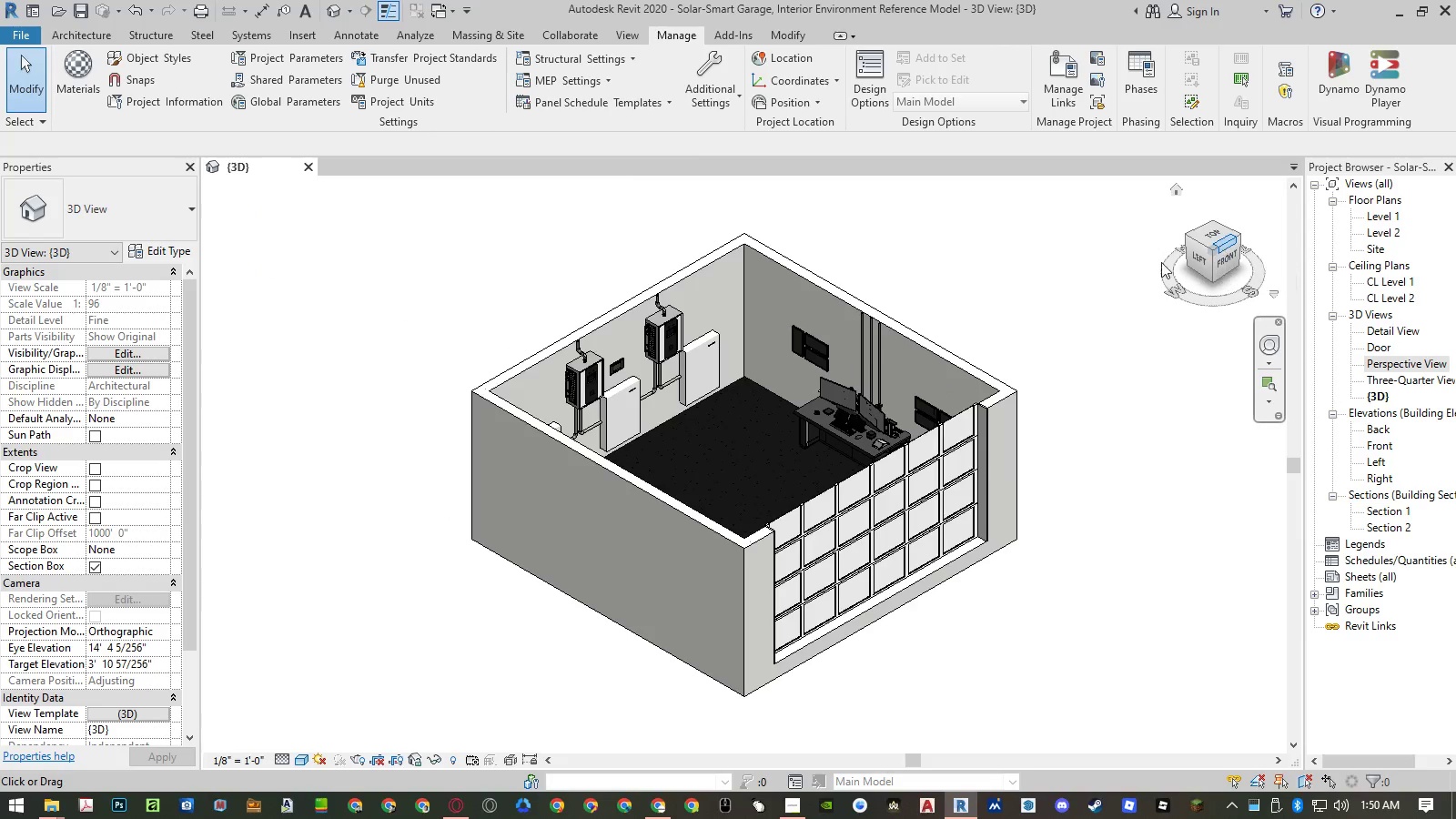 
left_click([991, 261])
 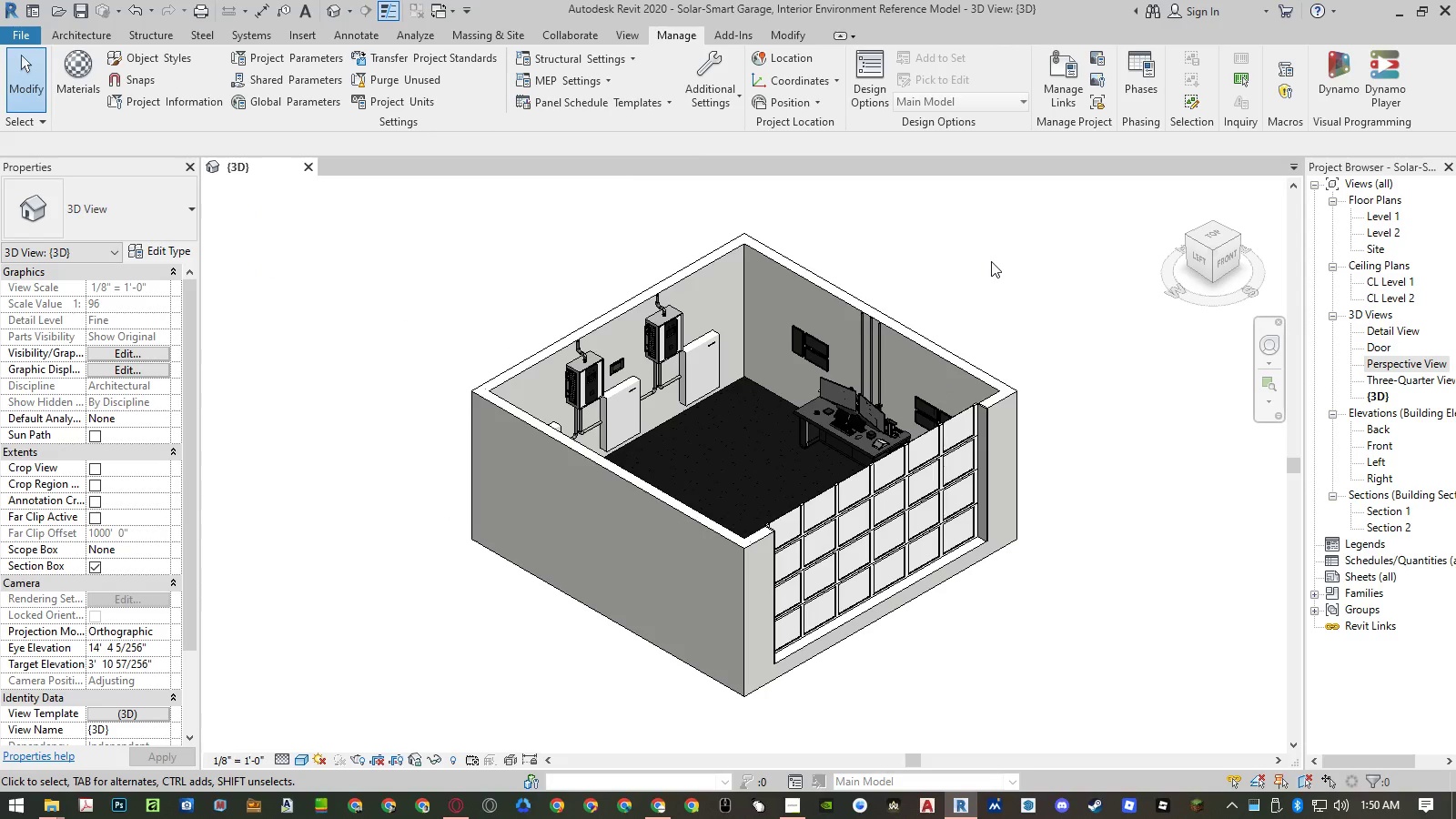 
key(Control+S)
 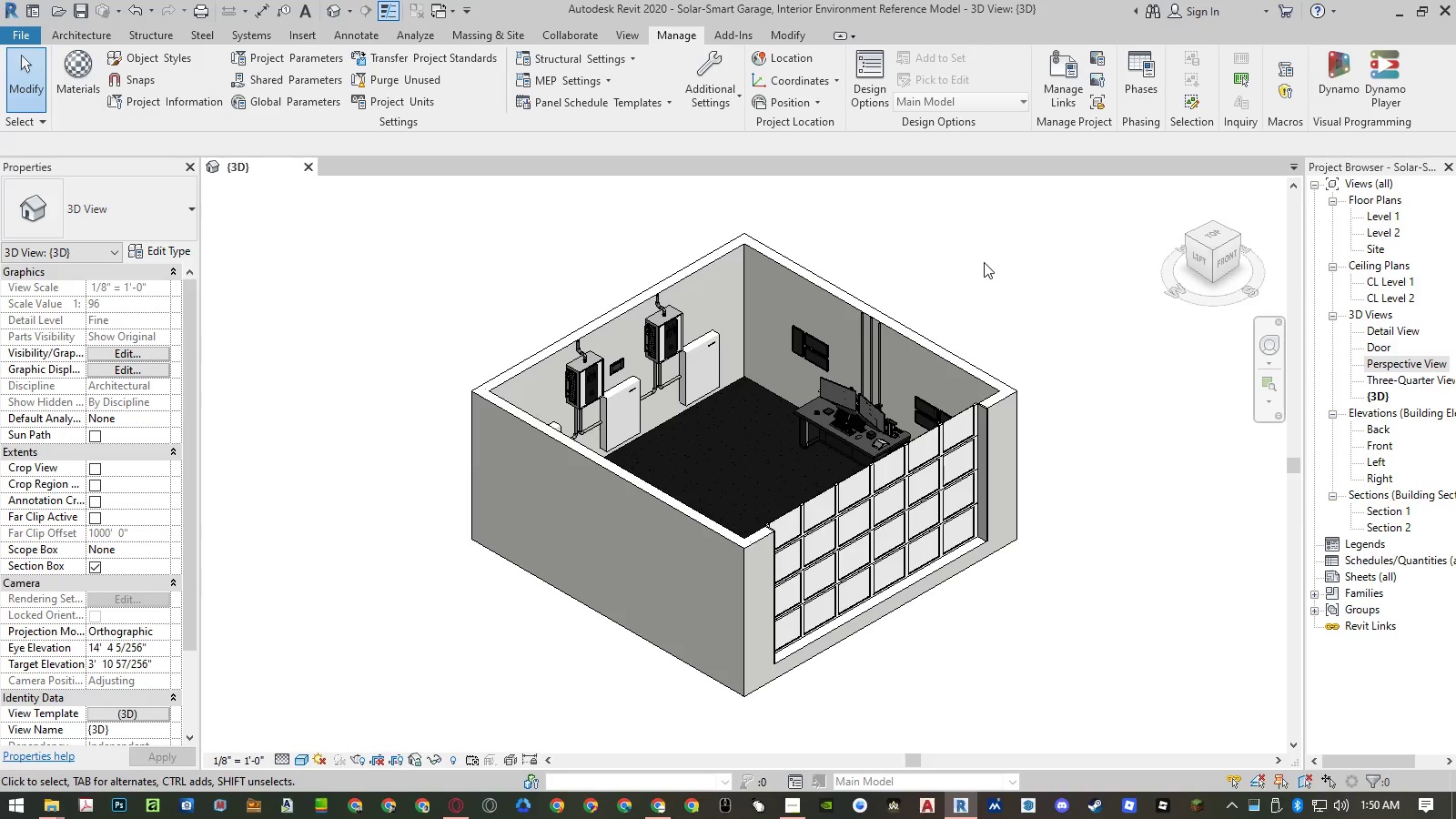 
wait(5.05)
 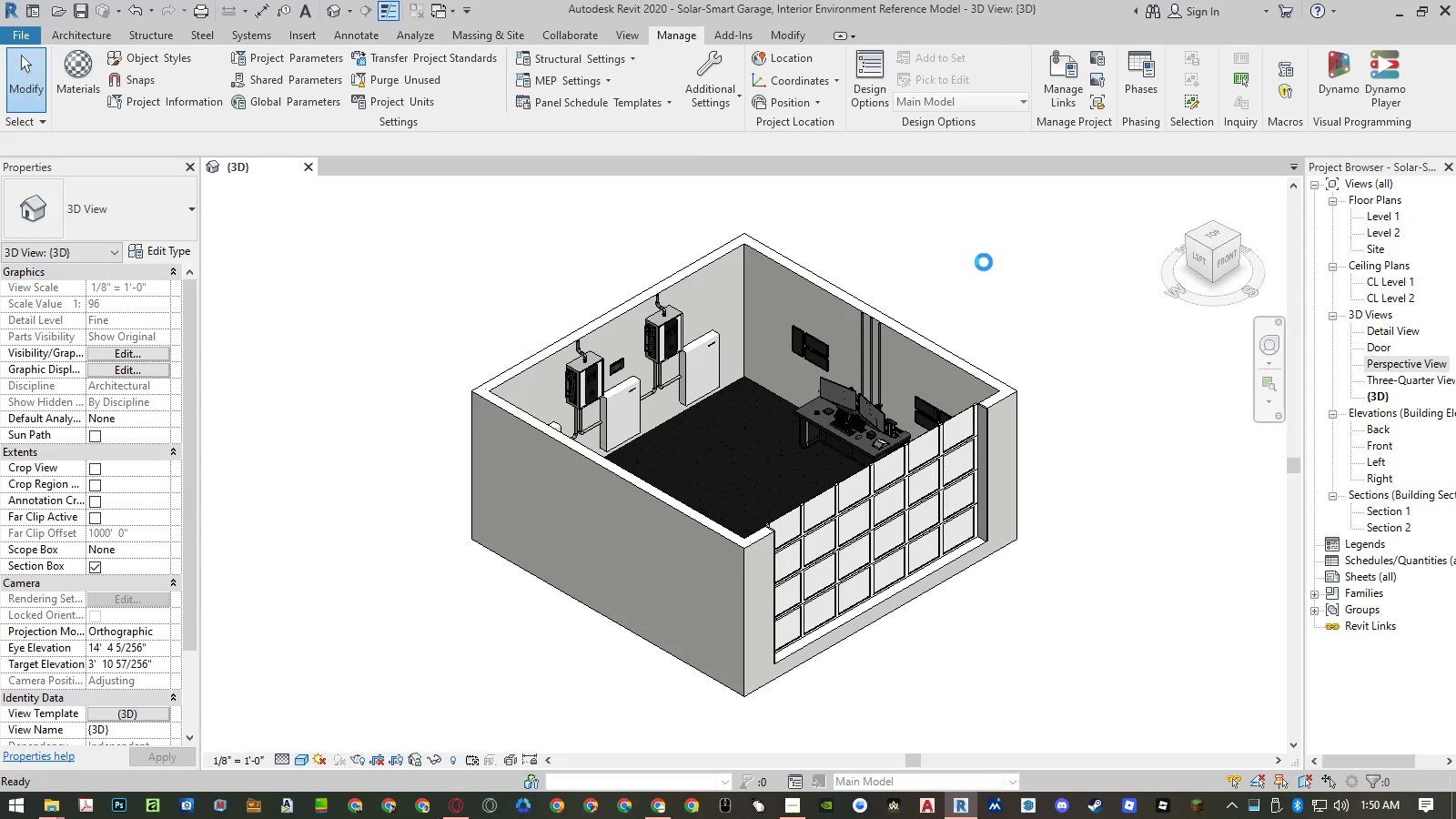 
mouse_move([338, 180])
 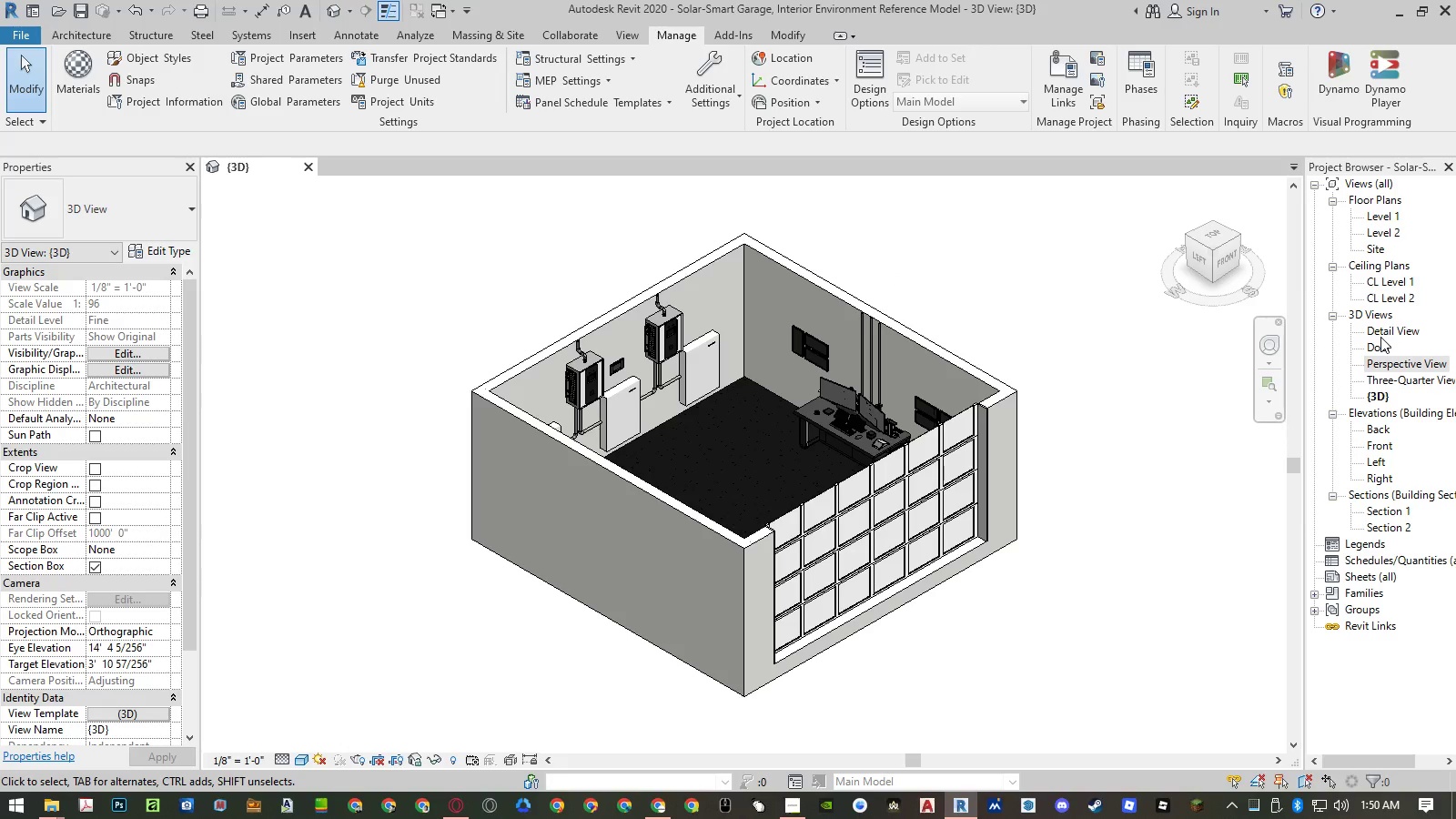 
wait(5.58)
 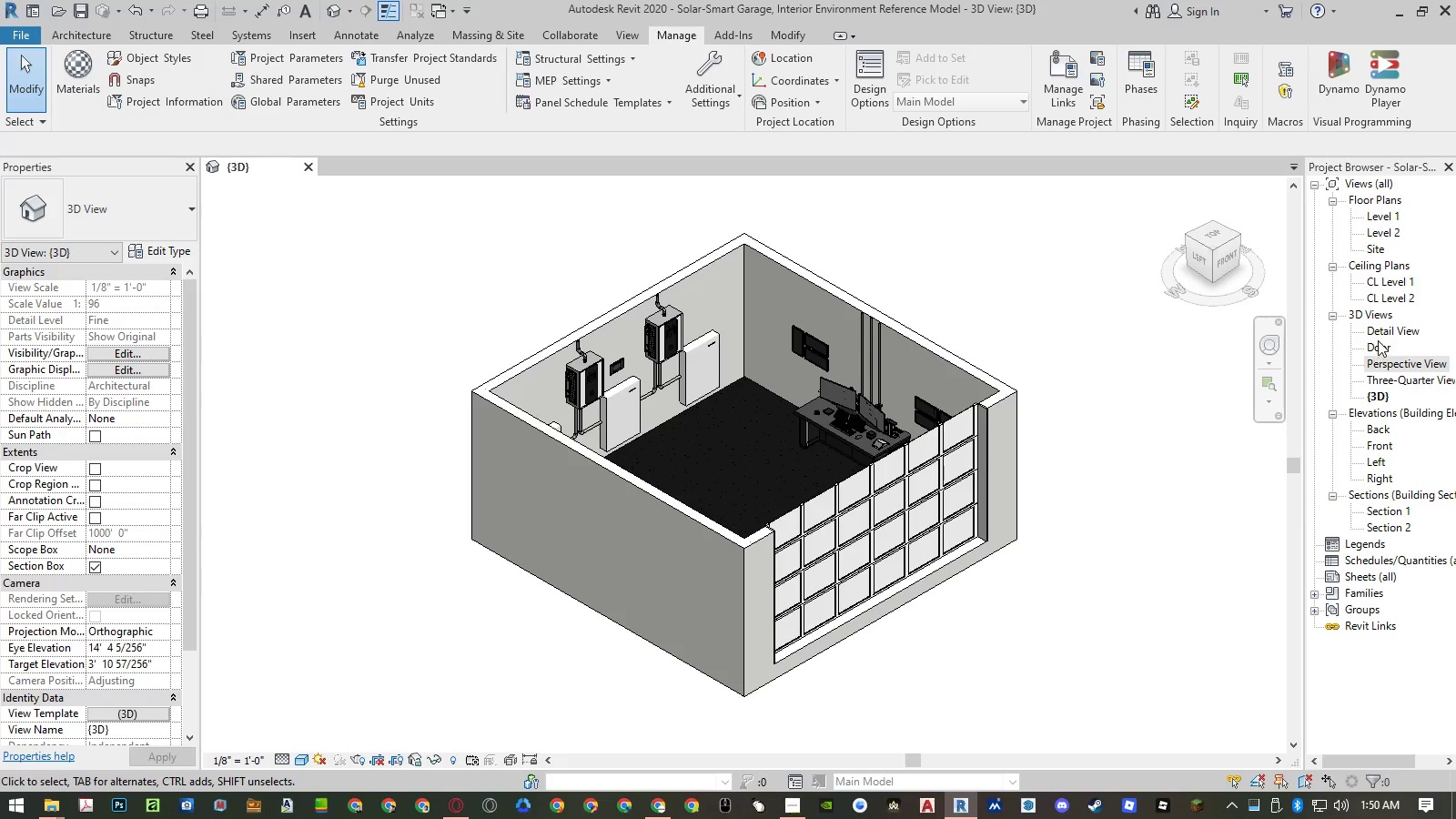 
left_click([1041, 323])
 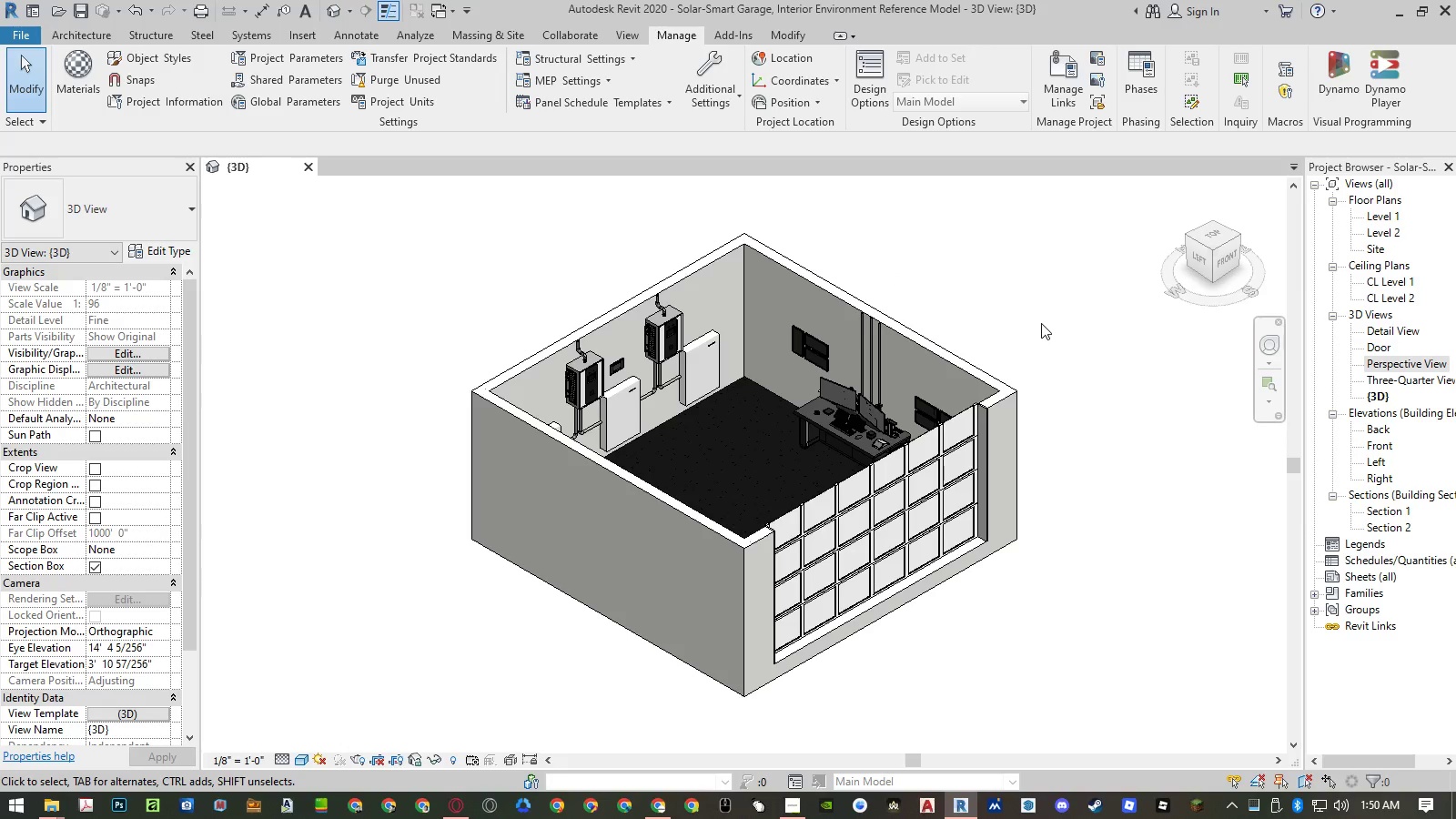 
key(Alt+AltLeft)
 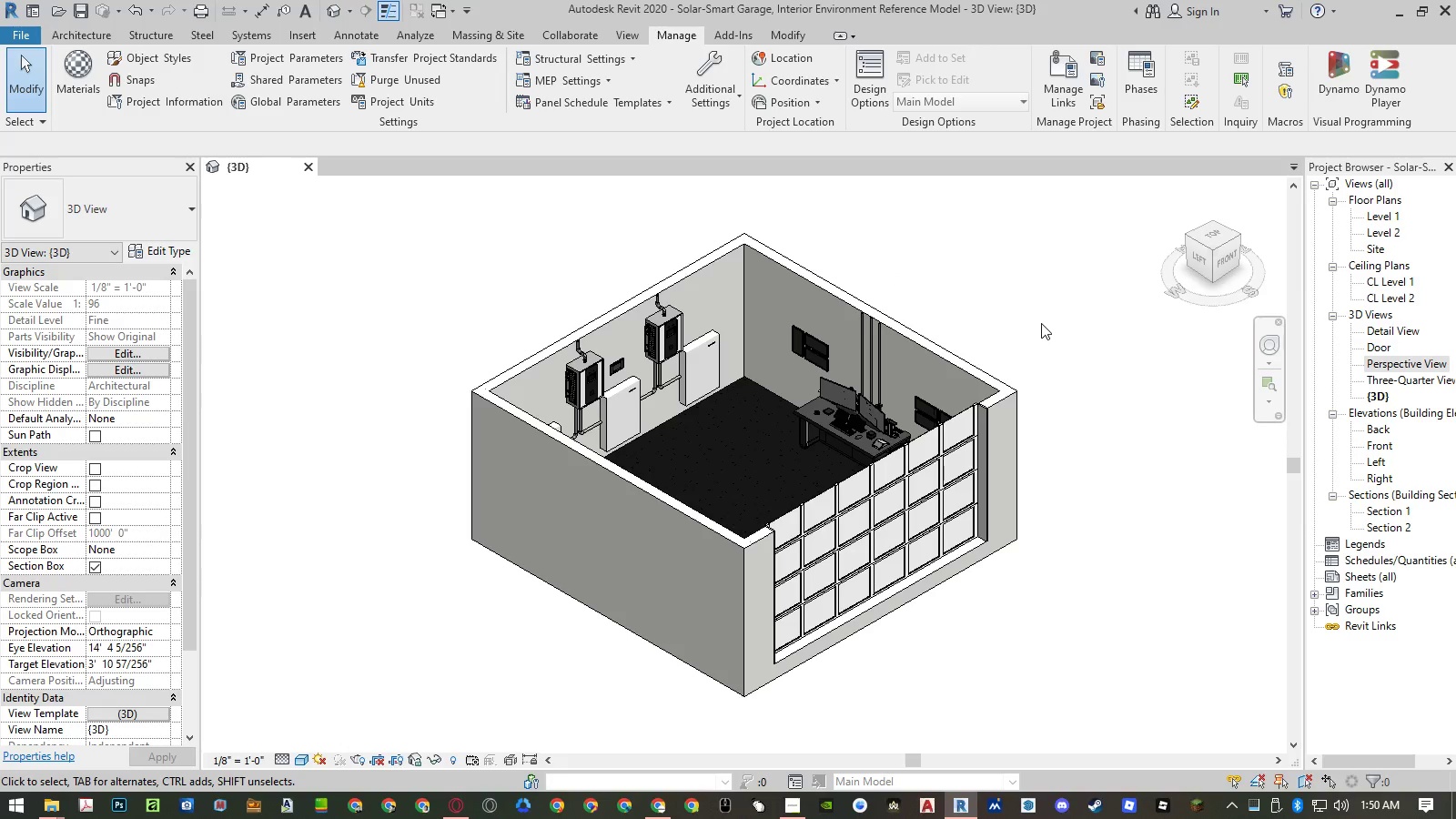 
key(Alt+F)
 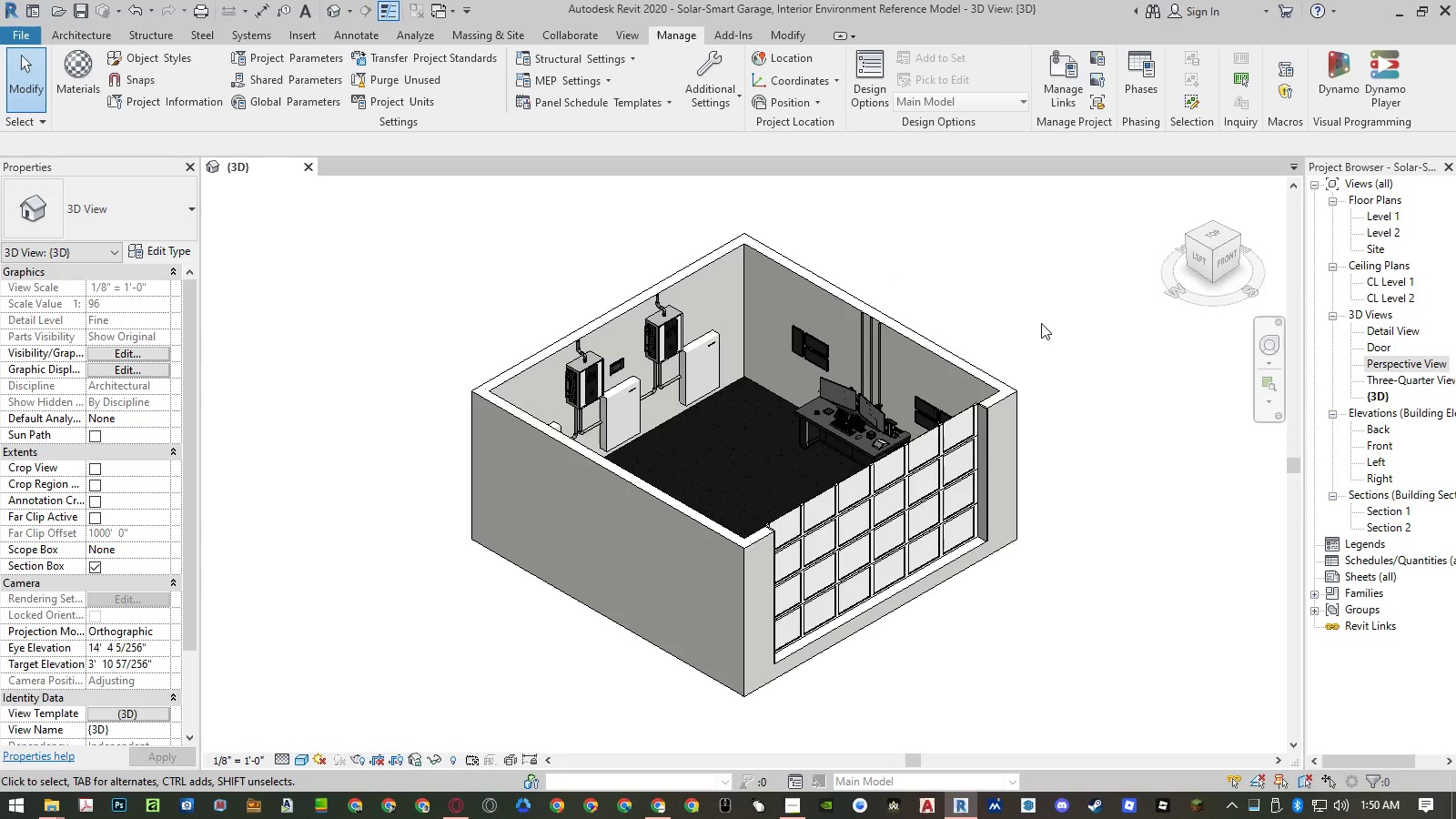 
key(T)
 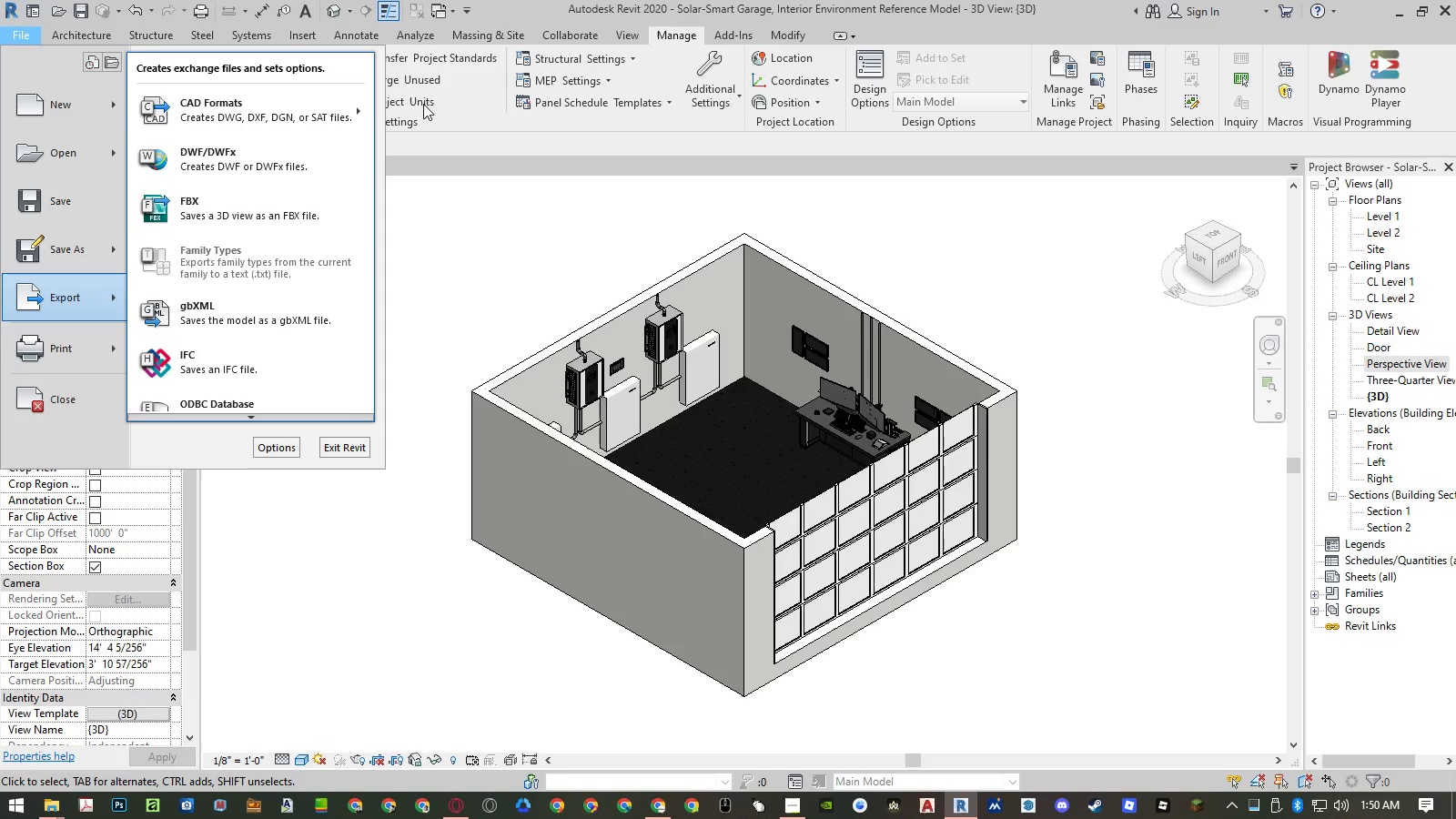 
left_click([336, 195])
 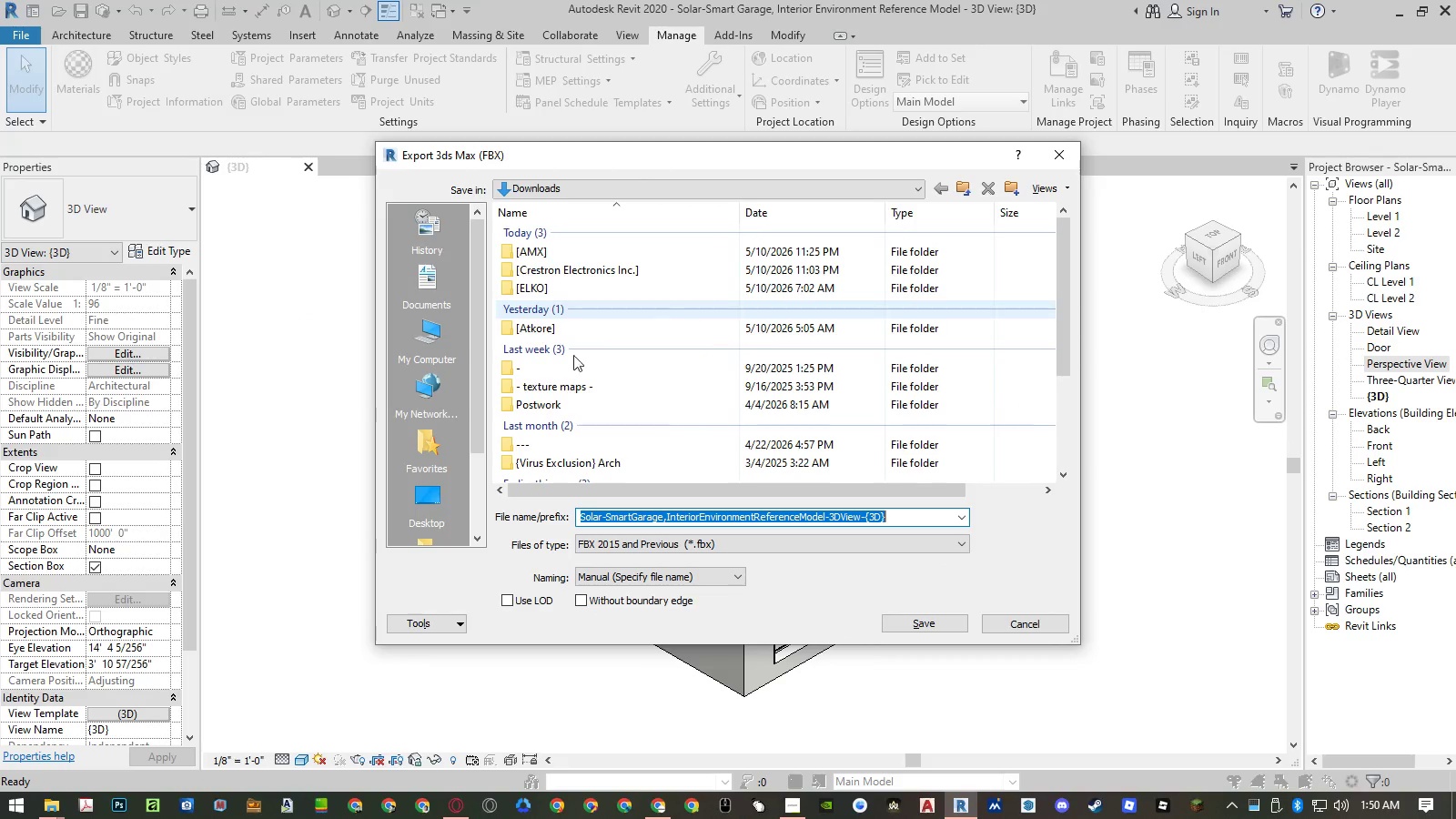 
left_click([539, 411])
 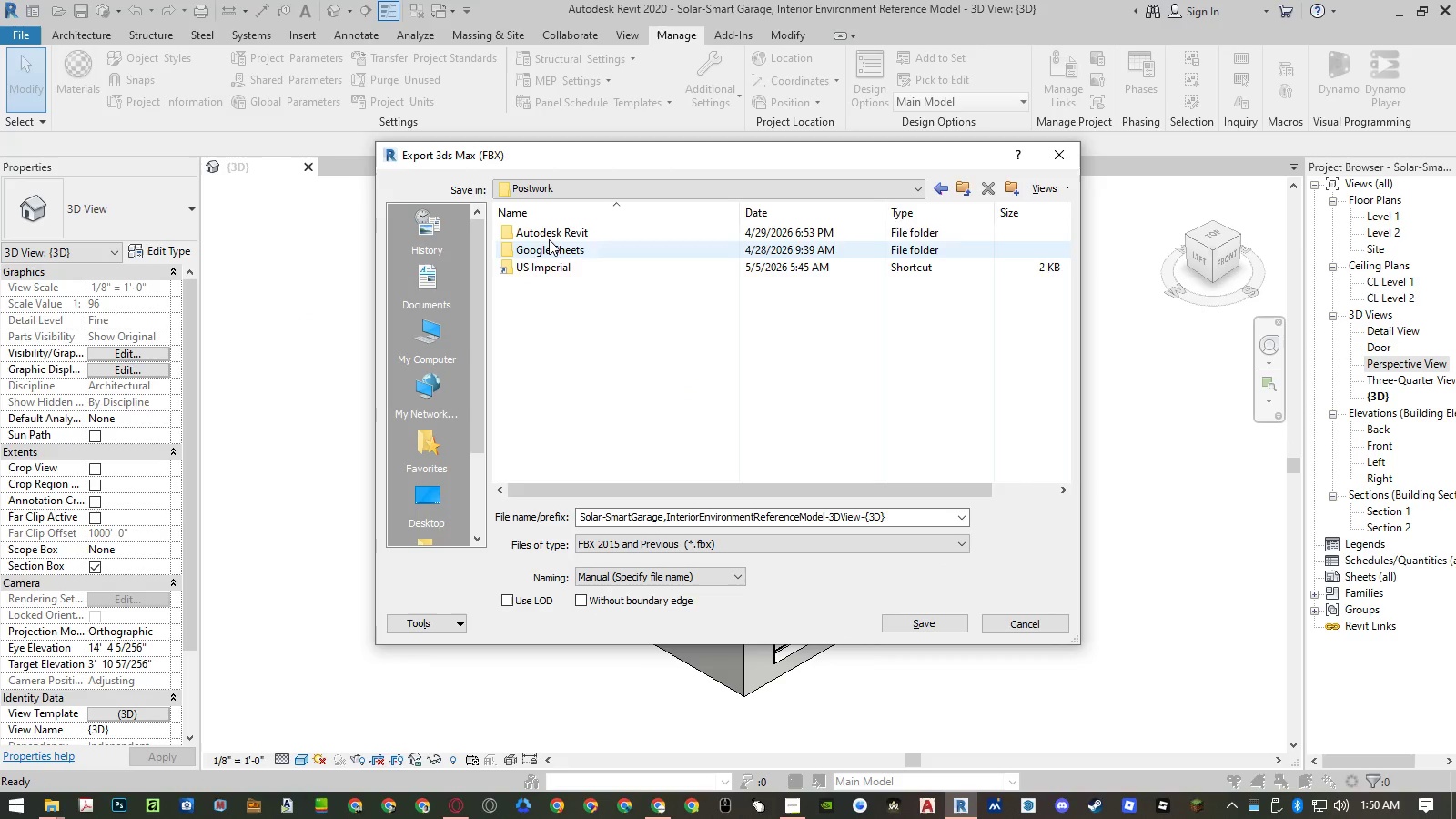 
double_click([549, 235])
 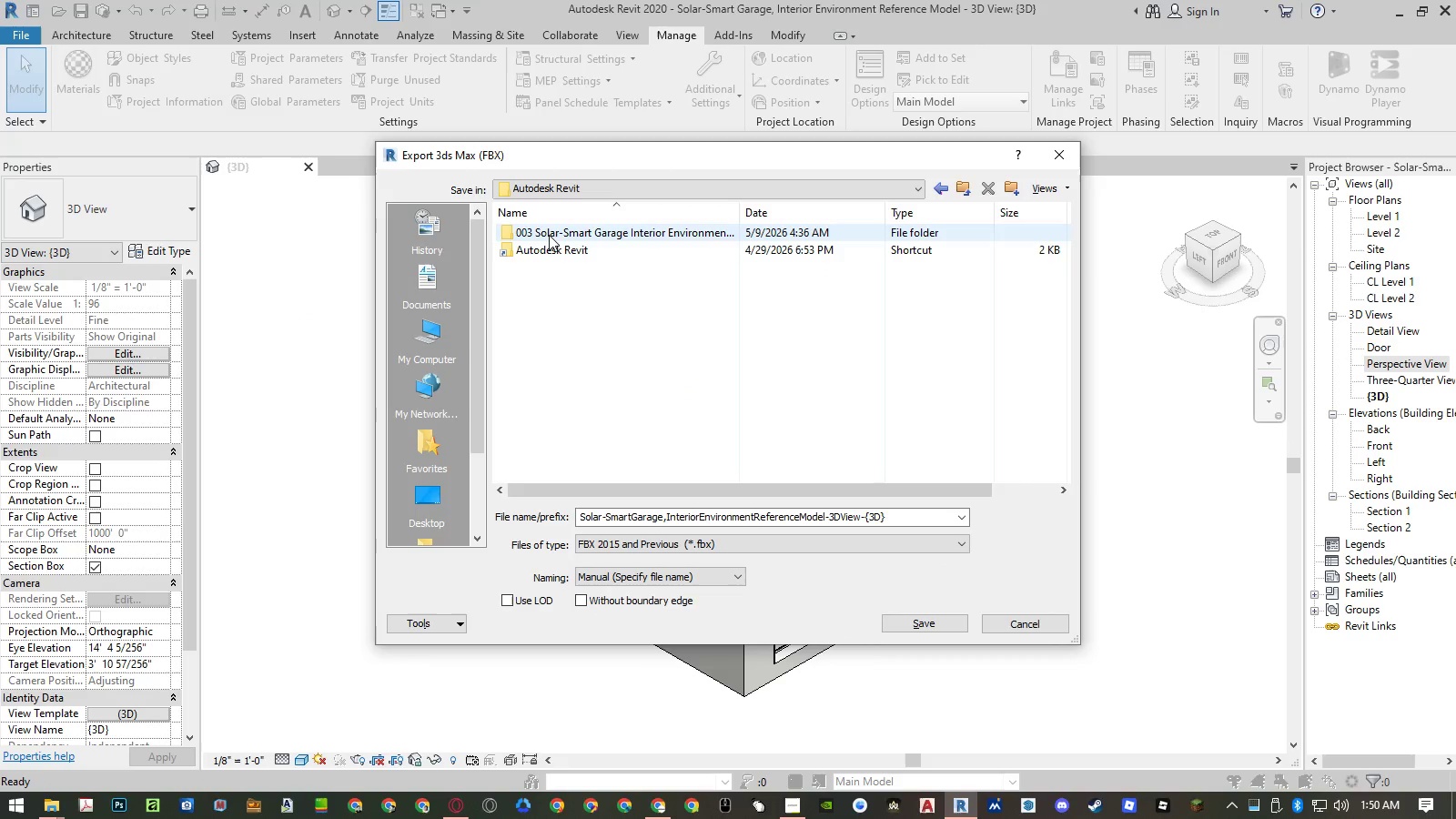 
double_click([549, 235])
 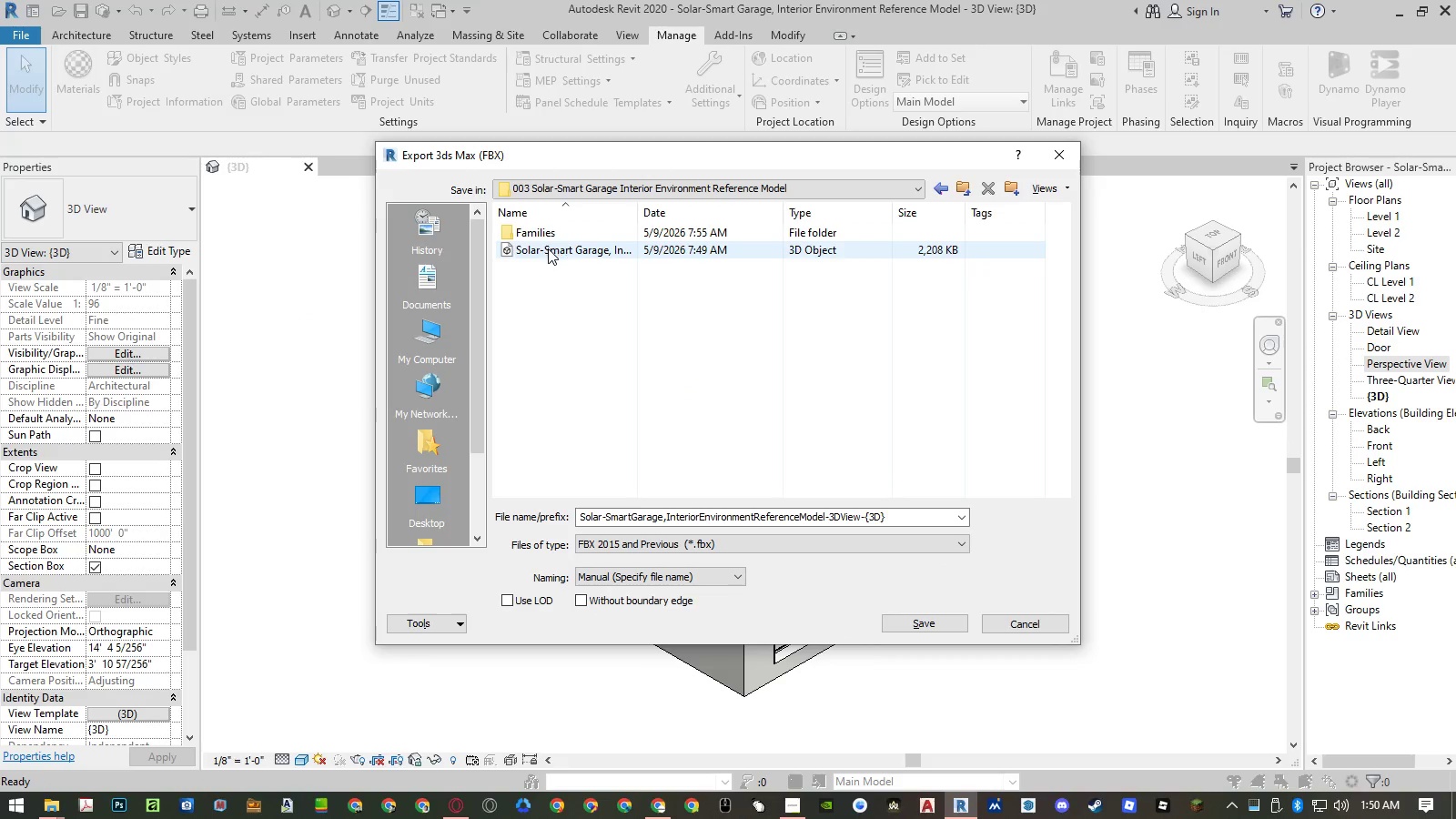 
double_click([548, 248])
 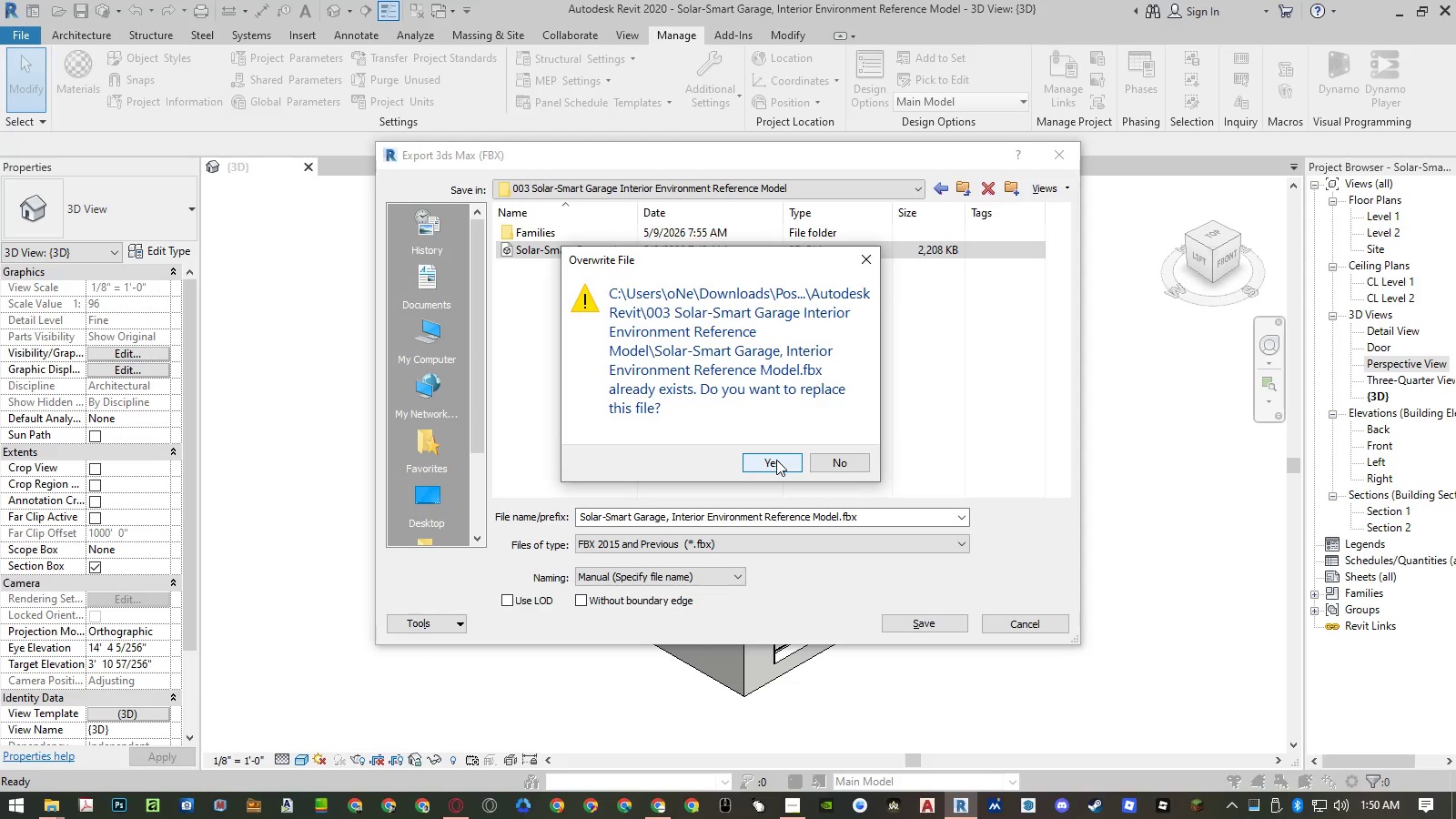 
left_click([833, 462])
 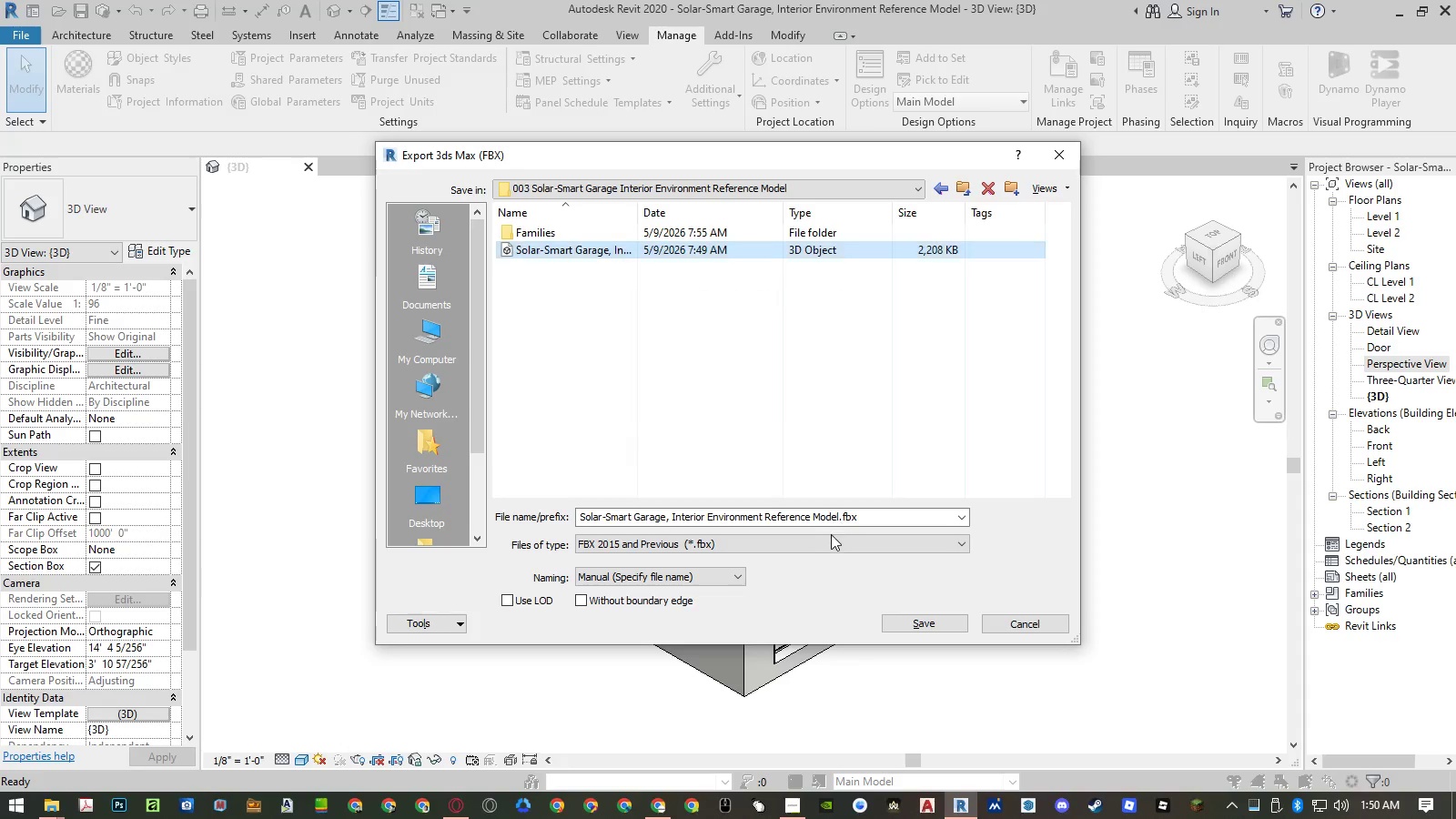 
left_click([829, 540])
 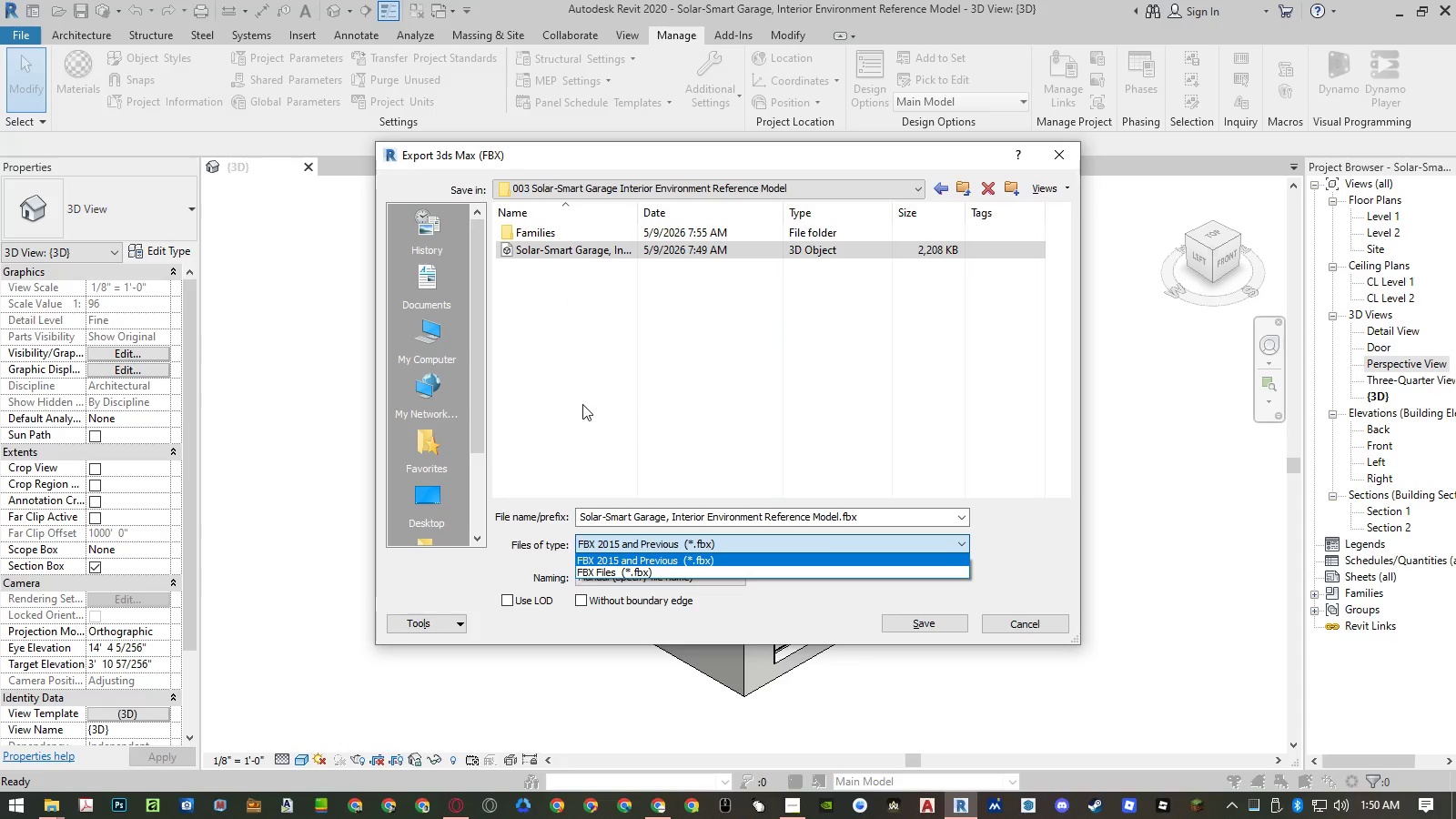 
left_click([582, 404])
 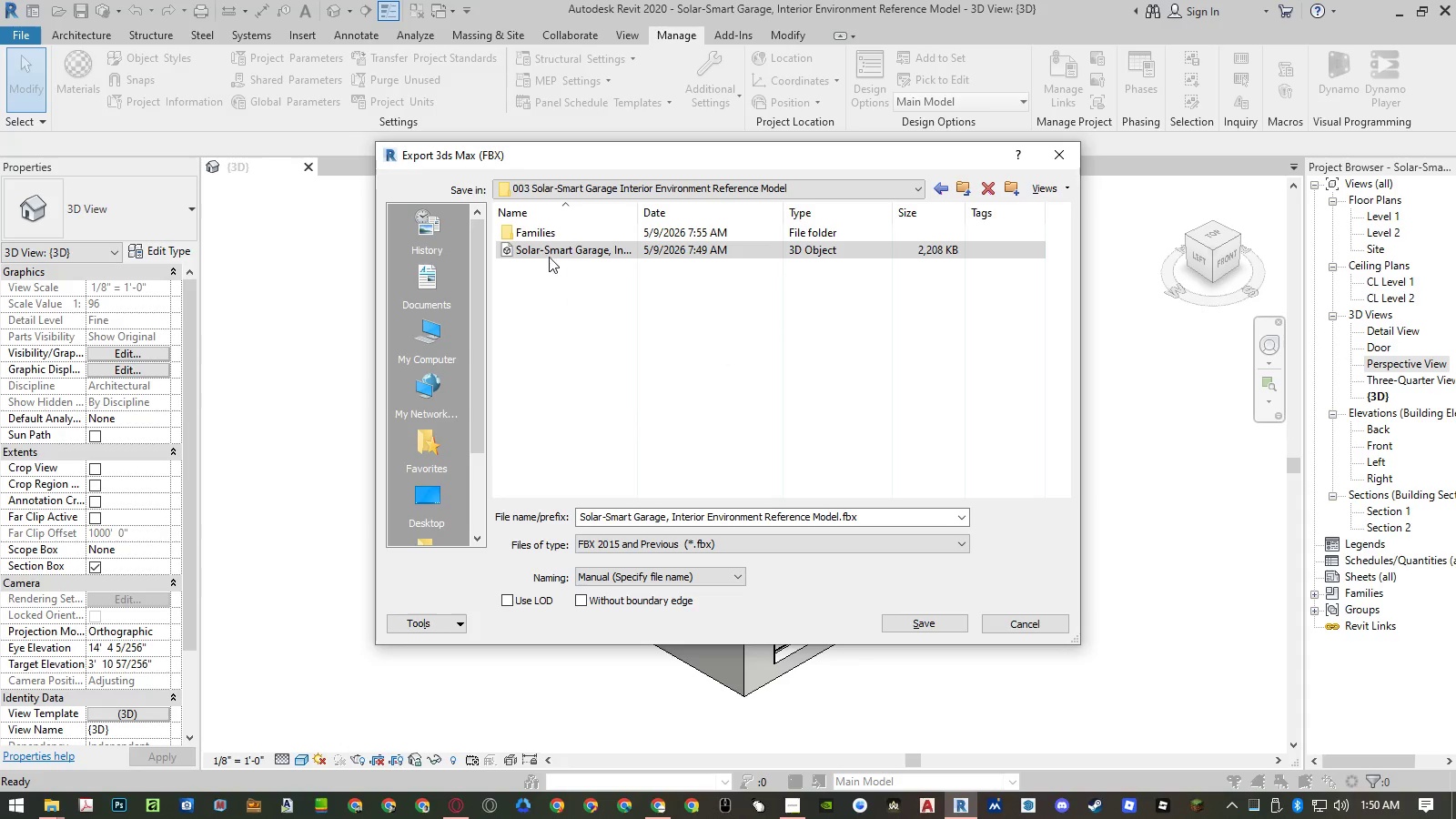 
double_click([549, 255])
 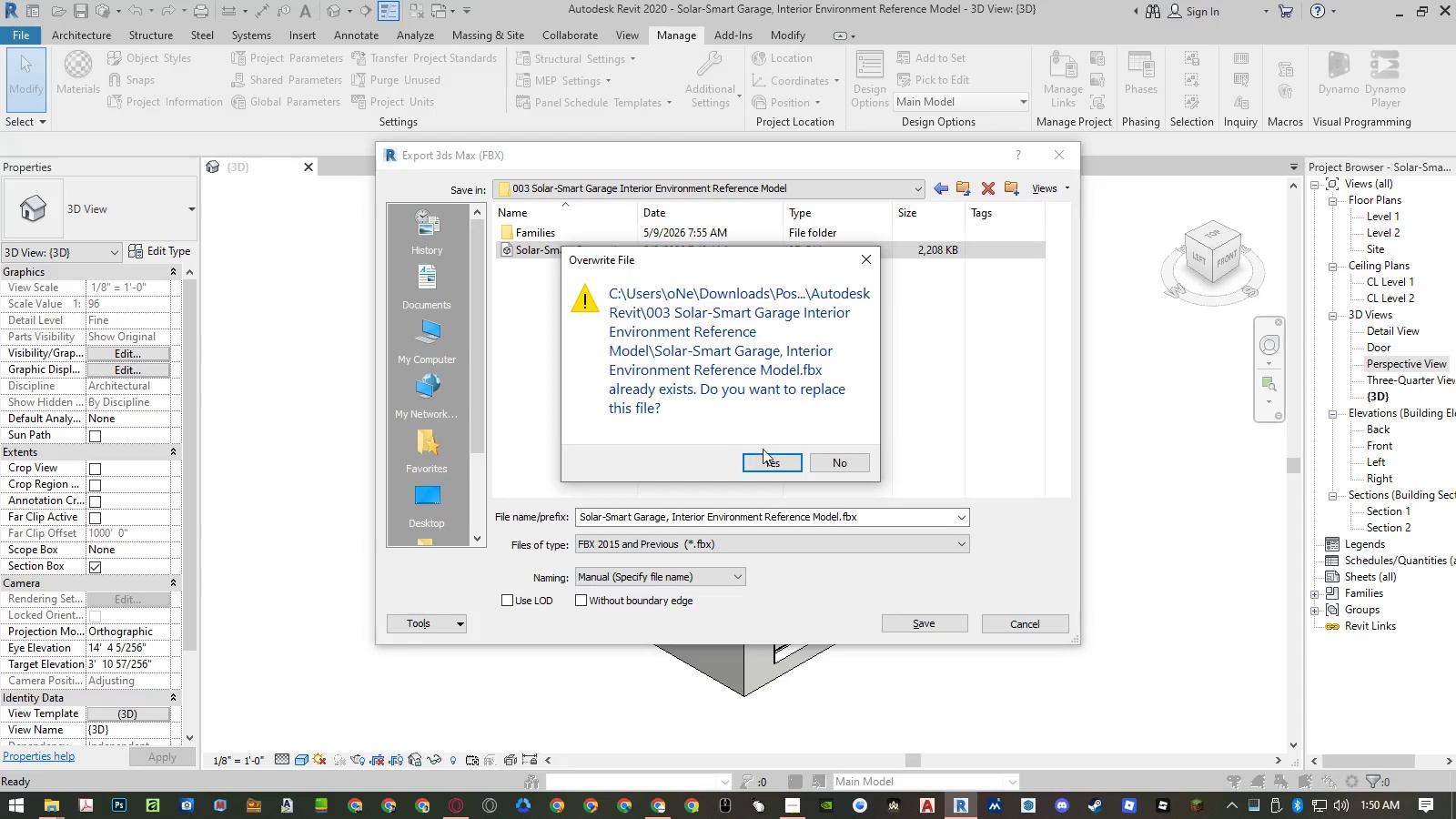 
left_click([764, 455])
 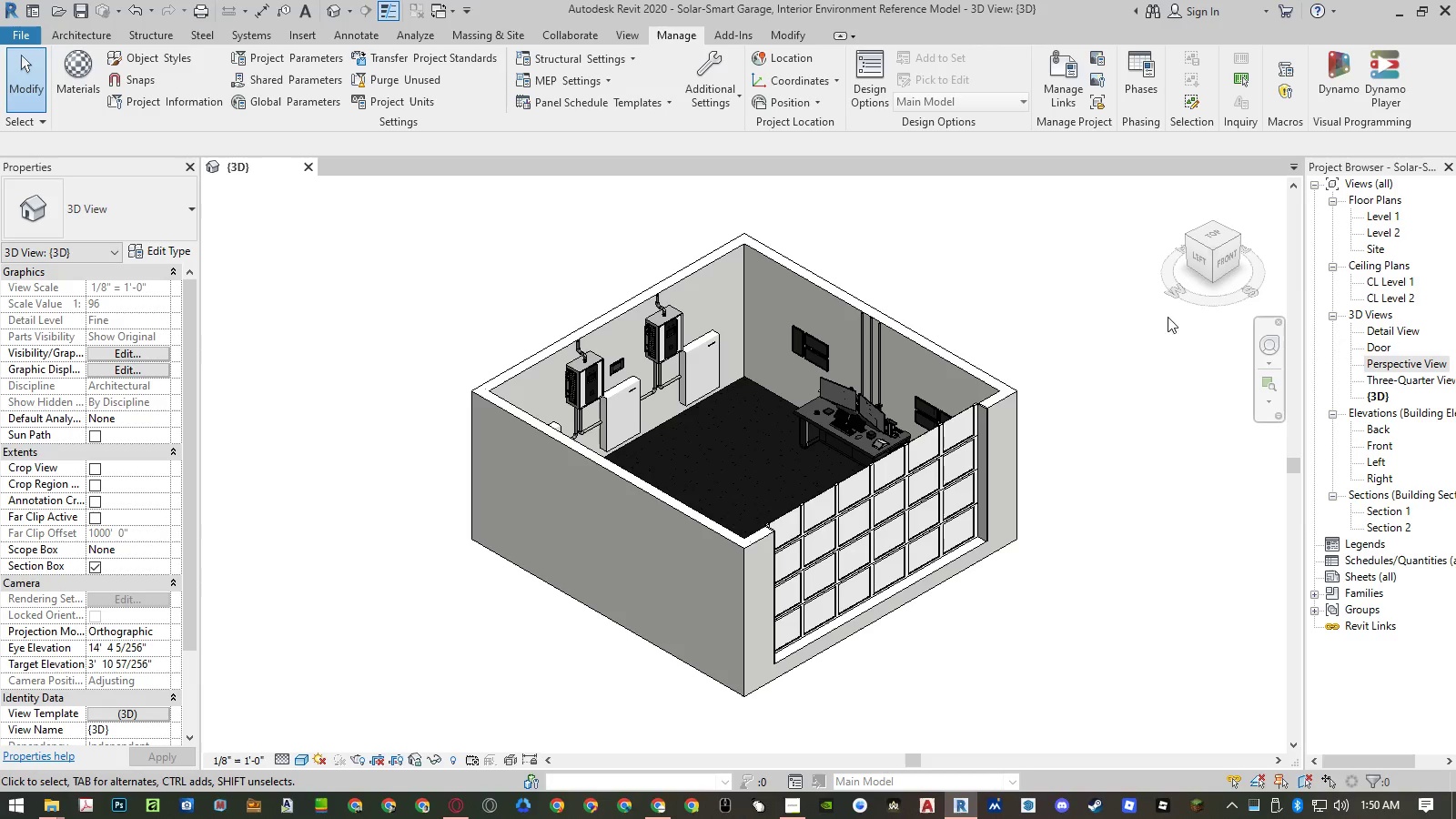 
left_click([1378, 333])
 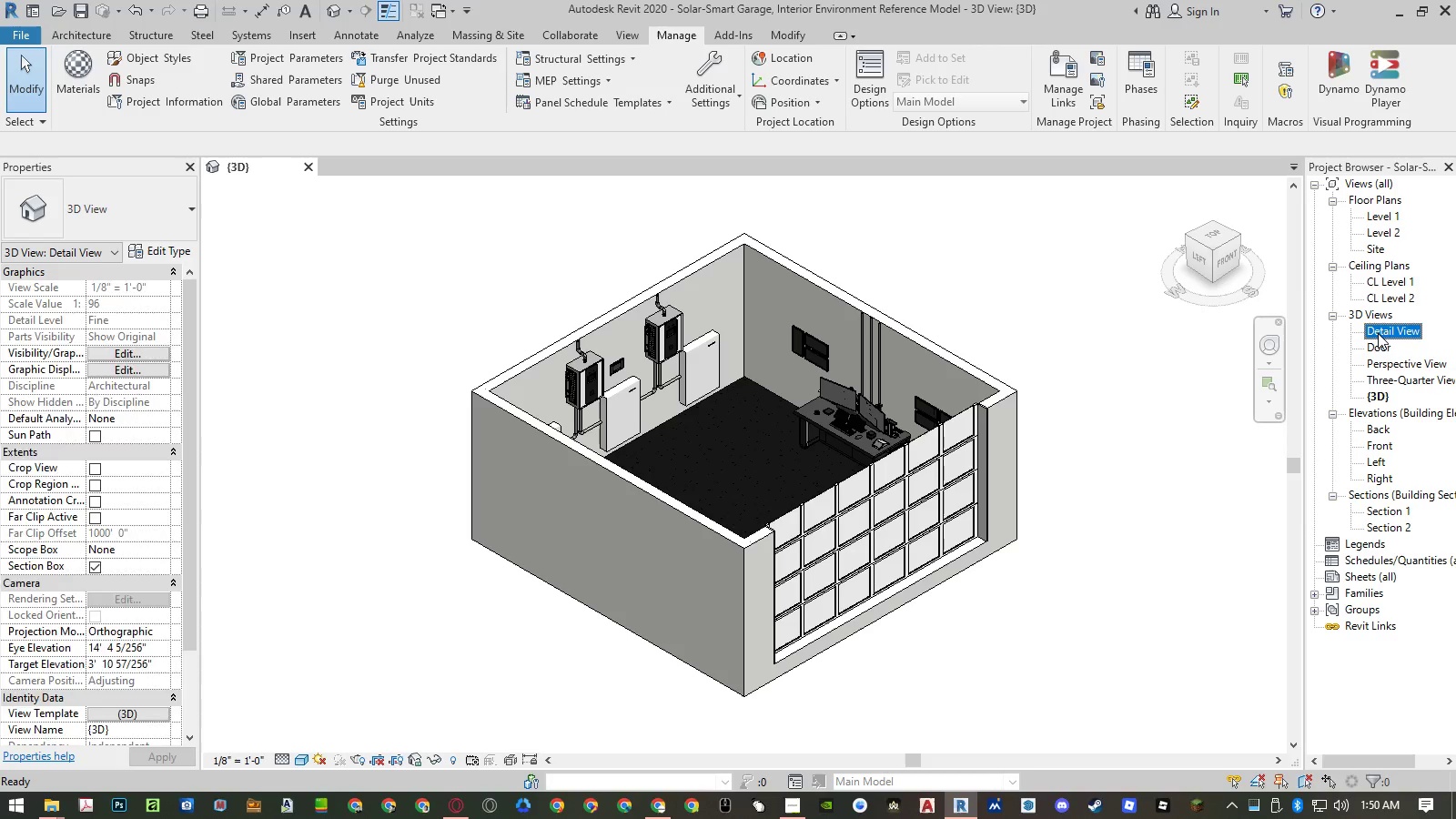 
left_click_drag(start_coordinate=[1378, 333], to_coordinate=[1389, 365])
 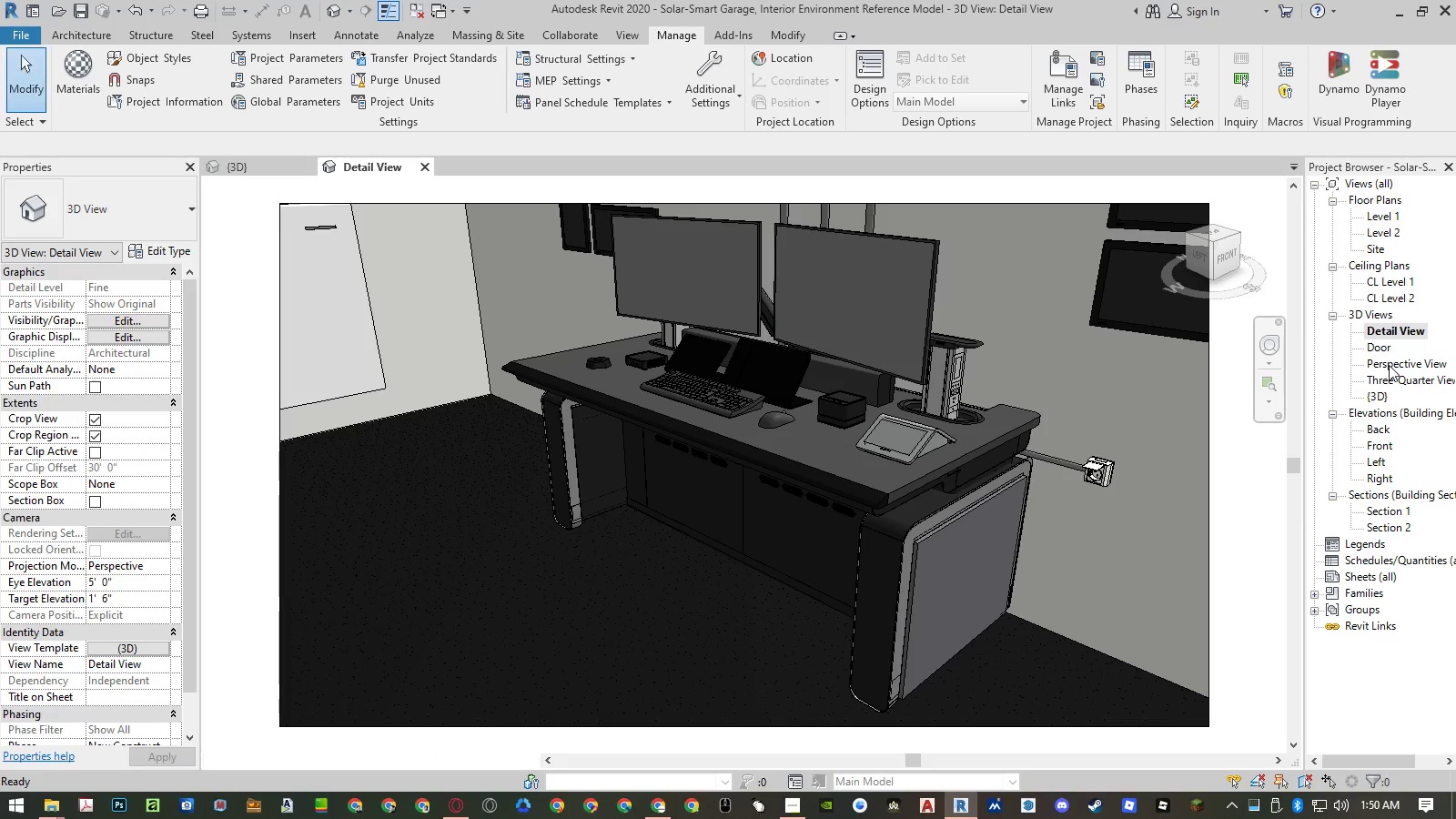 
double_click([1389, 365])
 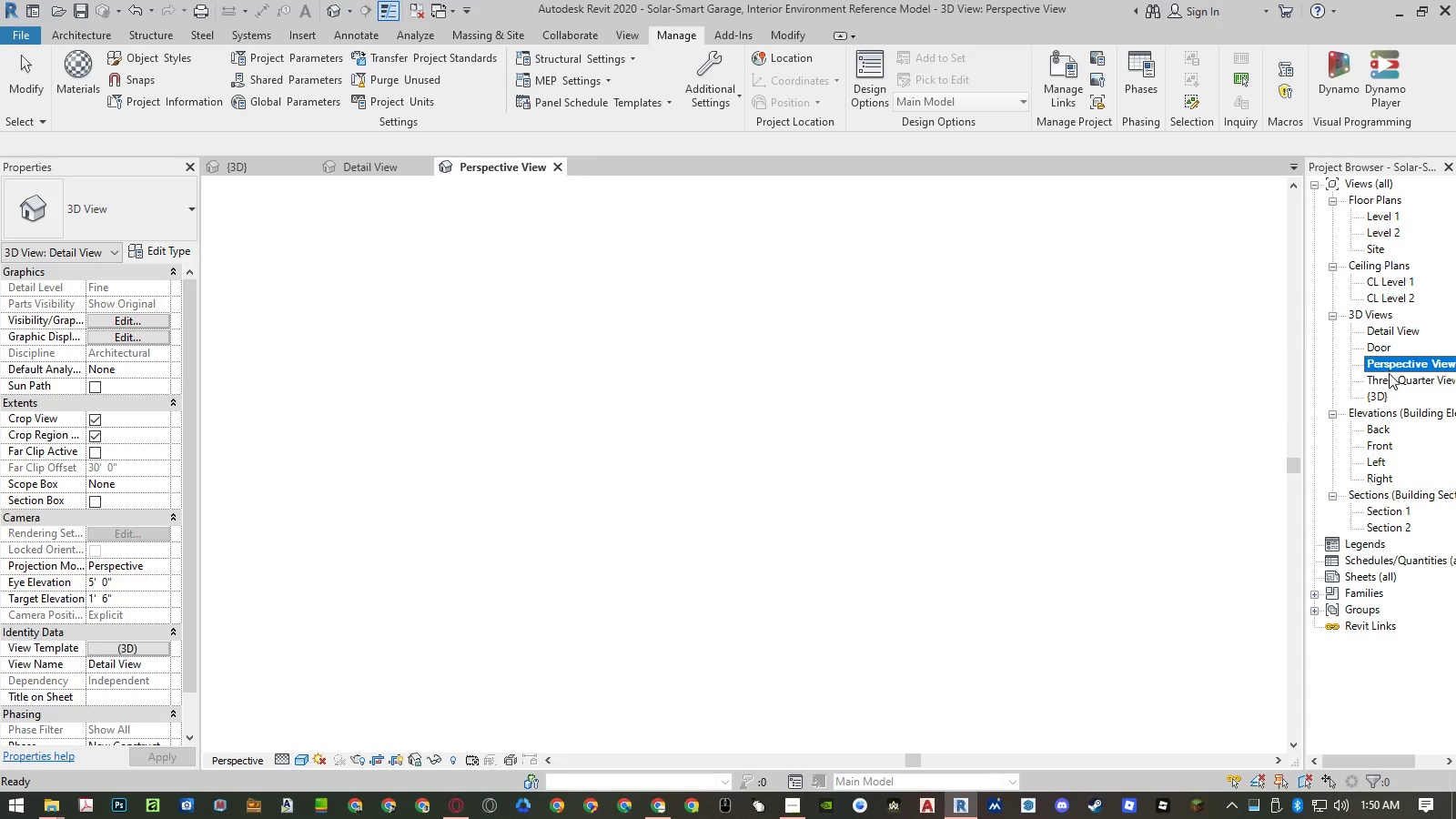 
left_click([1387, 380])
 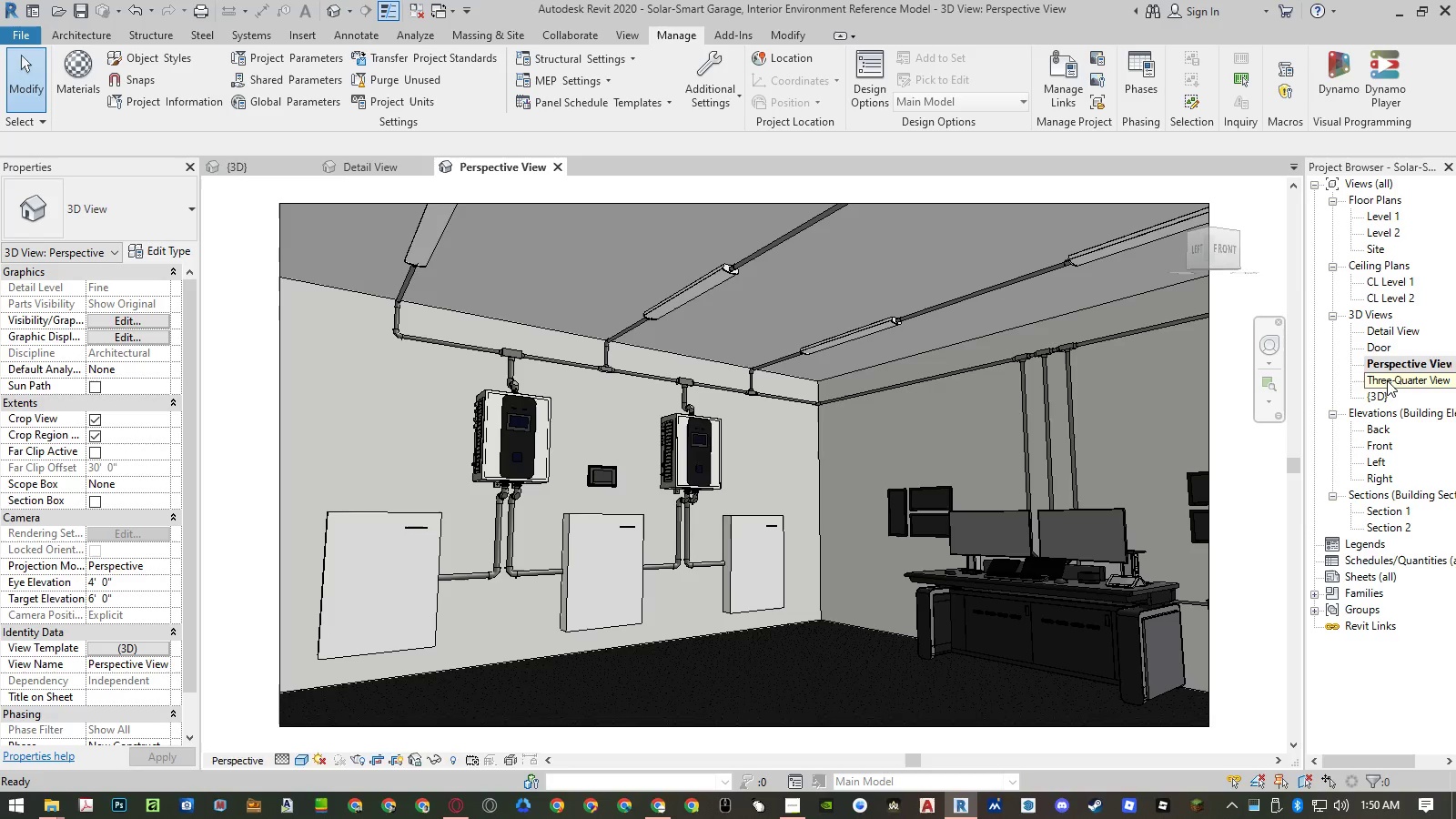 
left_click_drag(start_coordinate=[1387, 380], to_coordinate=[256, 401])
 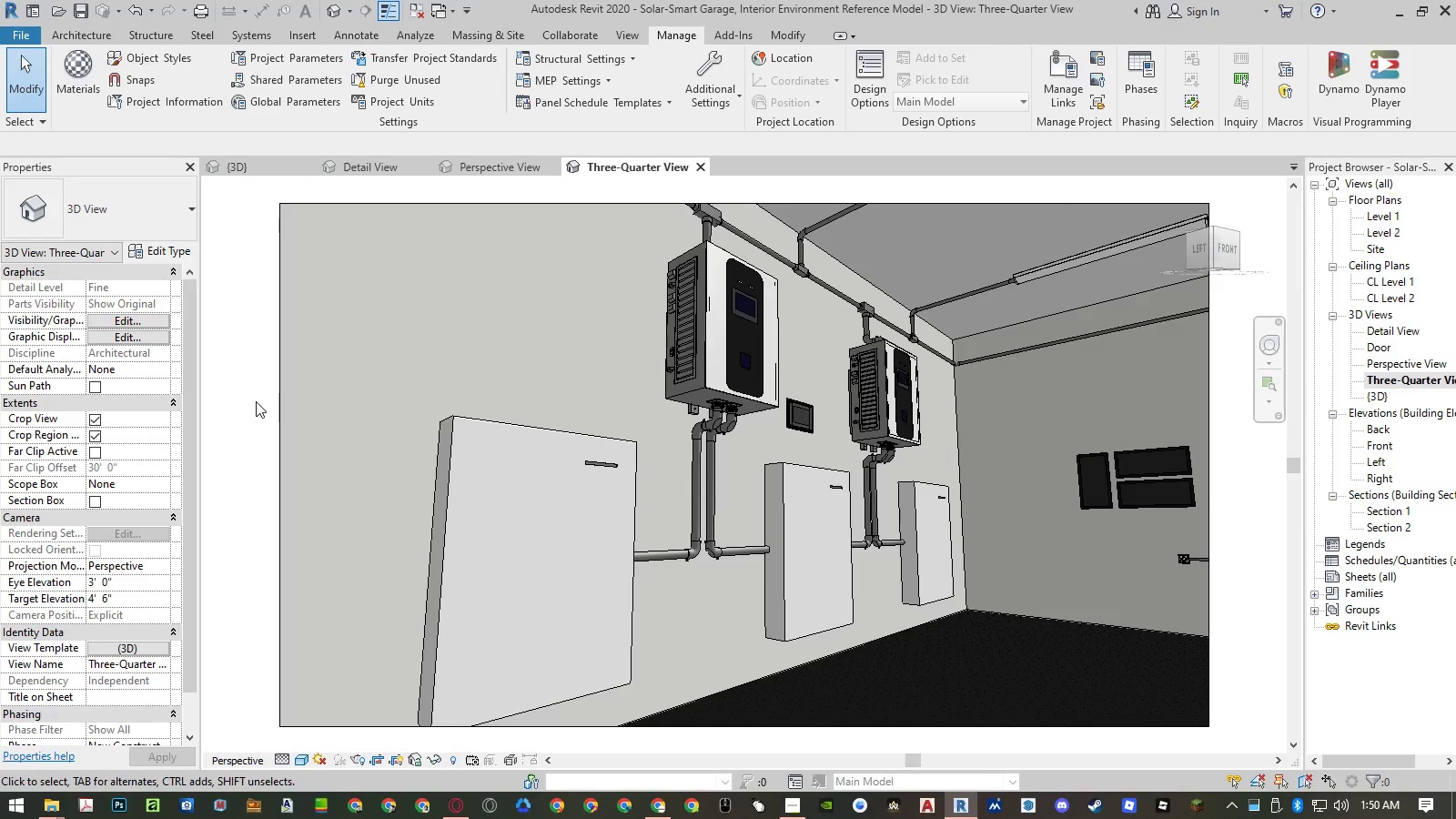 
left_click([256, 401])
 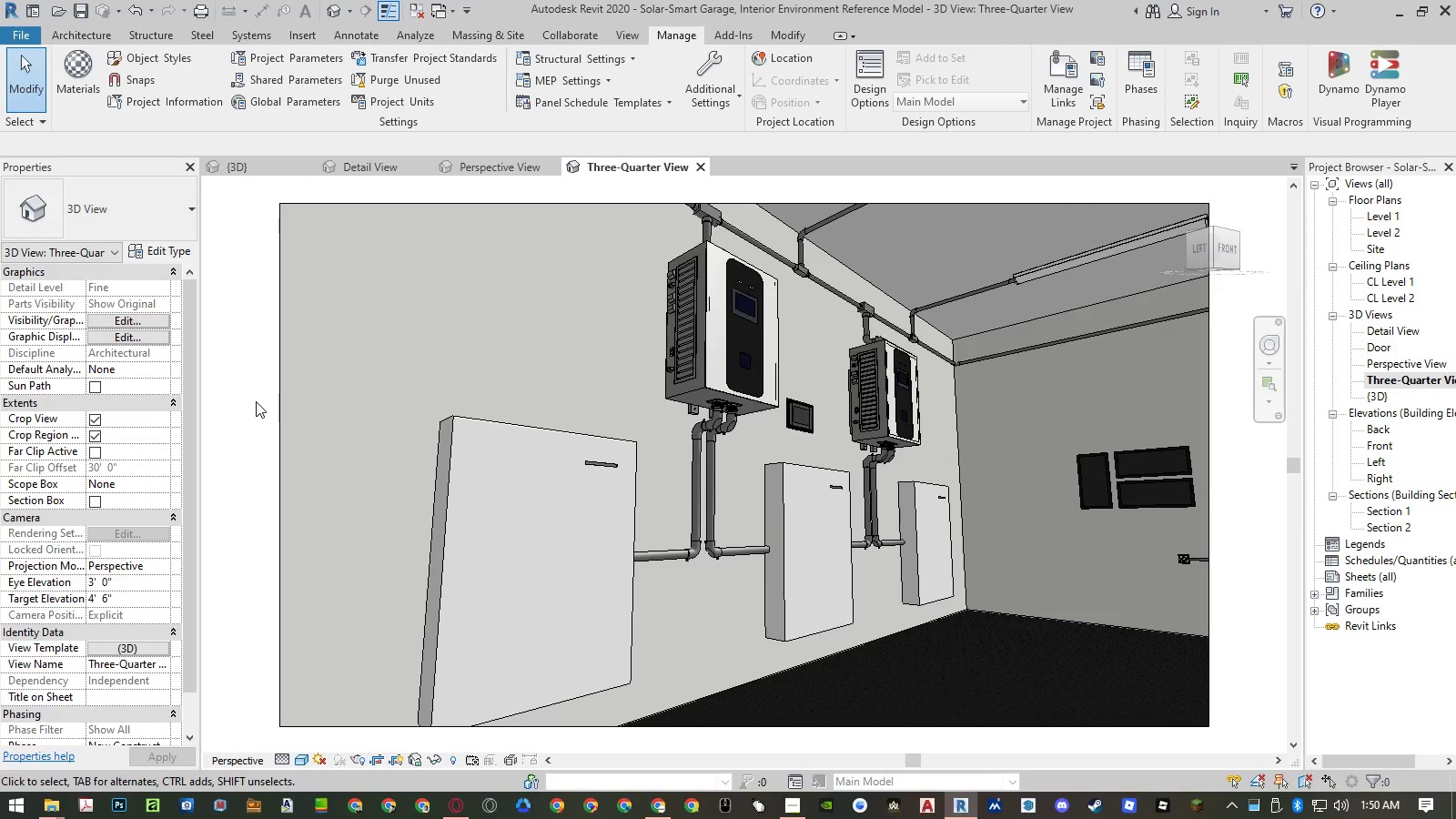 
key(Alt+AltLeft)
 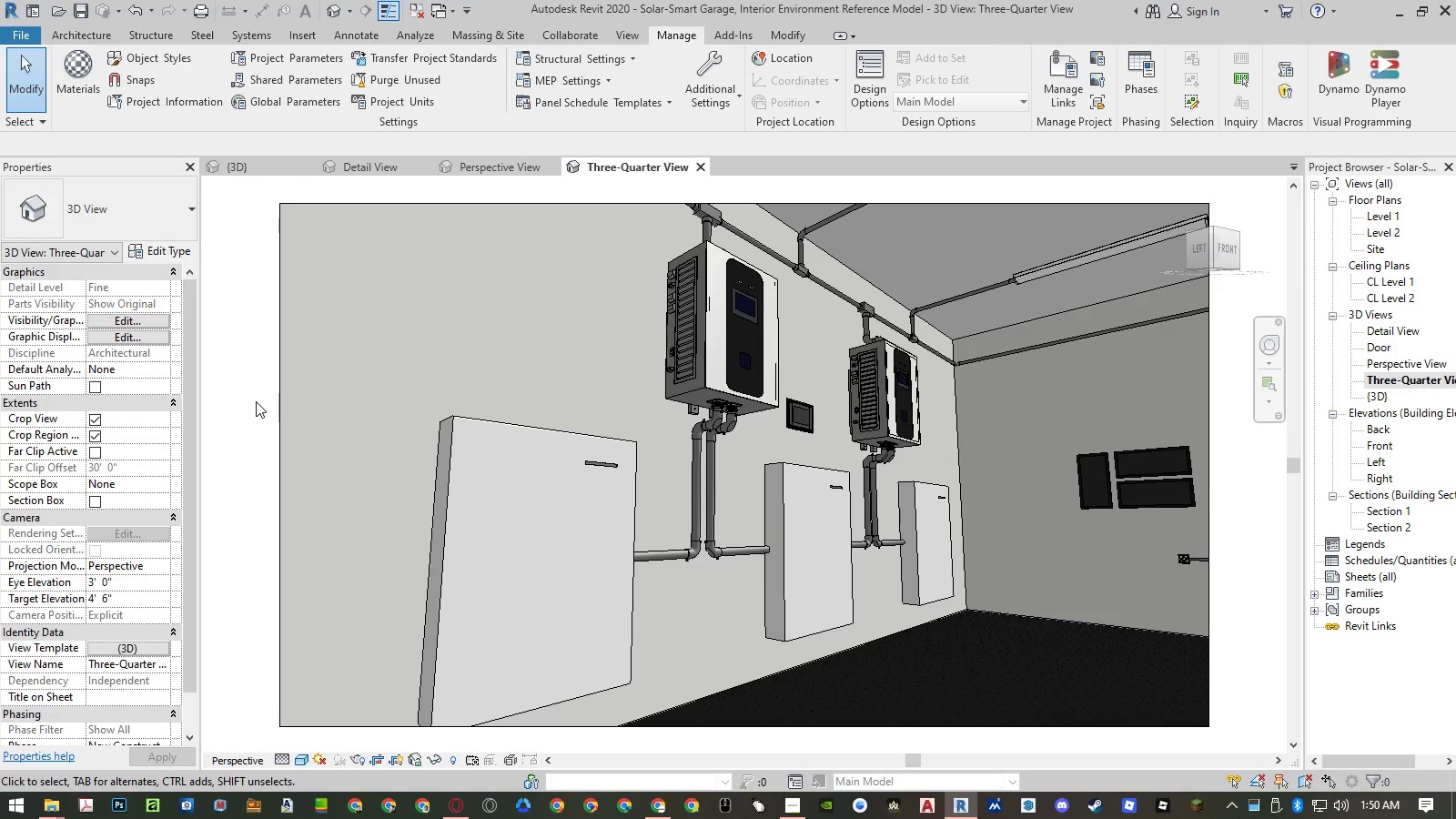 
type(ftim)
 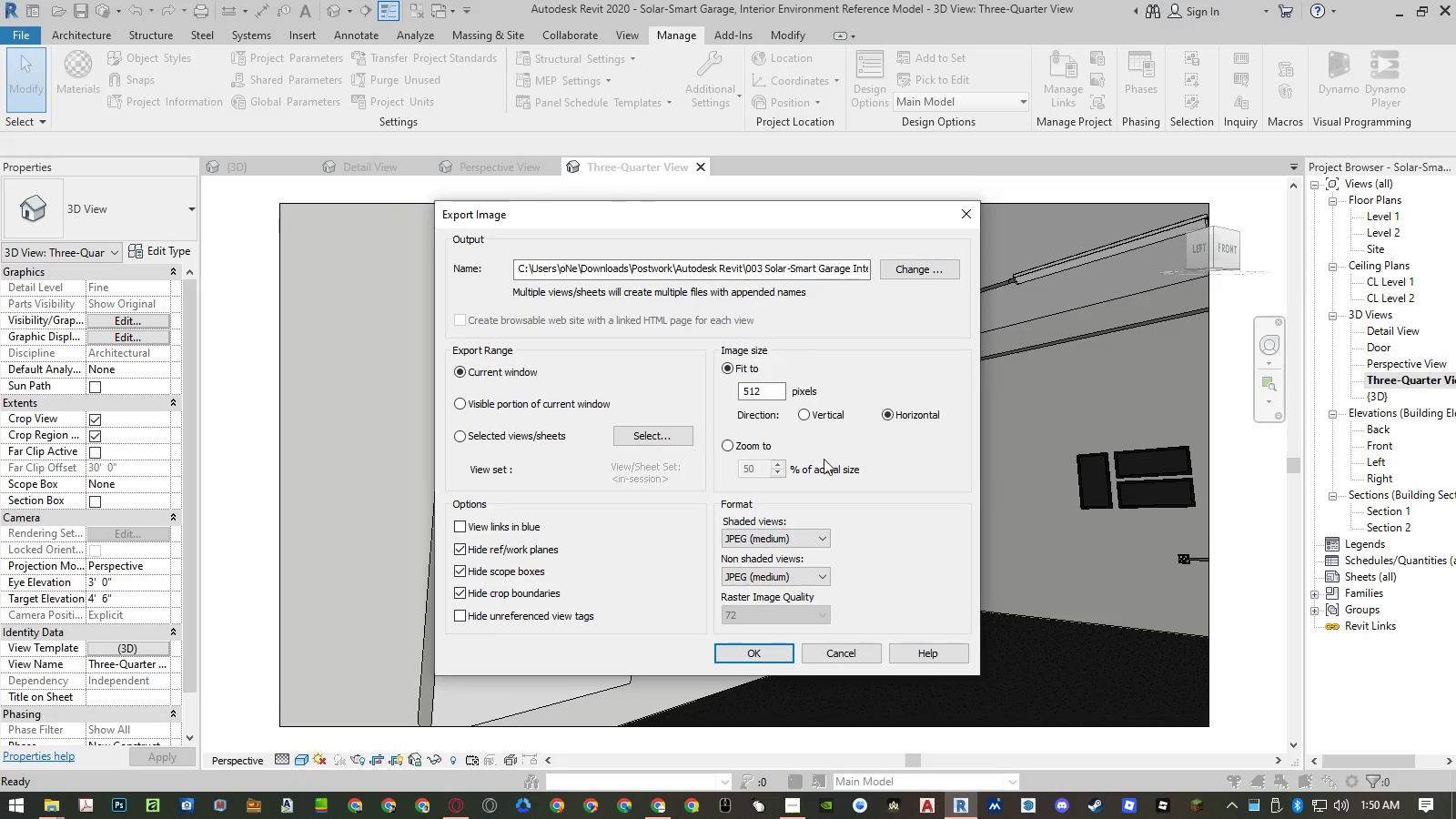 
left_click_drag(start_coordinate=[774, 394], to_coordinate=[705, 388])
 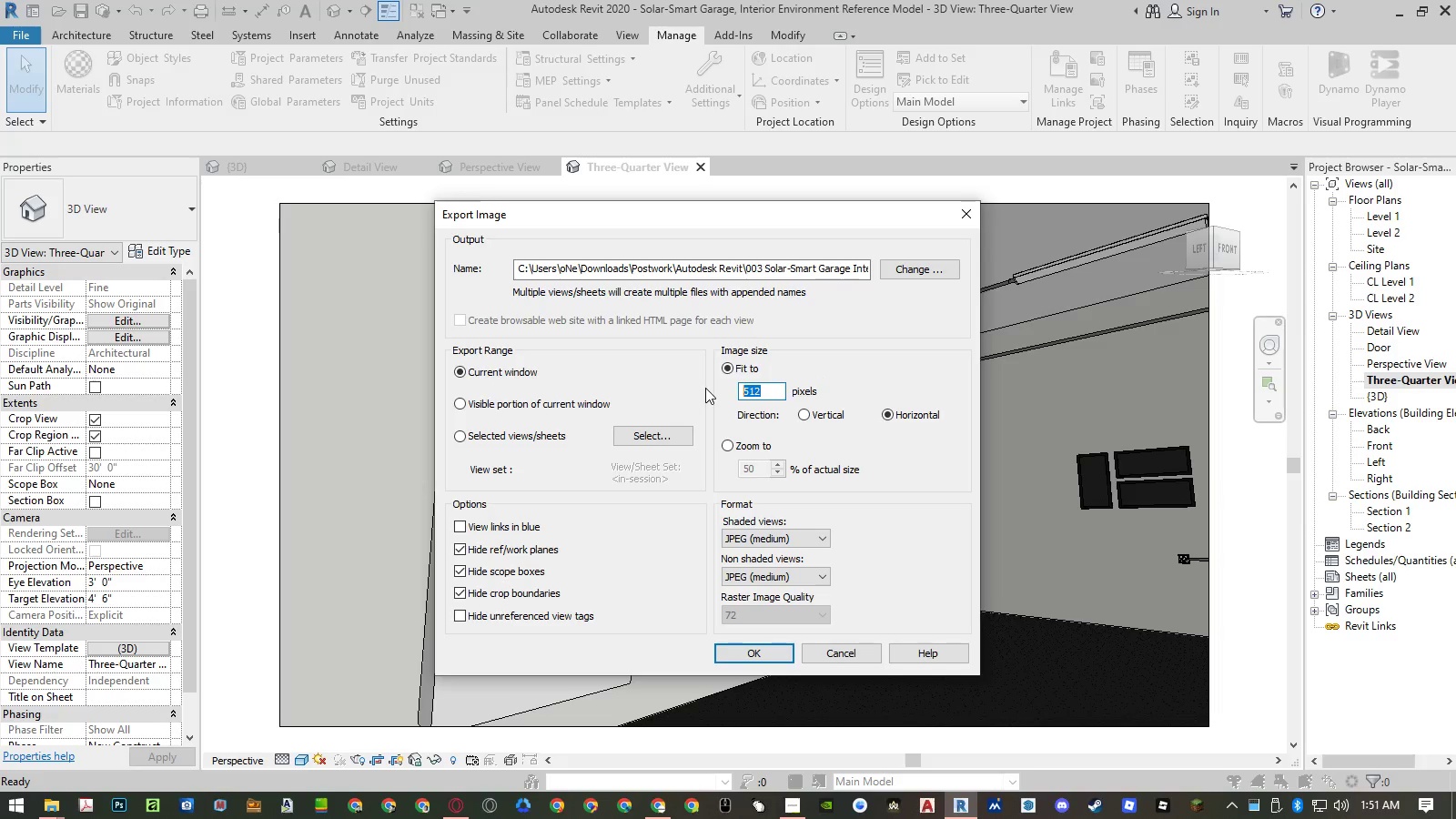 
key(Numpad1)
 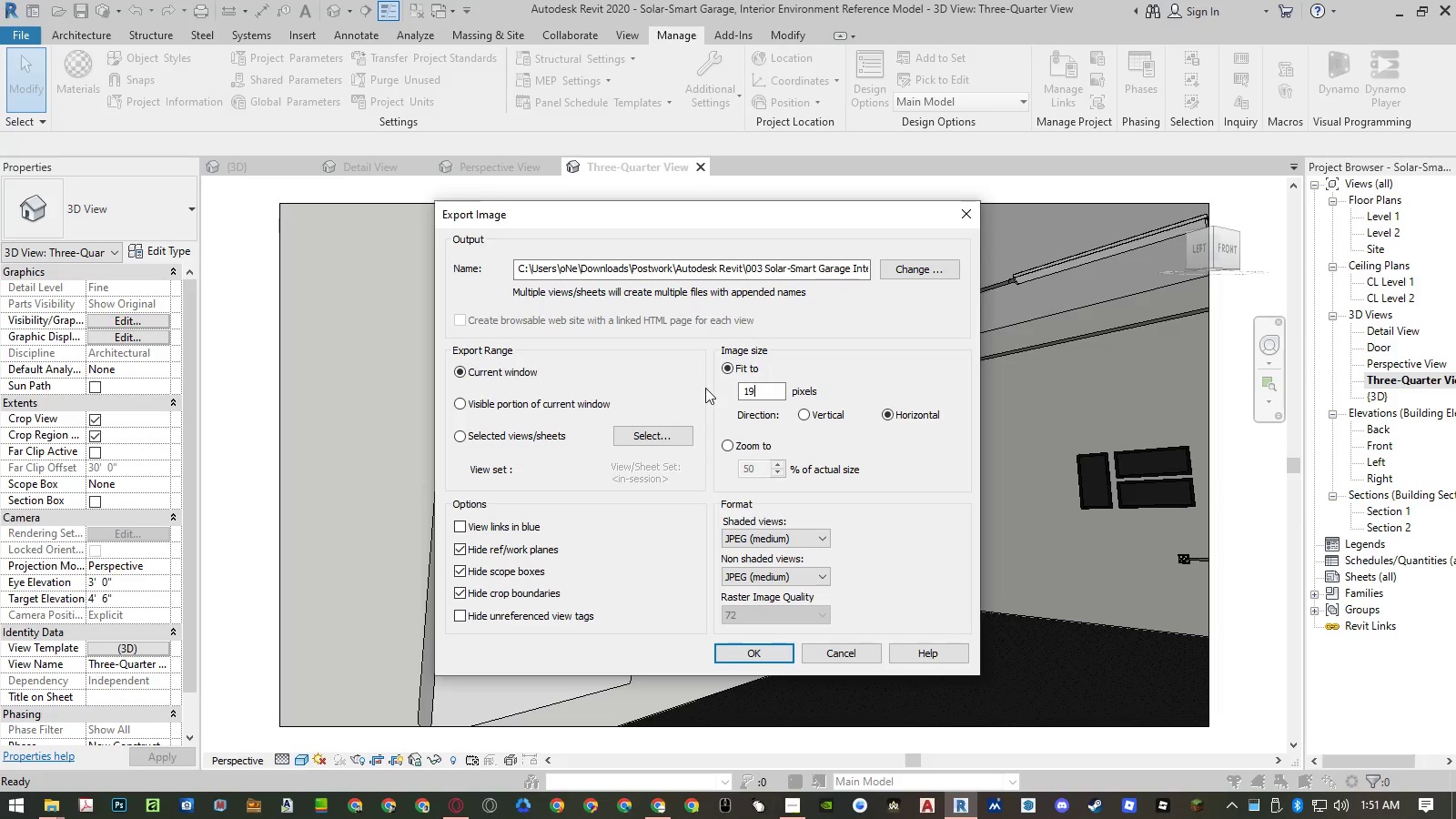 
key(Numpad9)
 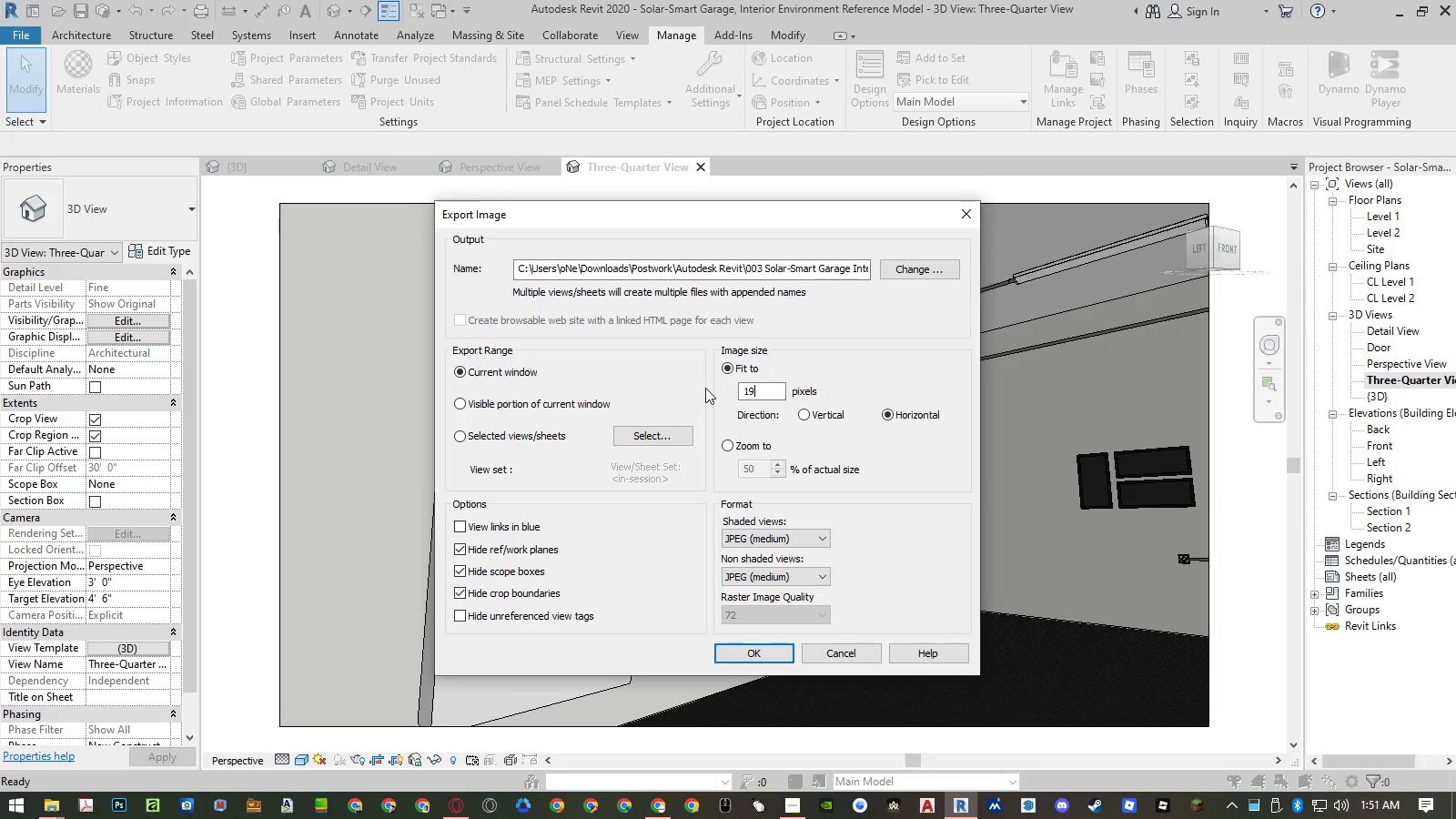 
key(Numpad2)
 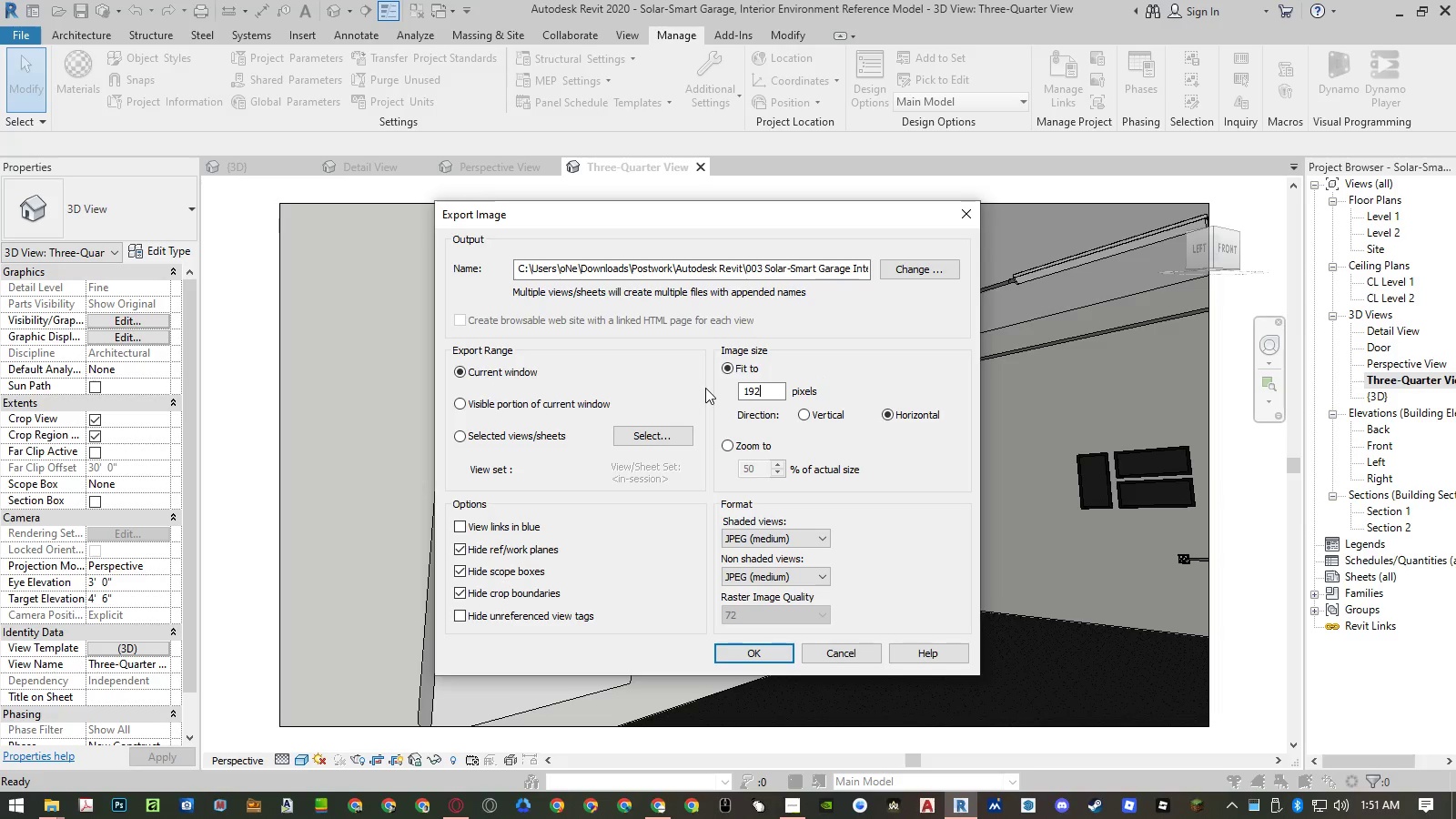 
key(Numpad0)
 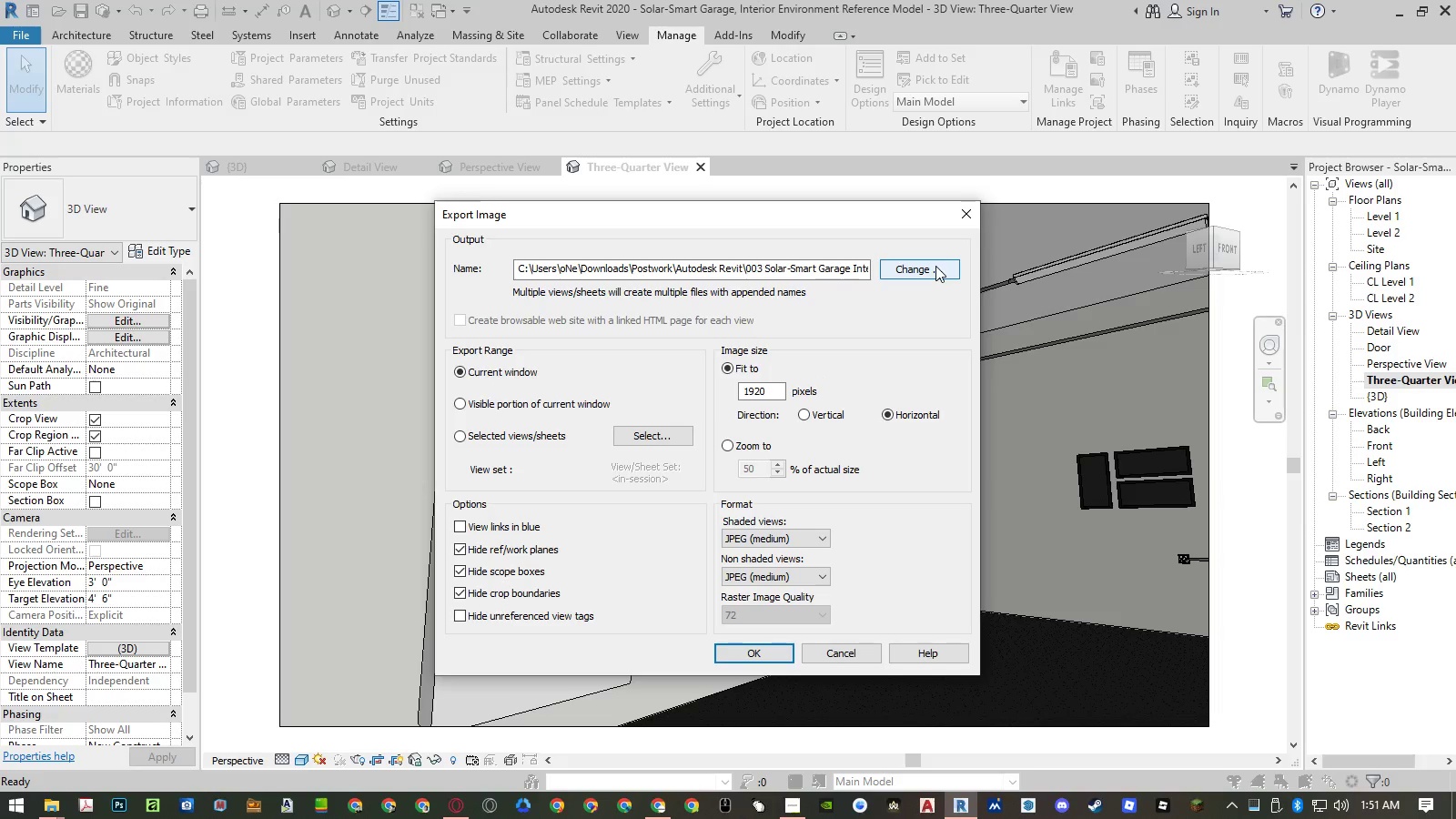 
left_click([935, 266])
 